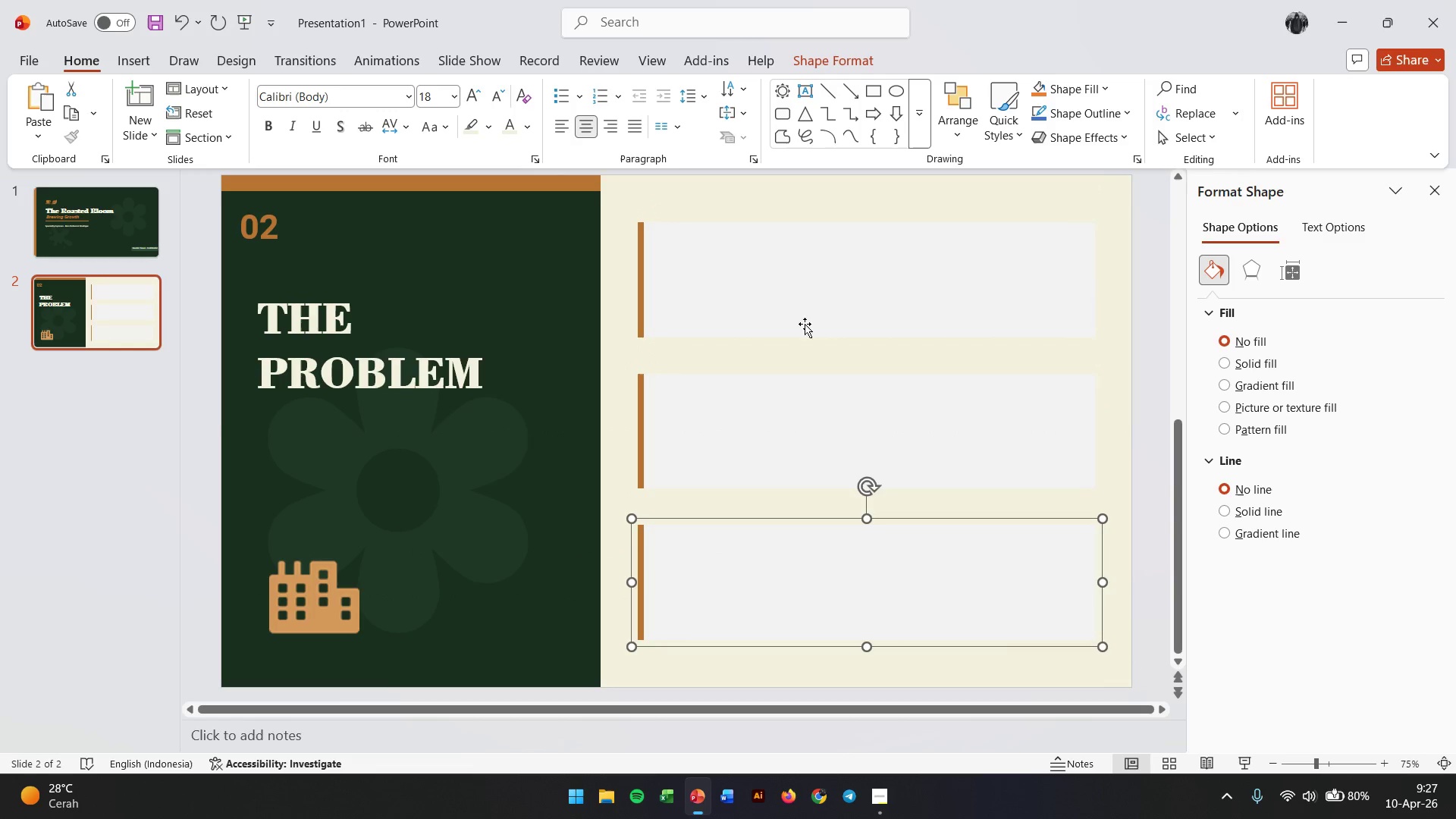 
hold_key(key=ShiftLeft, duration=4.86)
 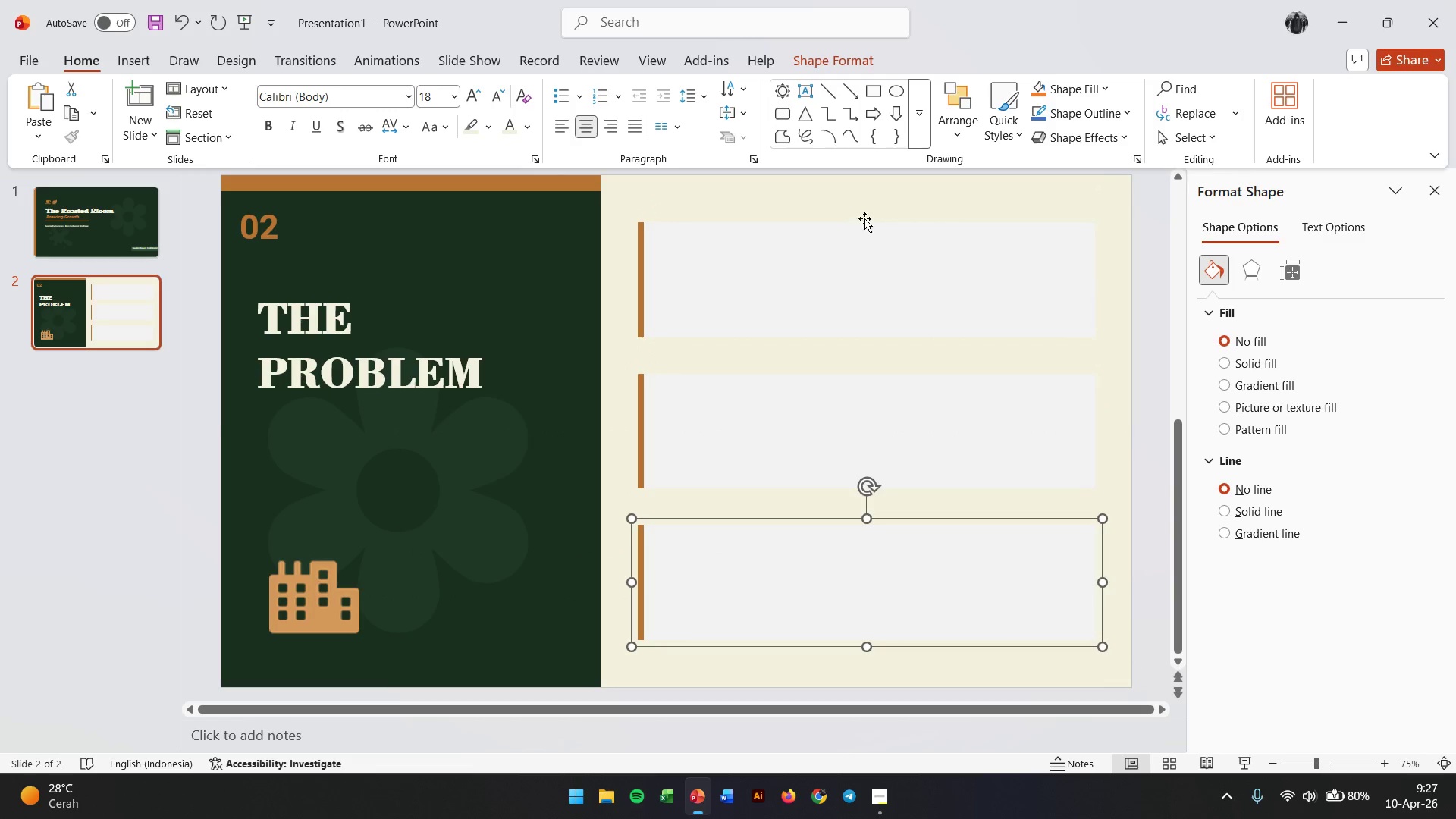 
left_click([904, 198])
 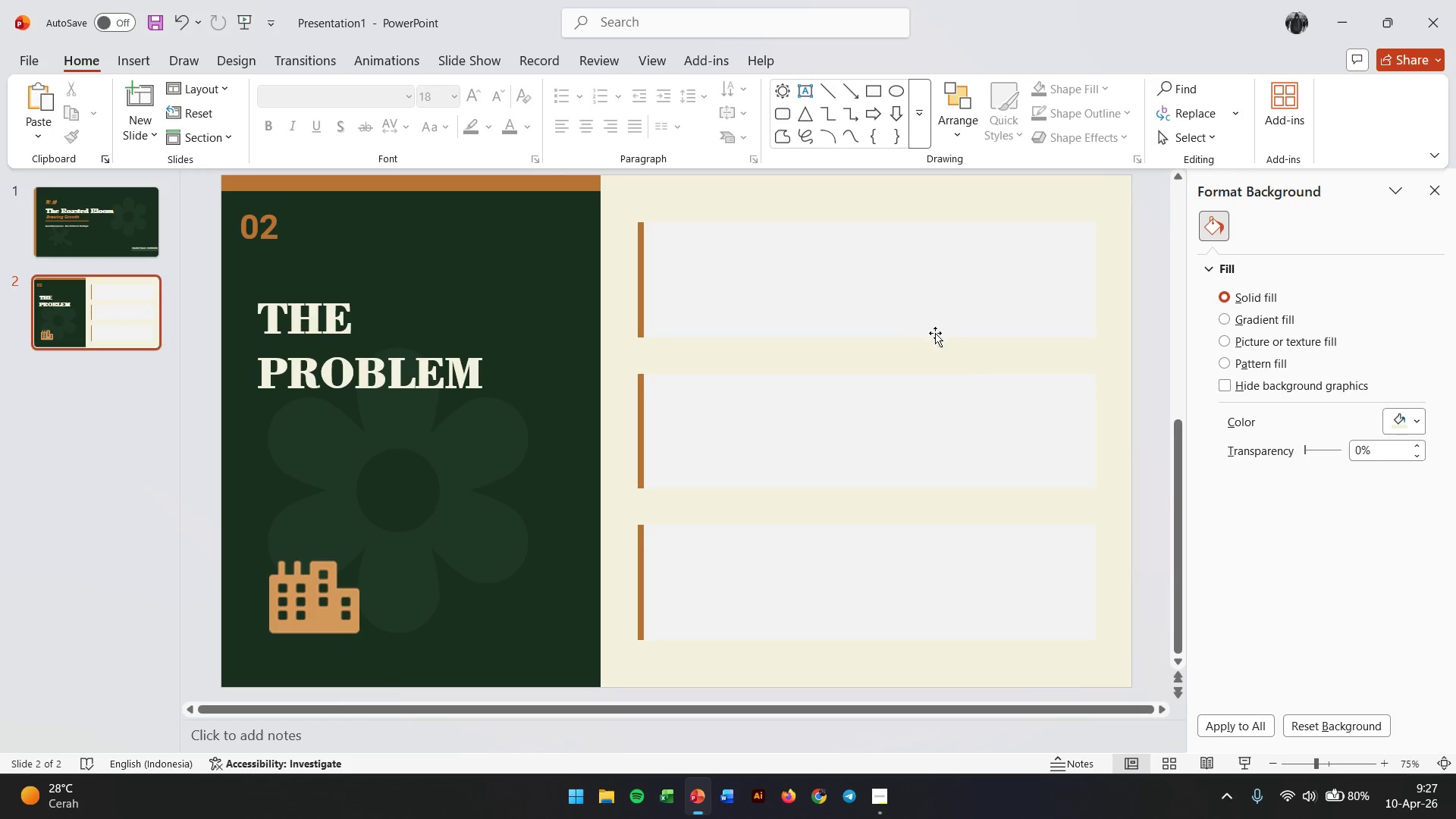 
scroll: coordinate [937, 335], scroll_direction: none, amount: 0.0
 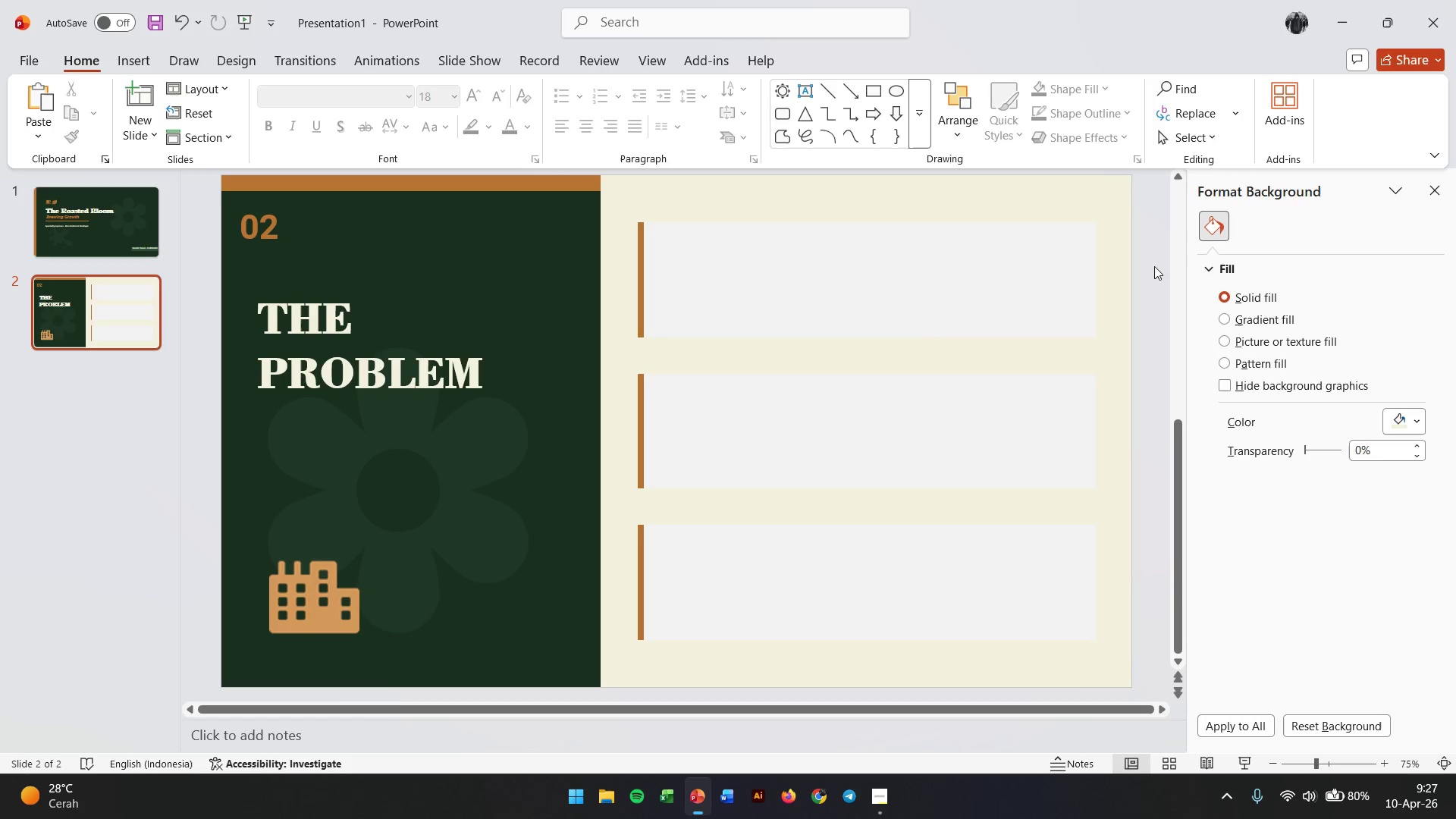 
left_click([1430, 197])
 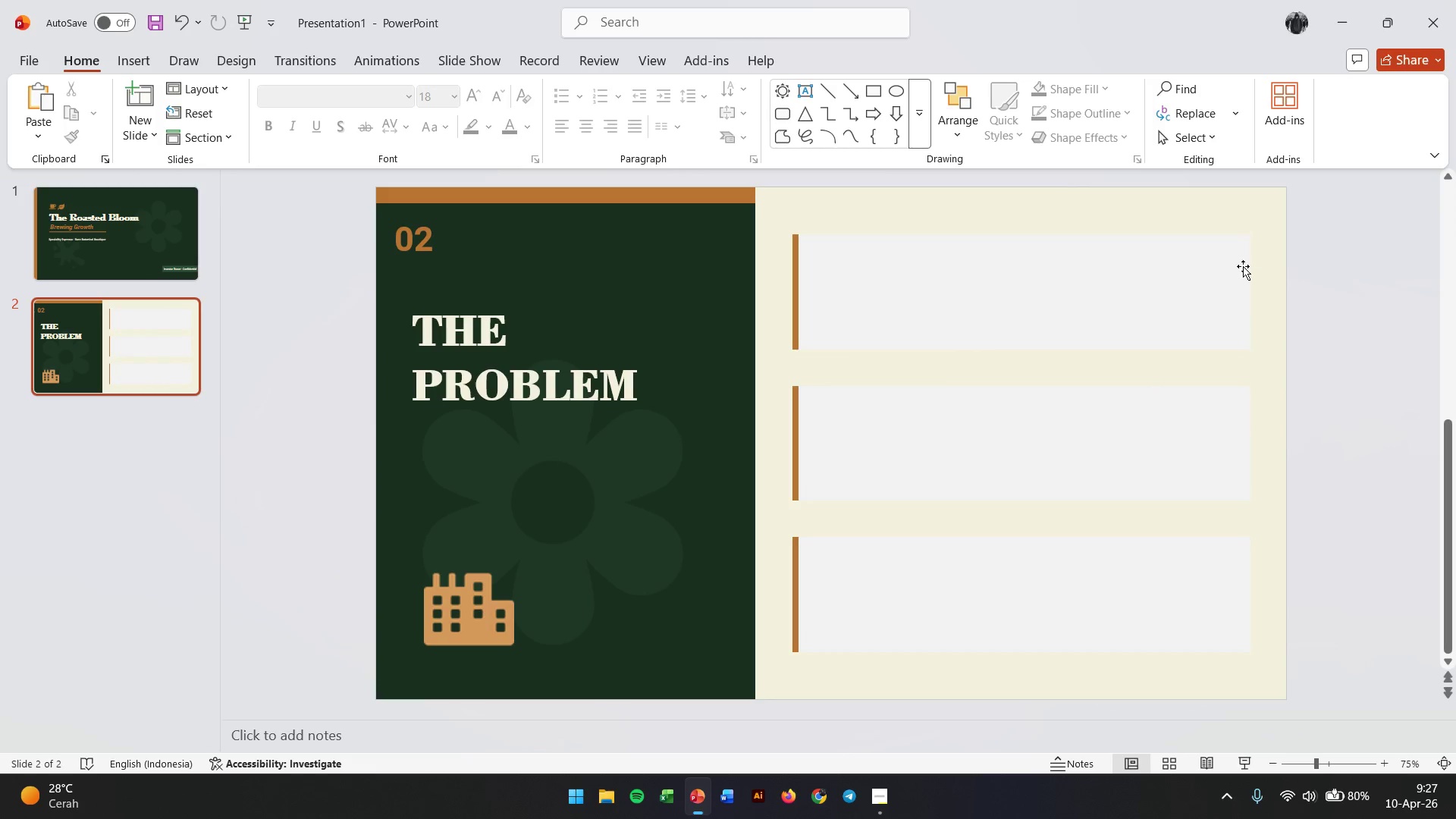 
hold_key(key=ShiftLeft, duration=0.31)
 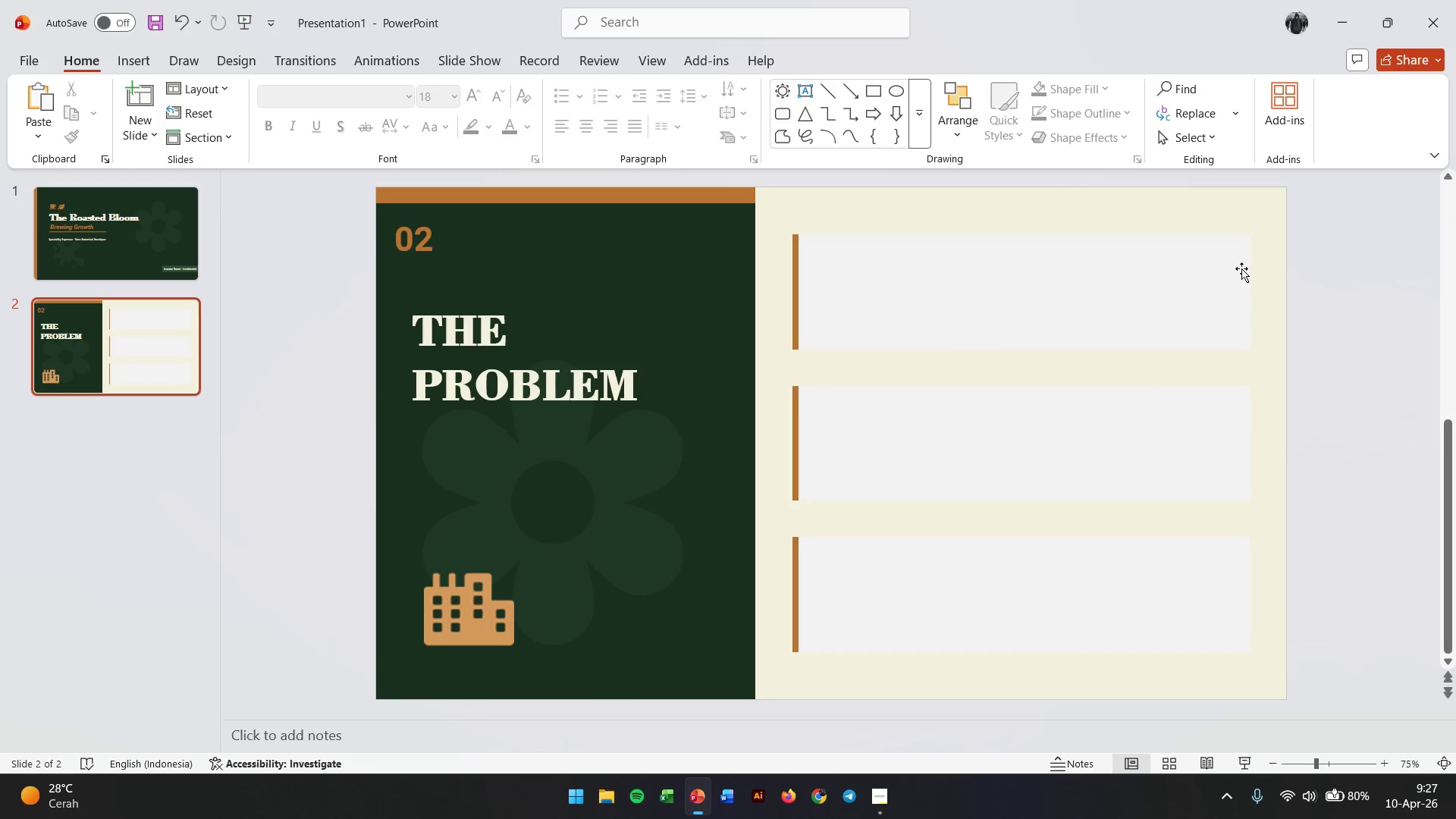 
hold_key(key=ControlLeft, duration=0.7)
scroll: coordinate [1244, 276], scroll_direction: down, amount: 1.0
 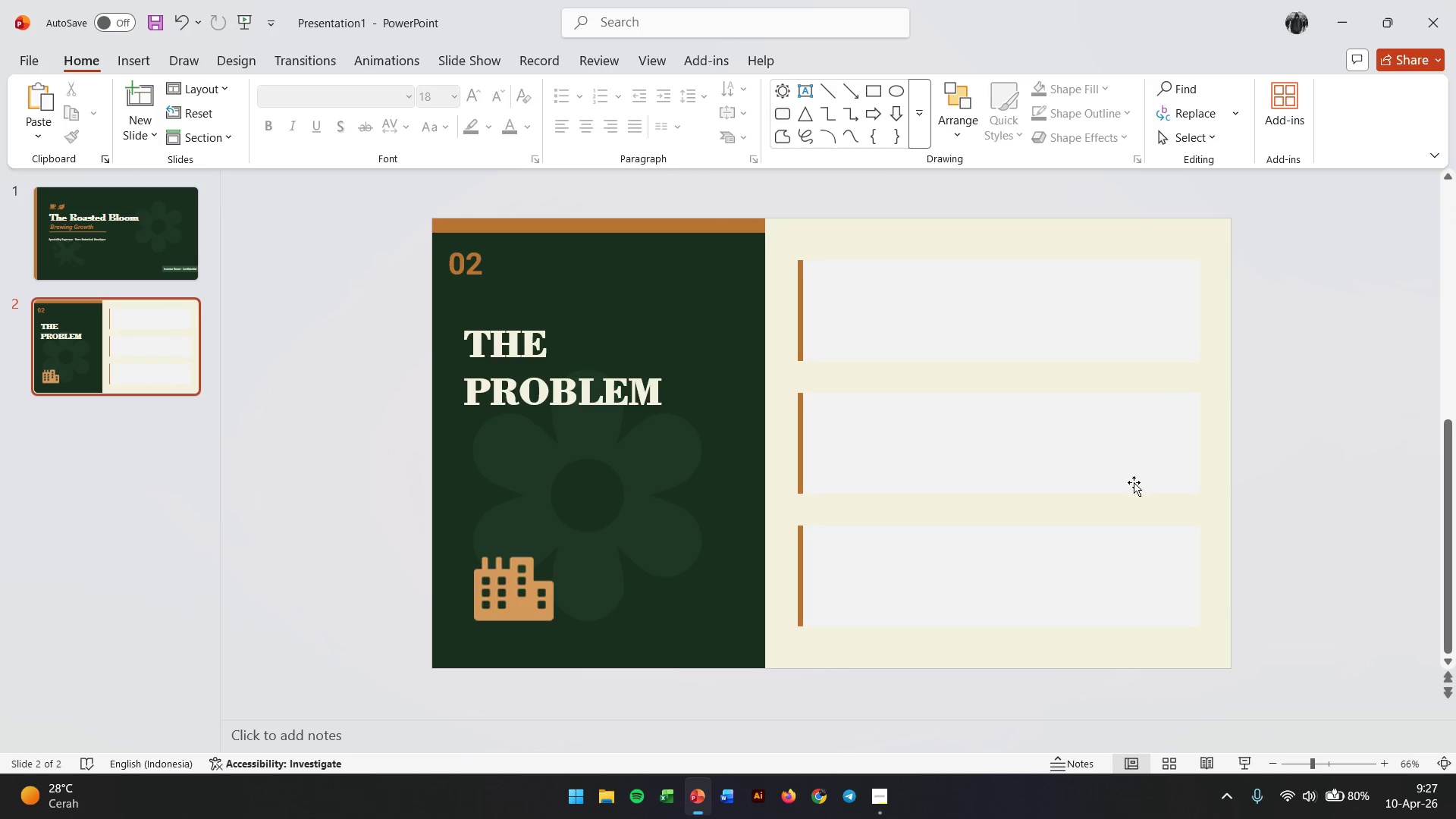 
hold_key(key=ControlLeft, duration=1.3)
scroll: coordinate [1255, 376], scroll_direction: none, amount: 0.0
 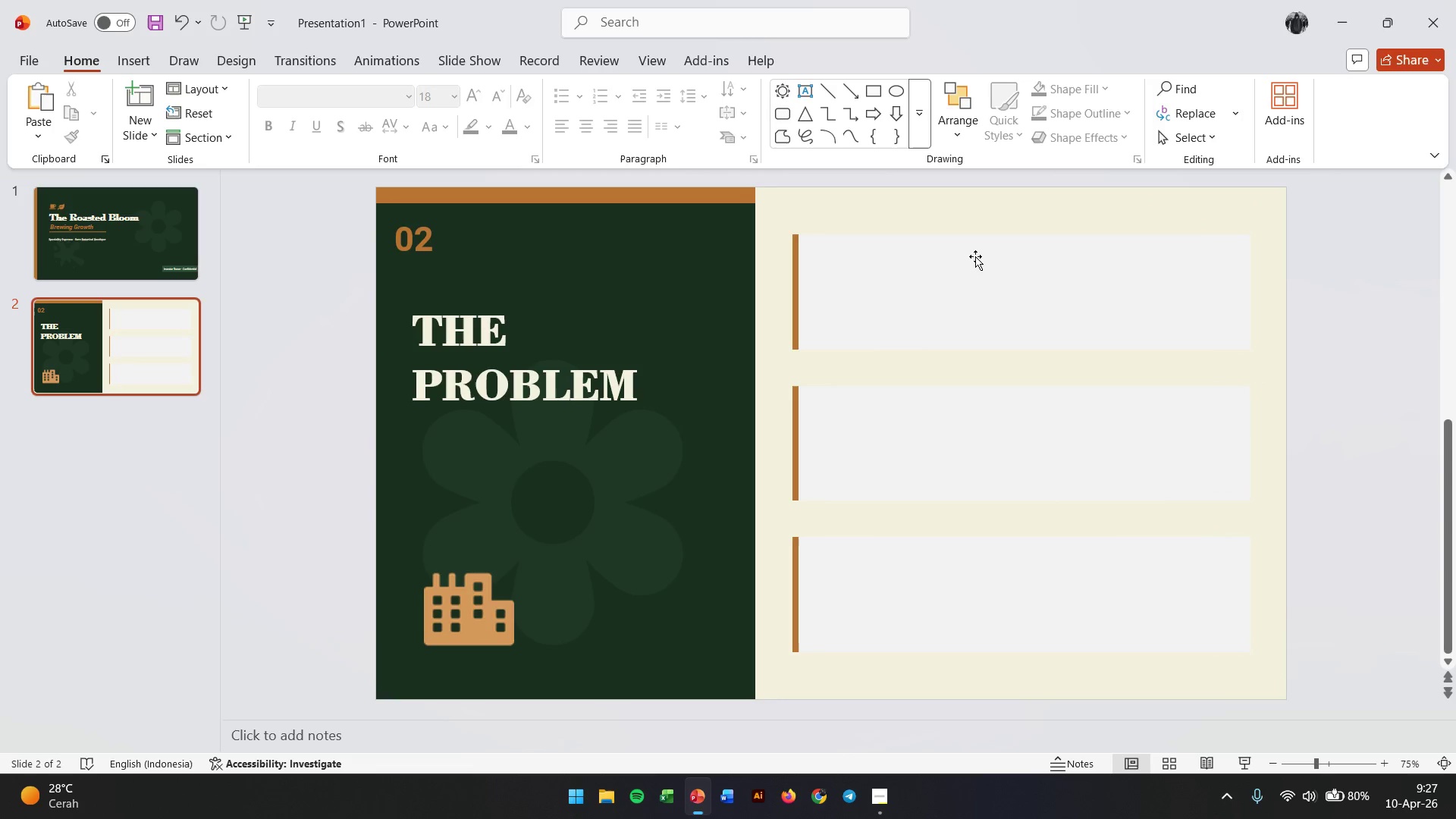 
left_click([975, 256])
 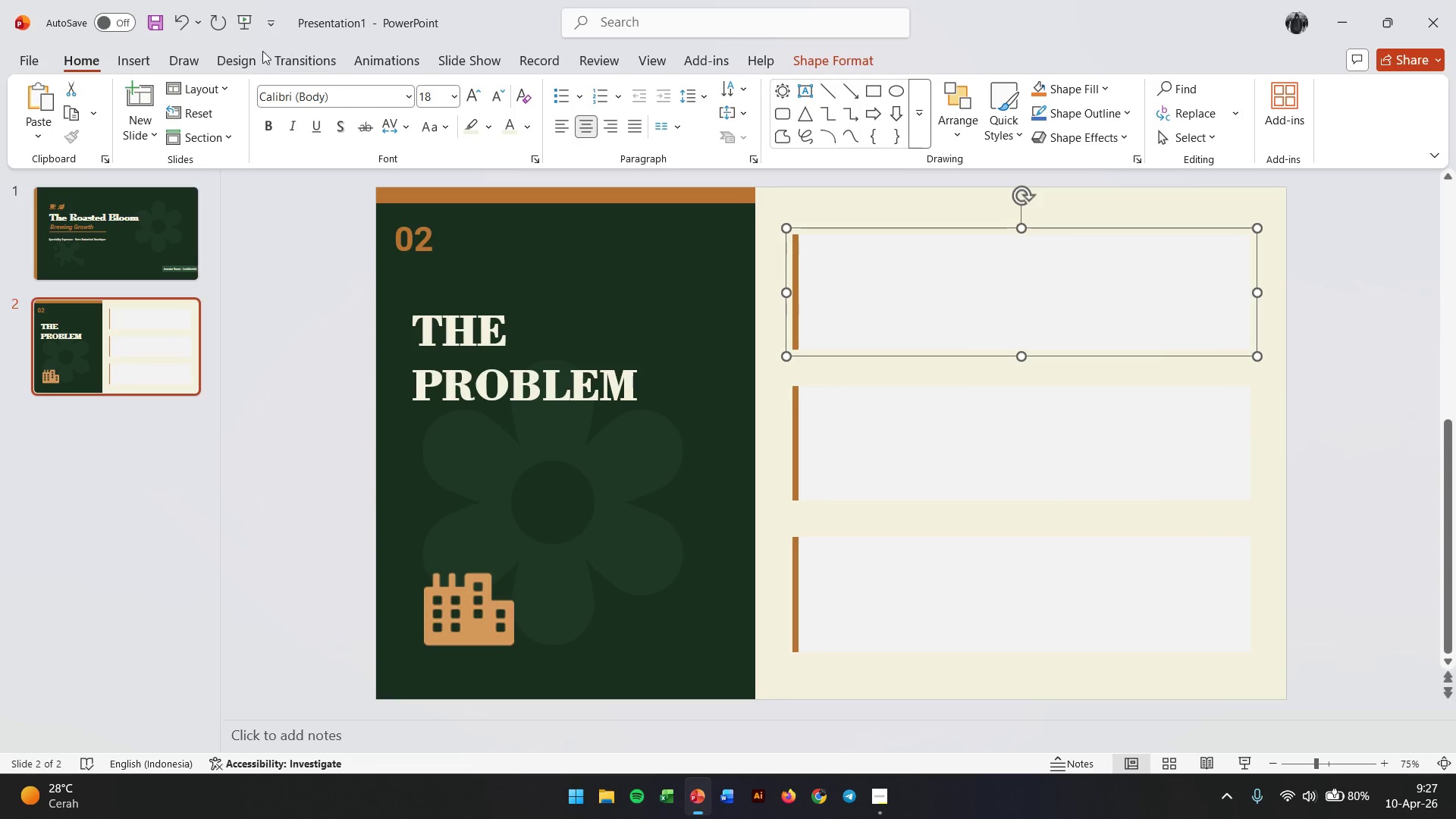 
left_click([139, 57])
 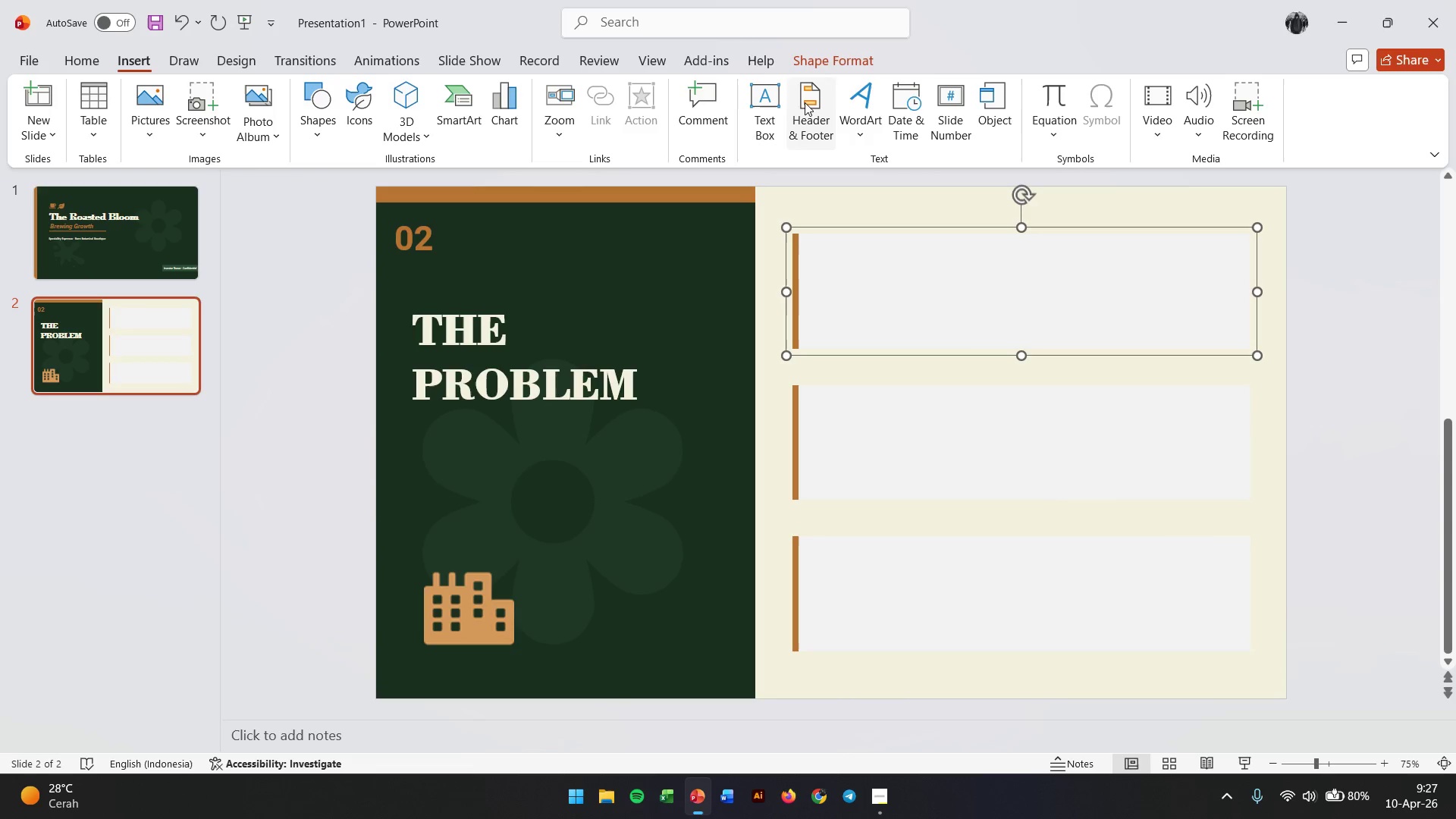 
left_click([763, 87])
 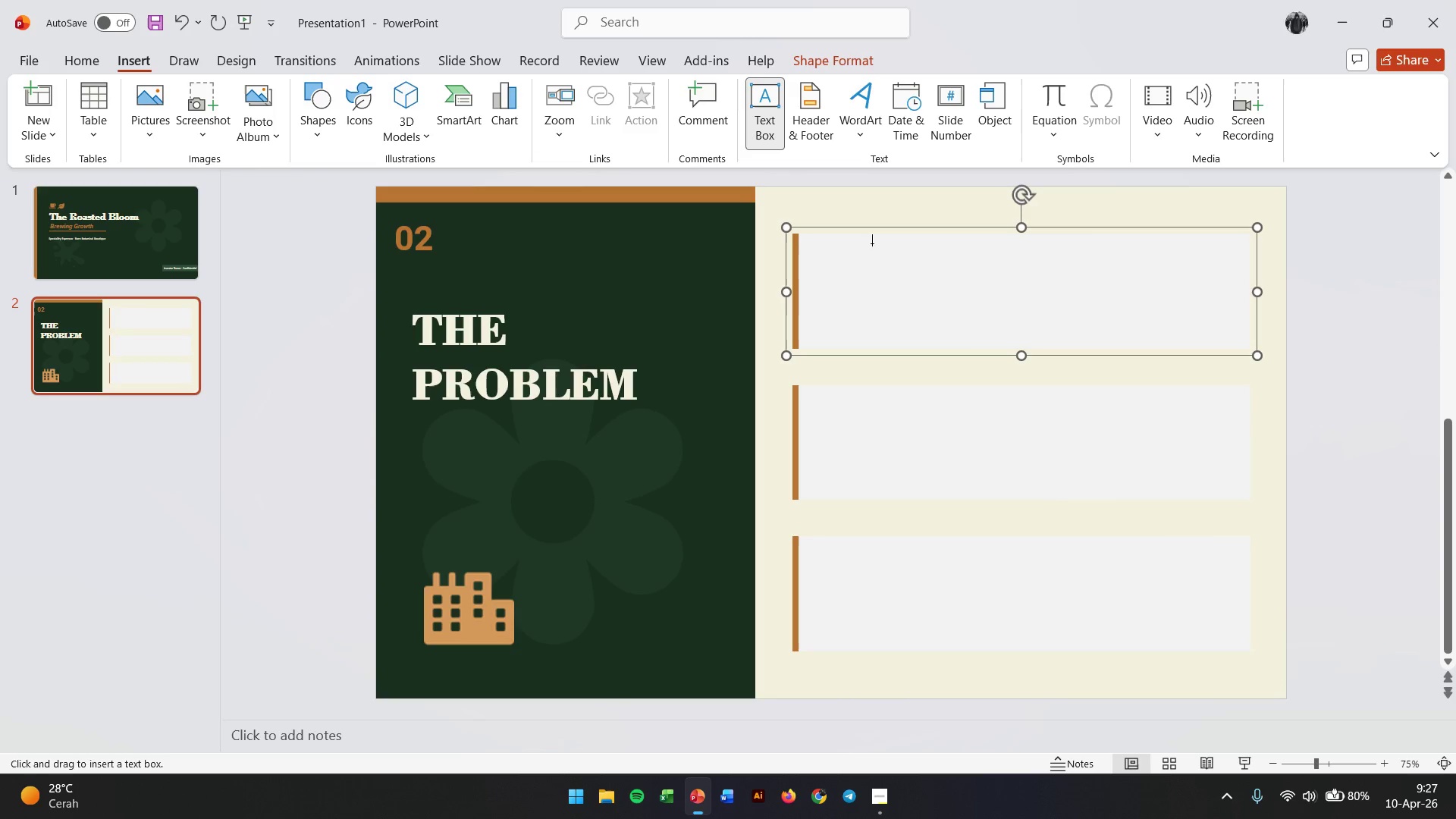 
left_click([858, 256])
 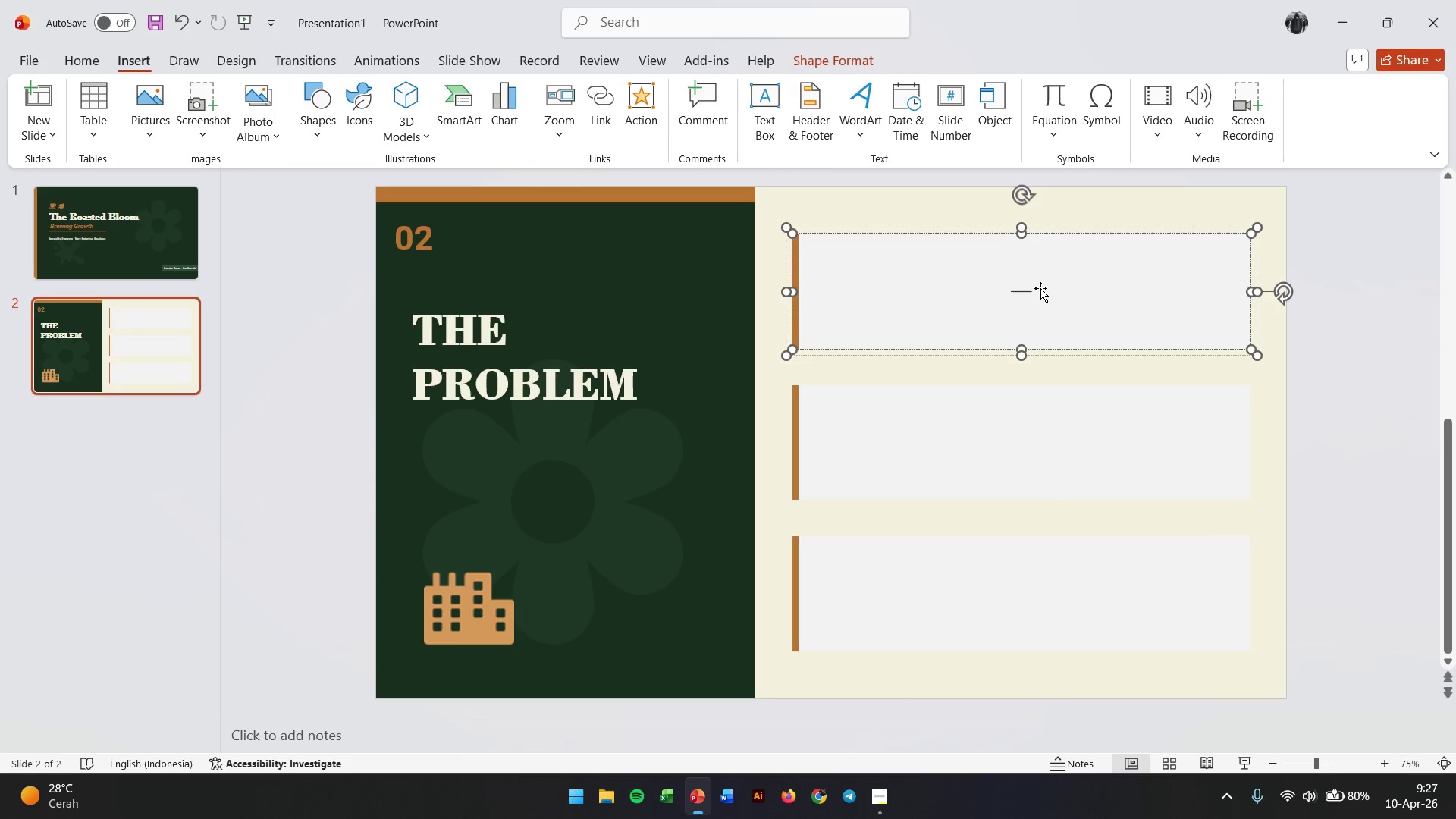 
type(The Grey Commute)
 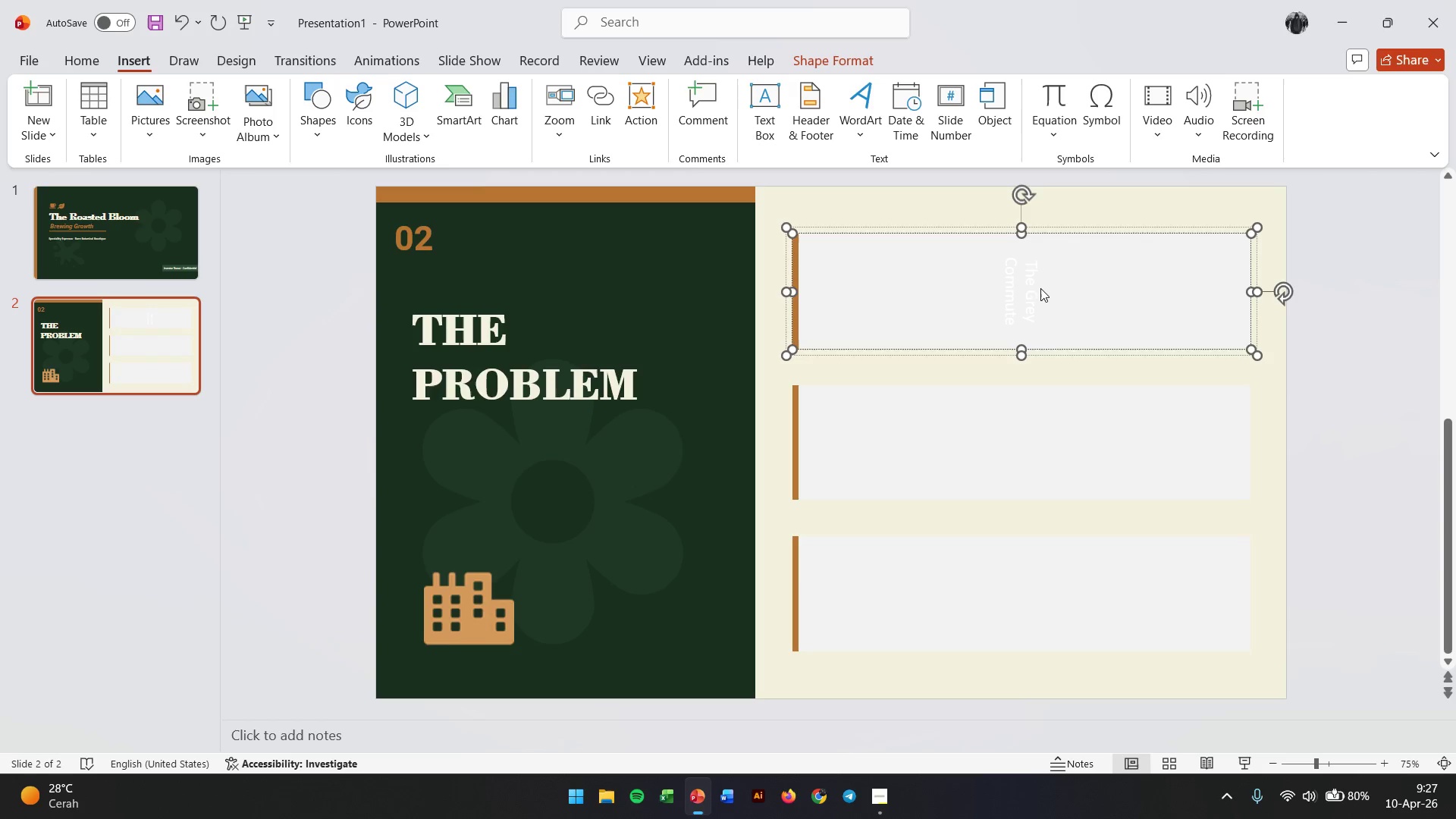 
hold_key(key=CapsLock, duration=30.0)
 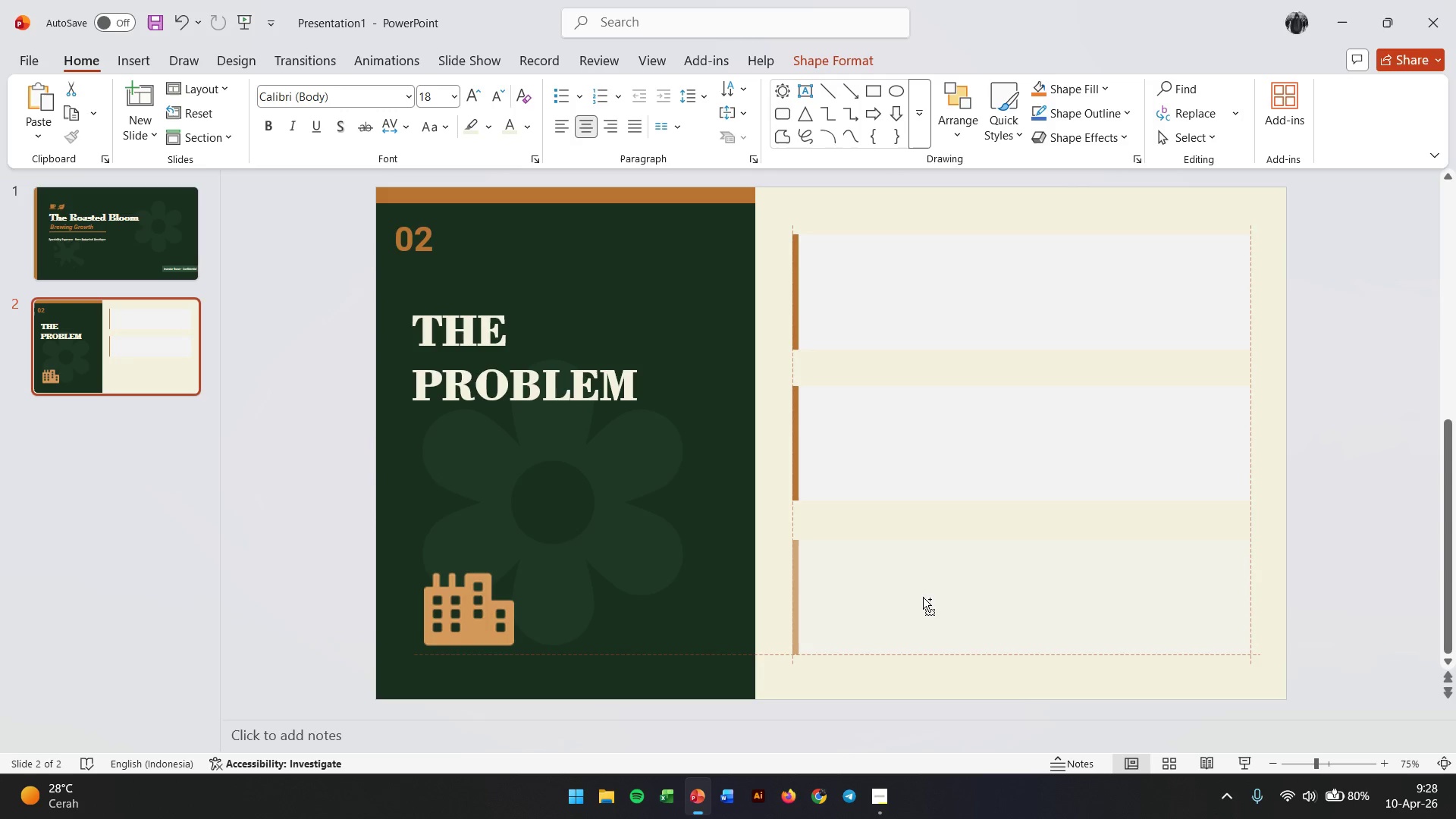 
double_click([1034, 301])
 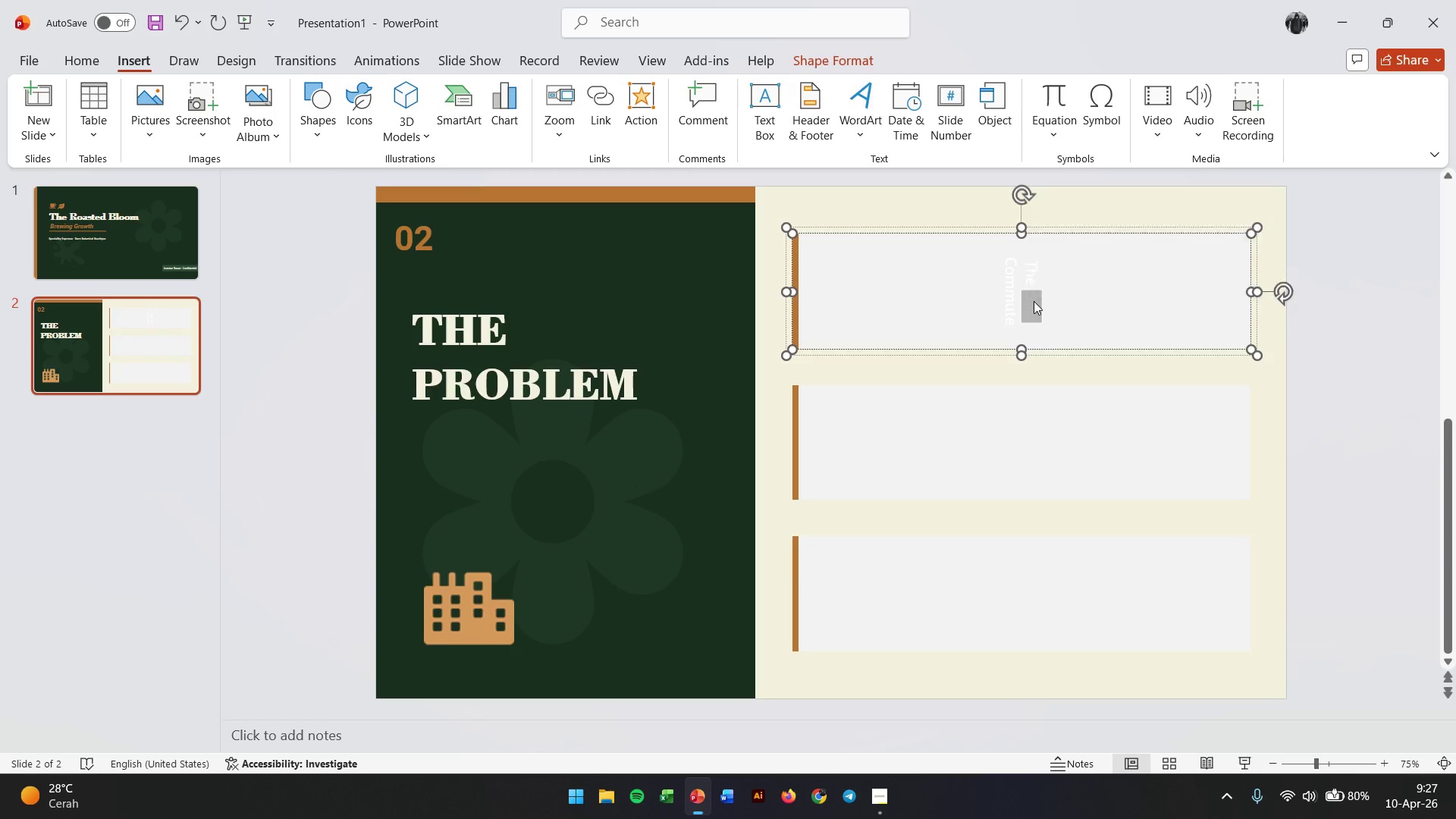 
triple_click([1034, 301])
 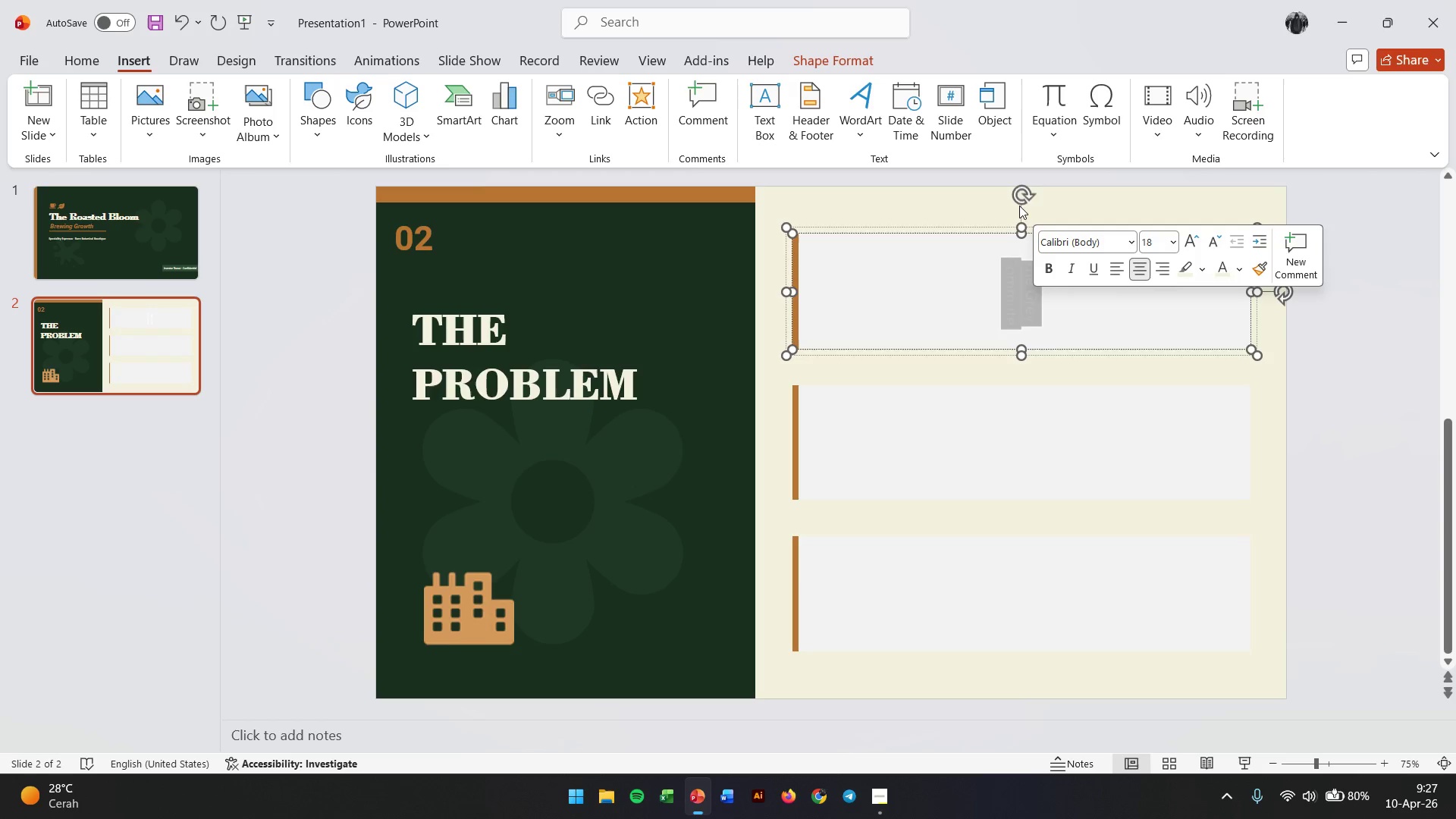 
left_click_drag(start_coordinate=[1018, 194], to_coordinate=[990, 221])
 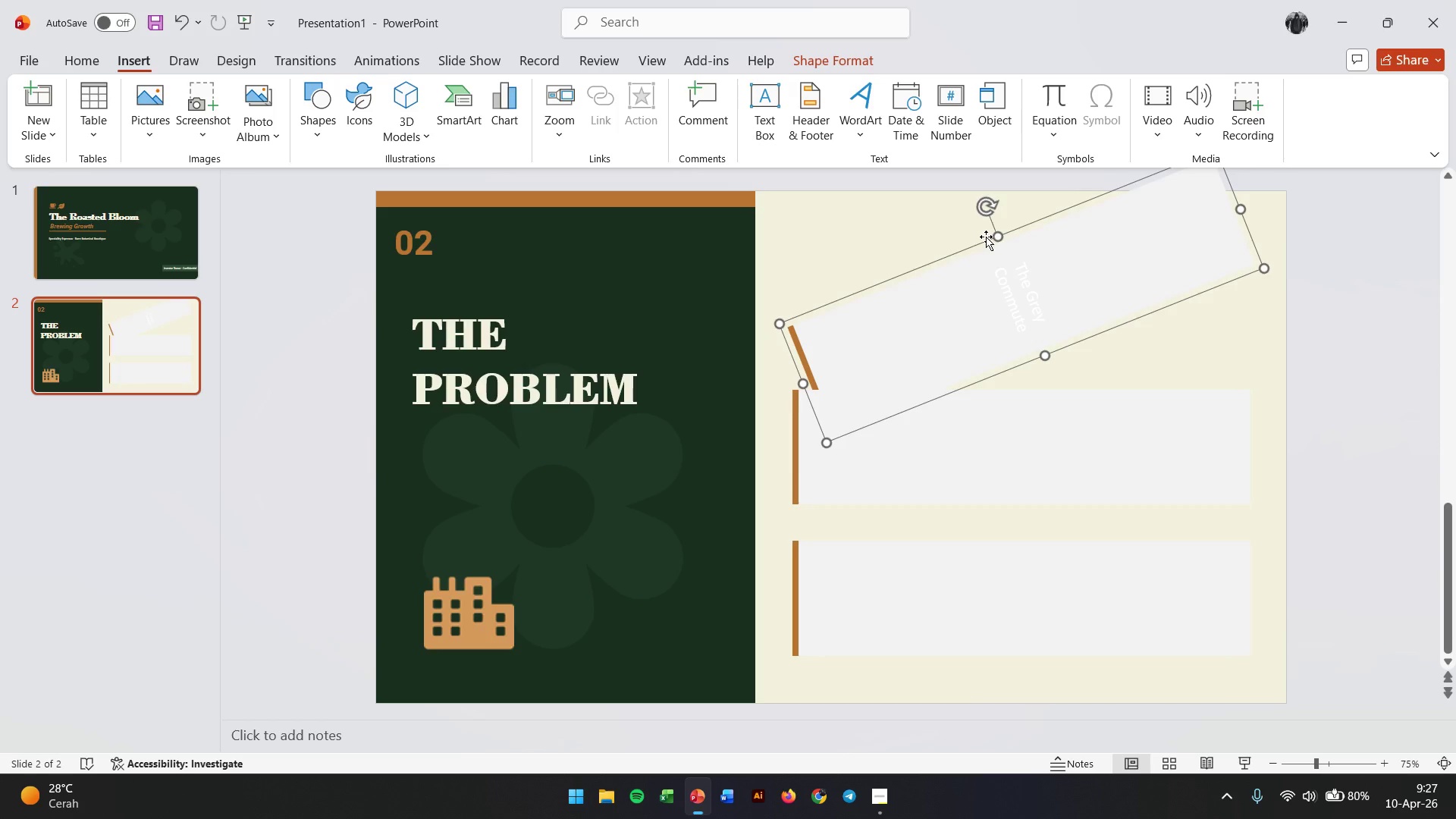 
key(Control+Z)
 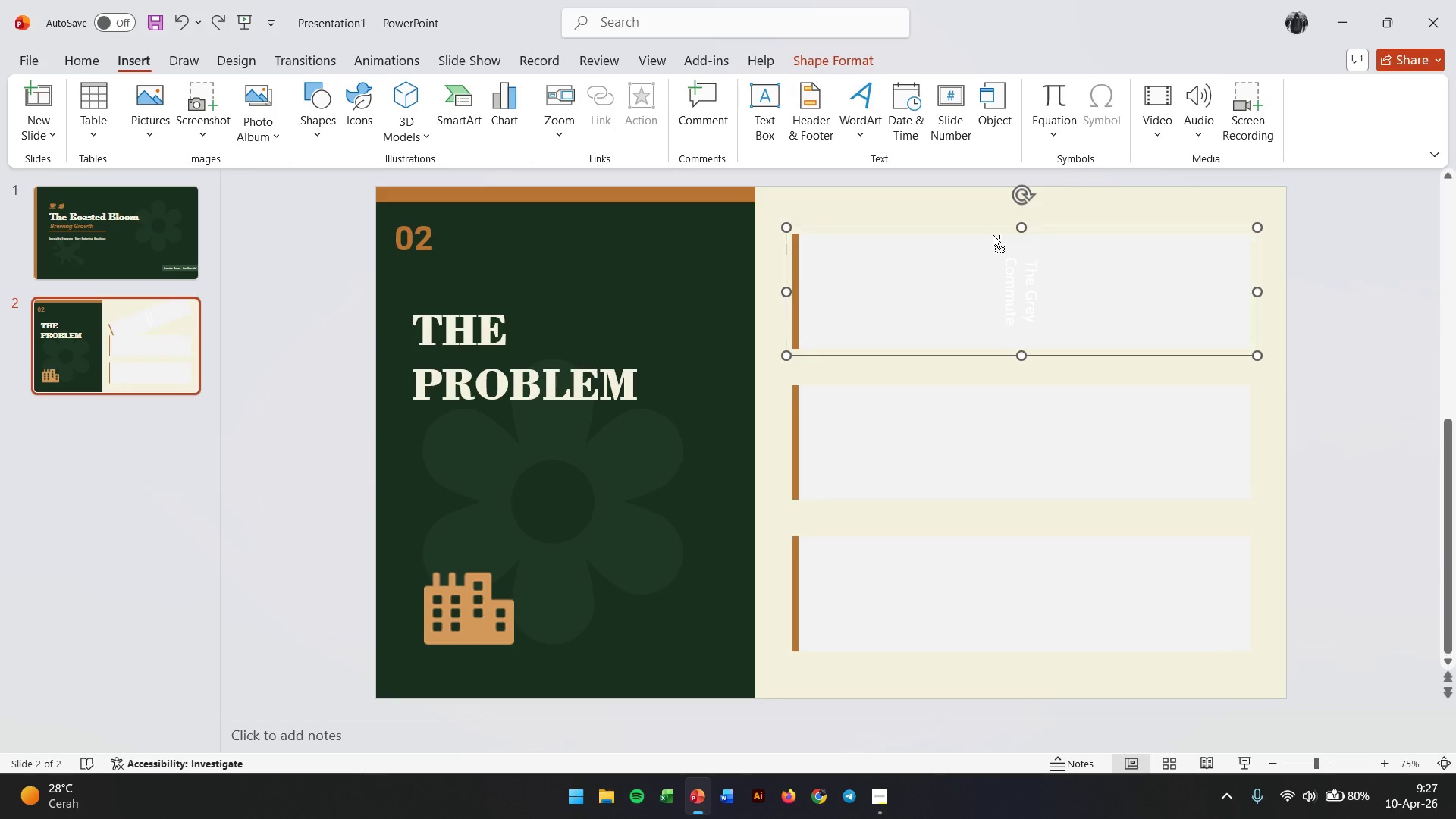 
key(Control+Z)
 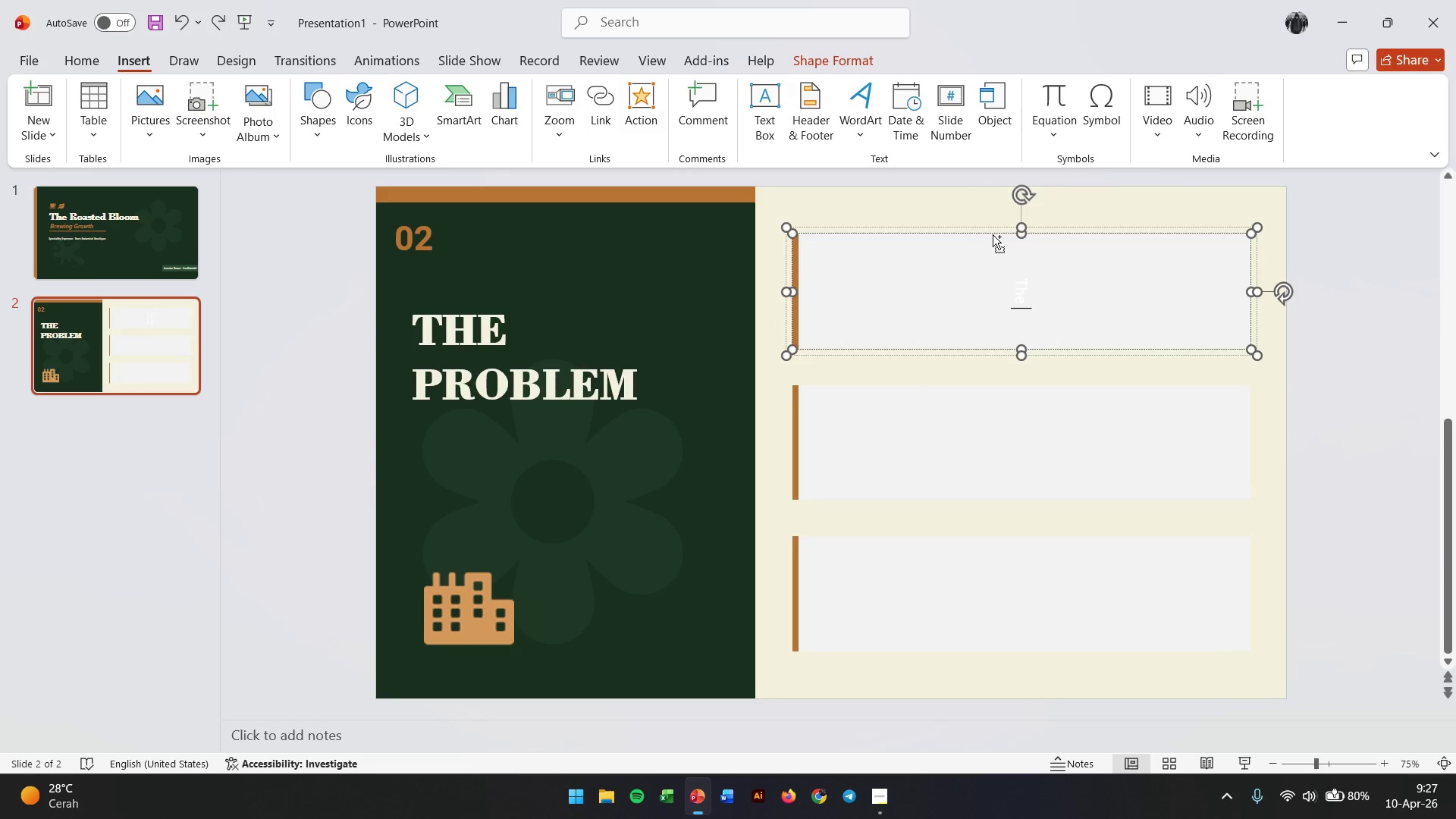 
key(Control+Z)
 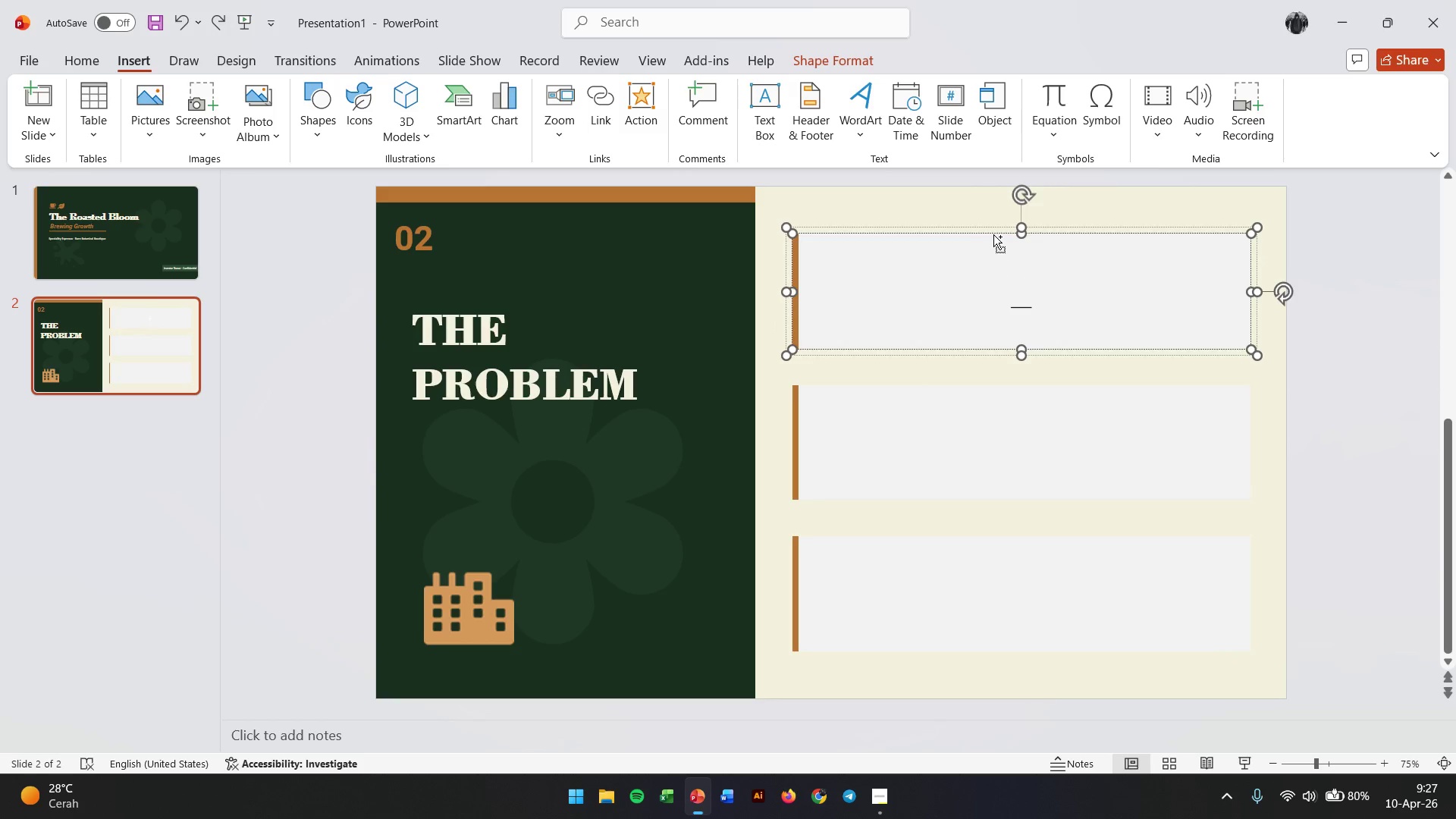 
key(Control+Z)
 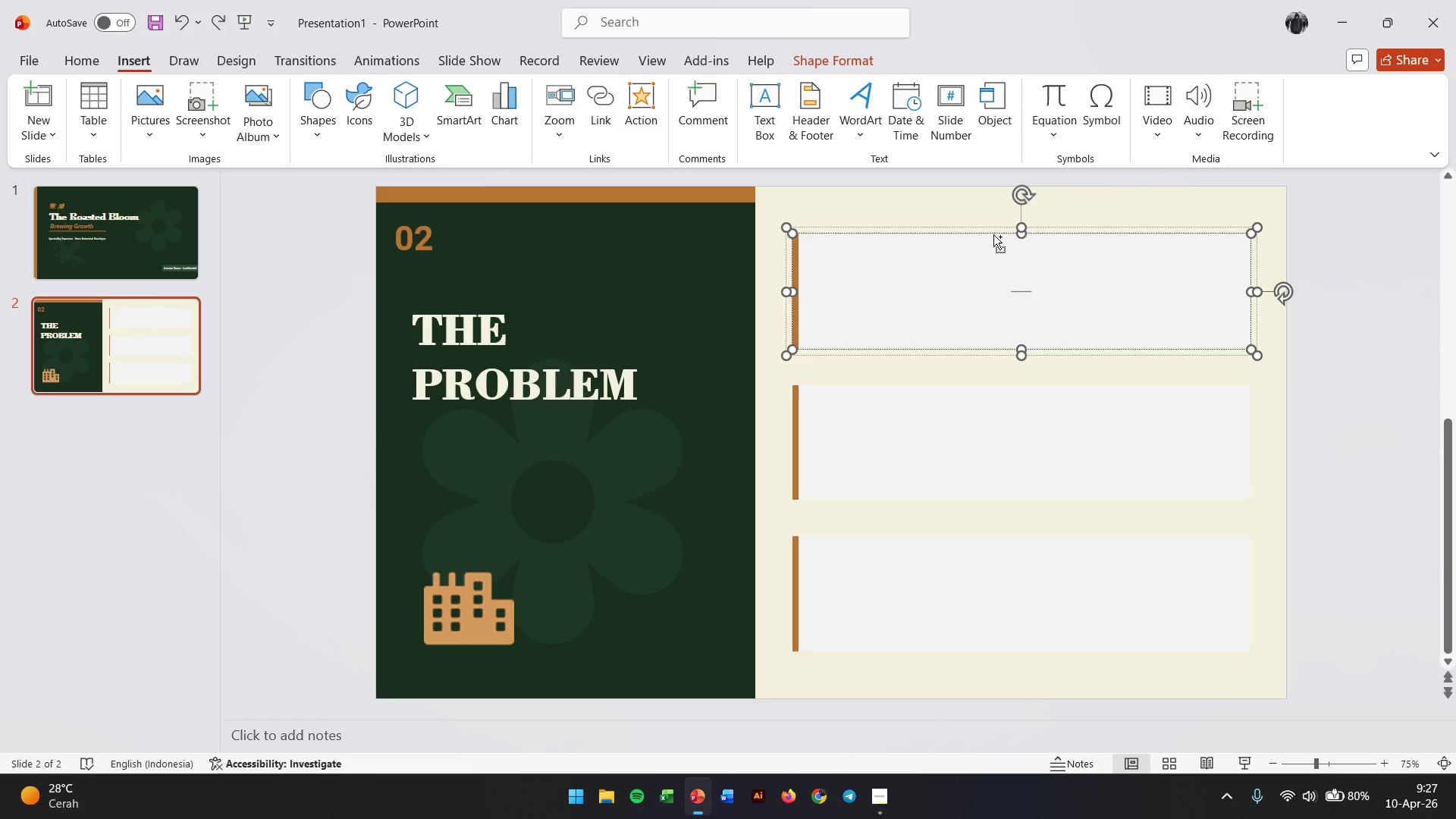 
key(Control+Z)
 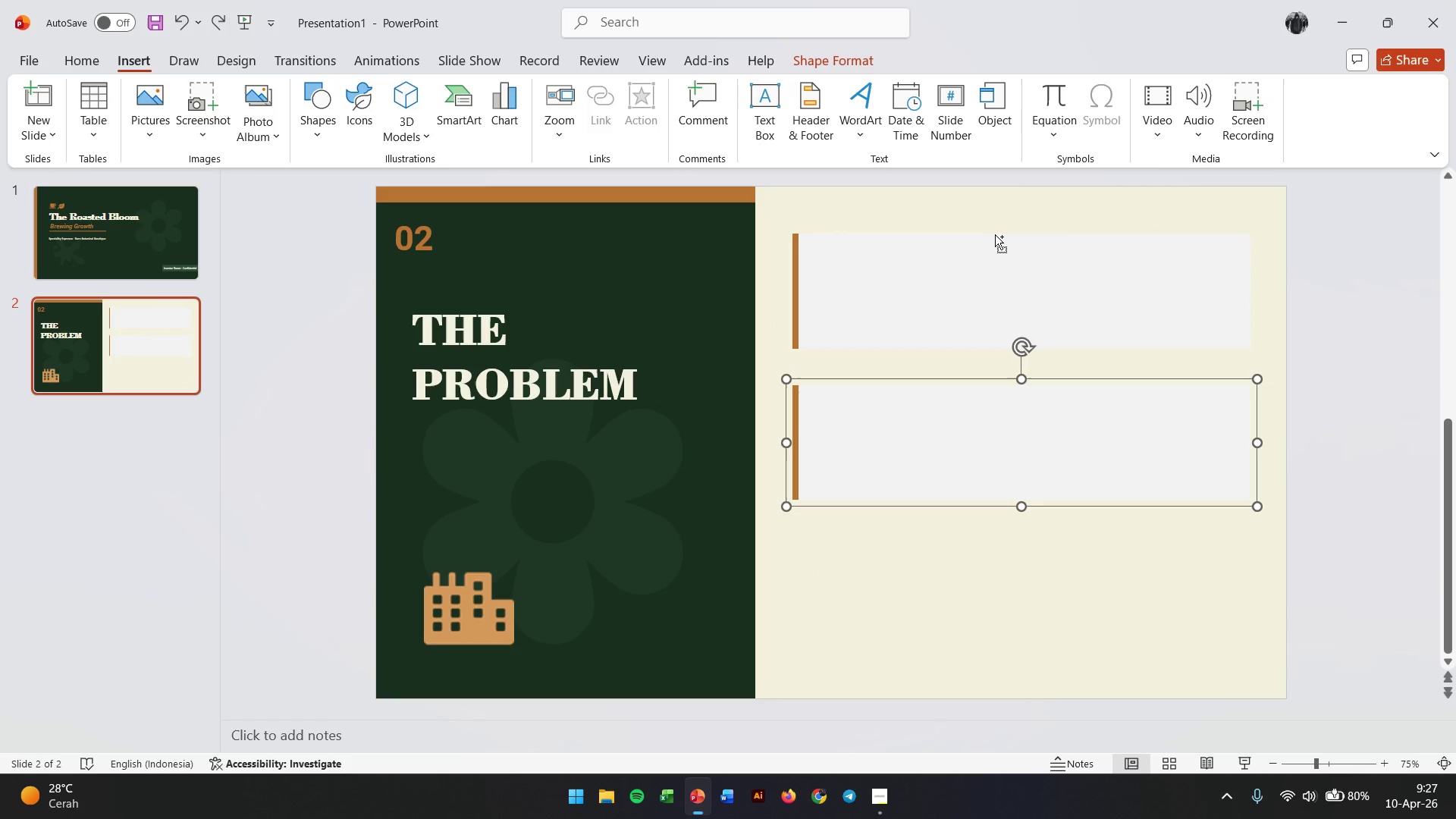 
key(Control+Shift+Z)
 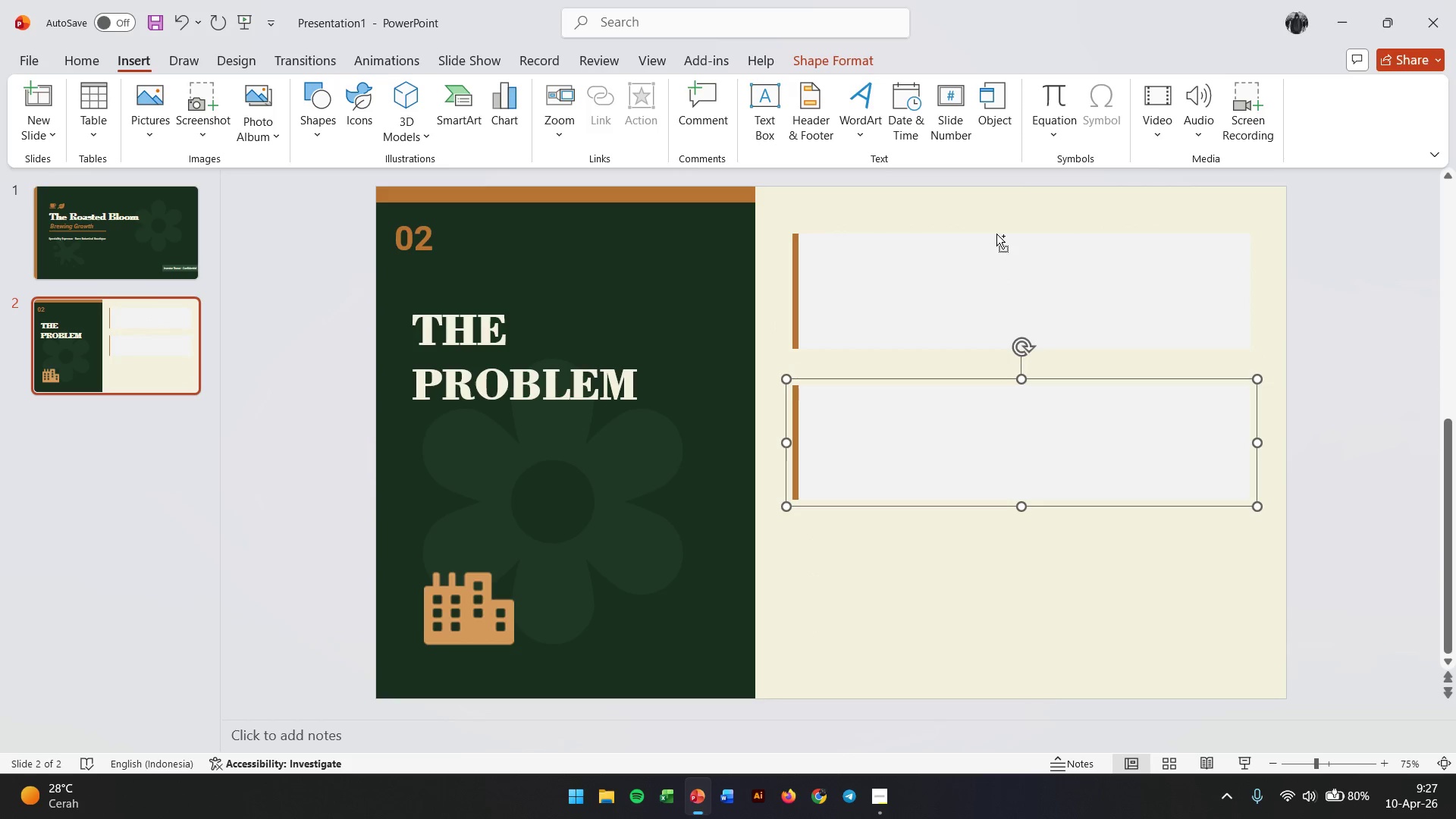 
key(Control+Shift+Z)
 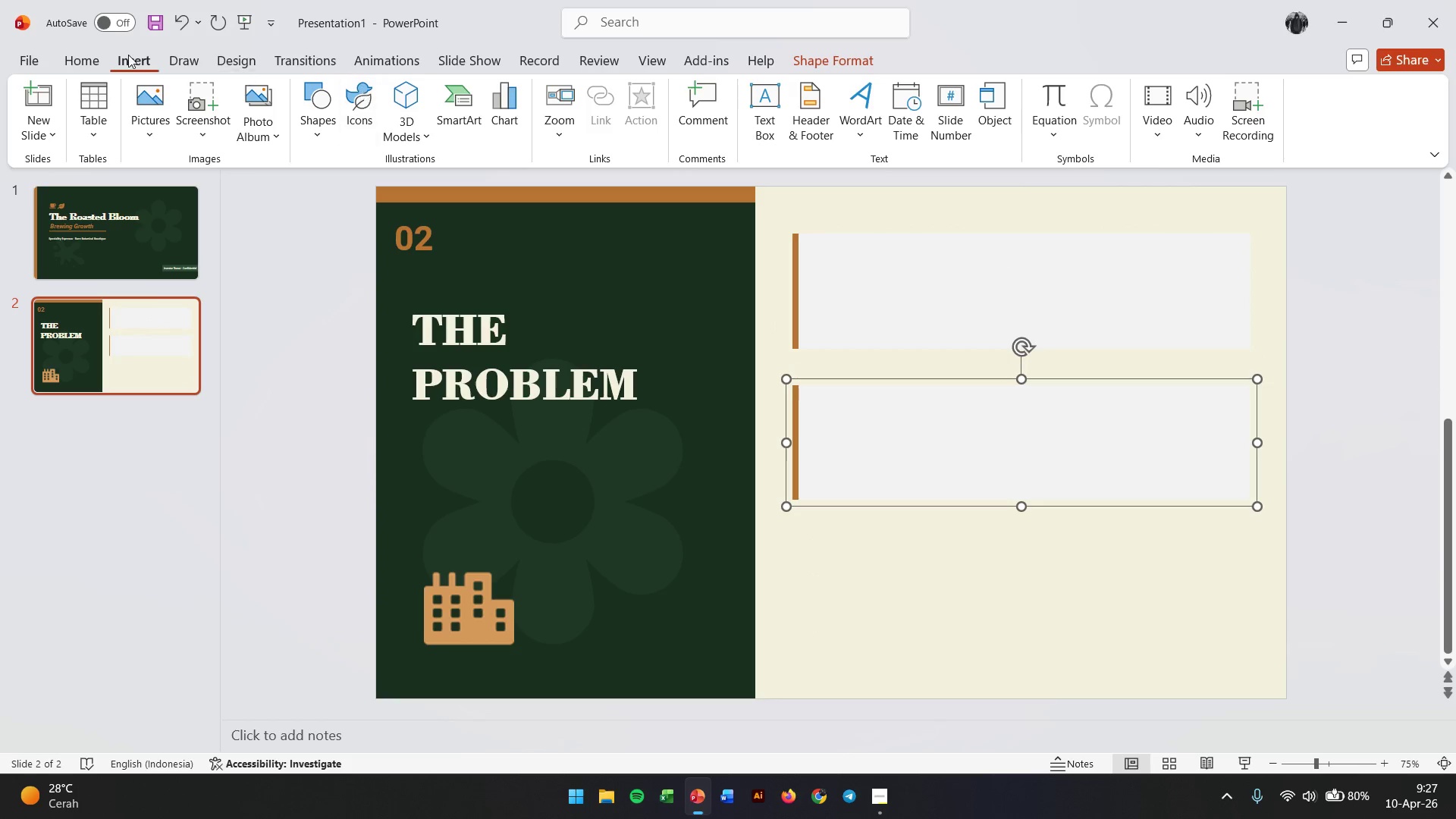 
left_click([99, 55])
 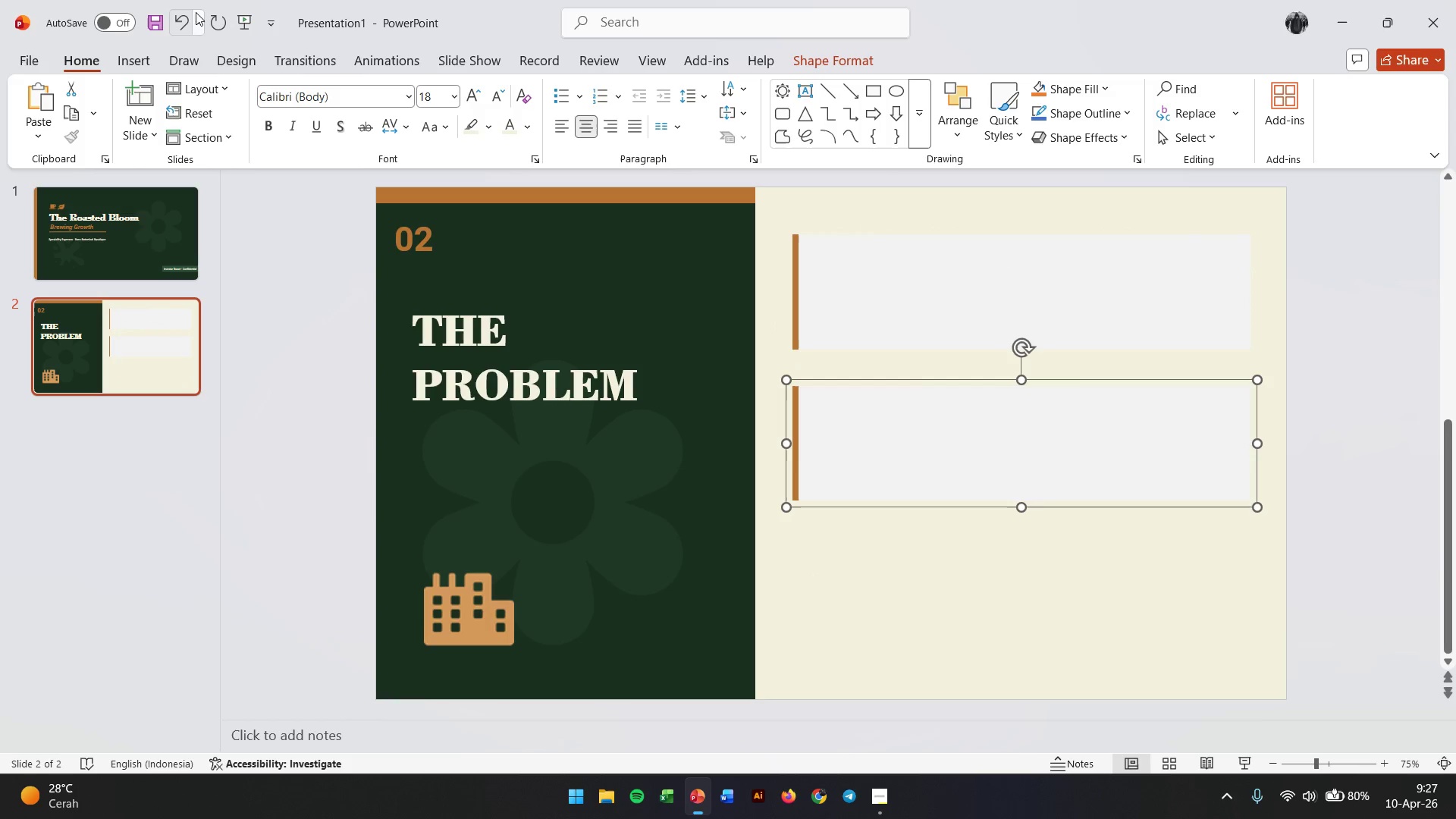 
left_click([212, 17])
 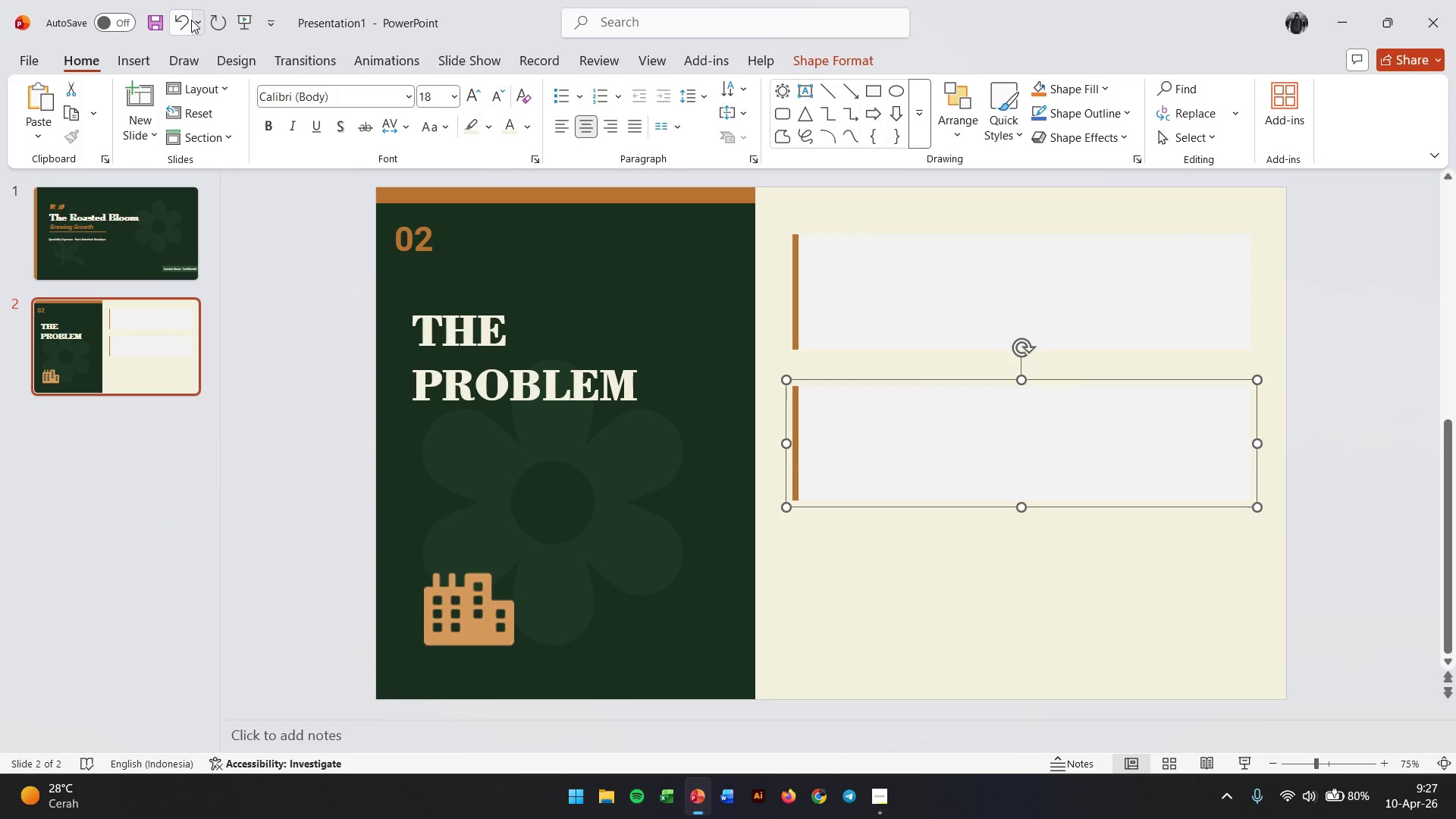 
left_click([191, 20])
 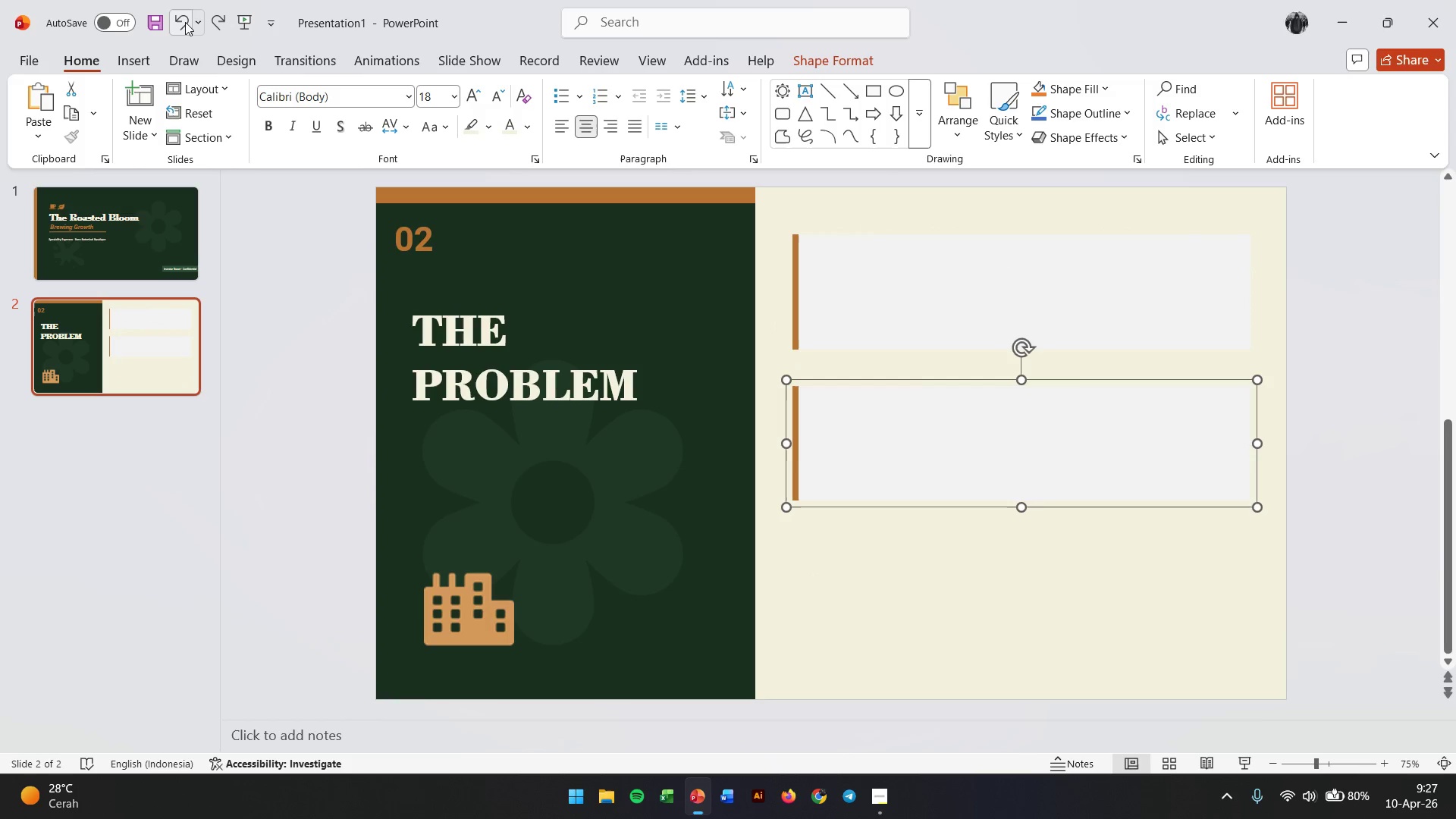 
double_click([185, 22])
 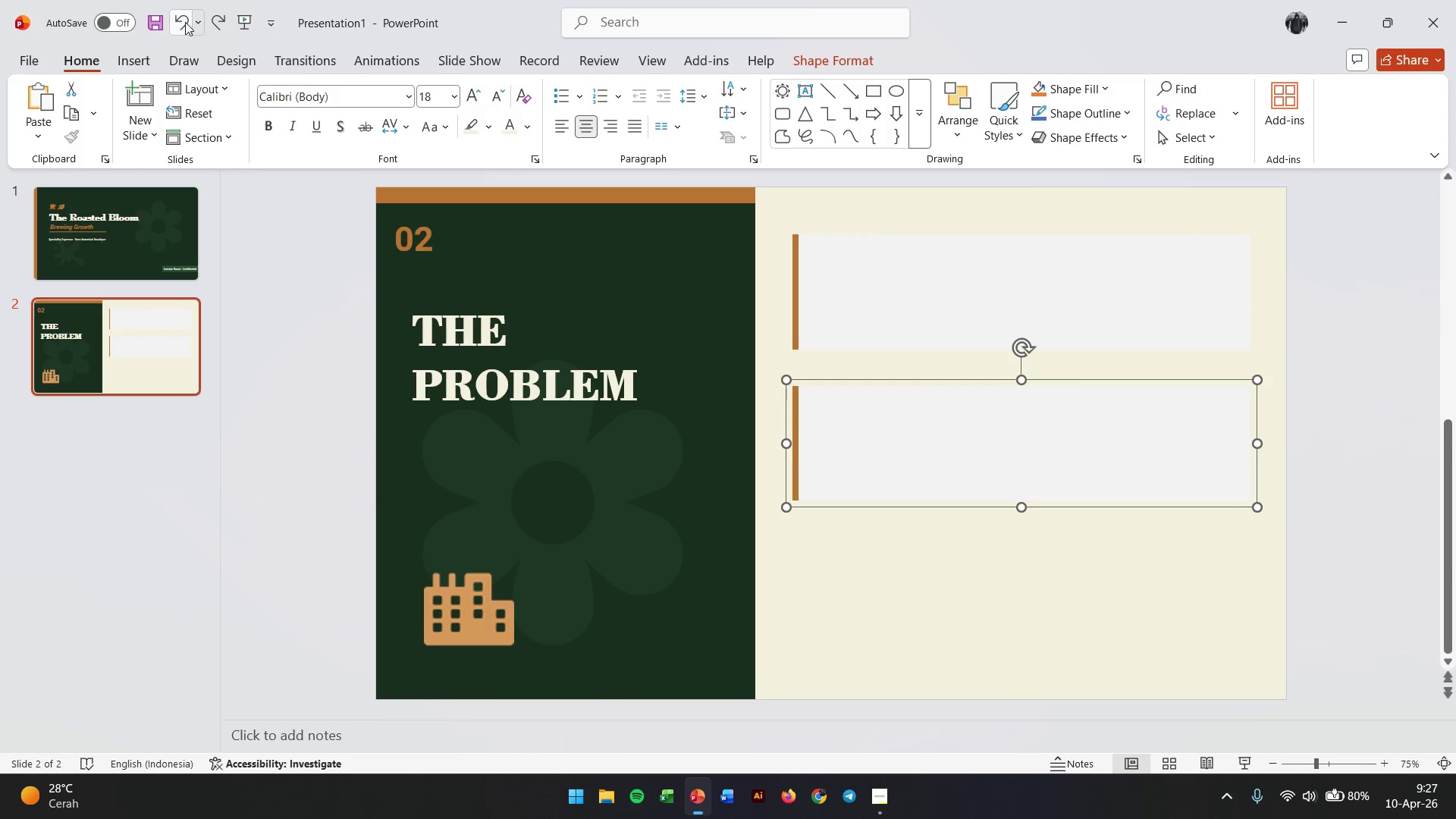 
triple_click([185, 22])
 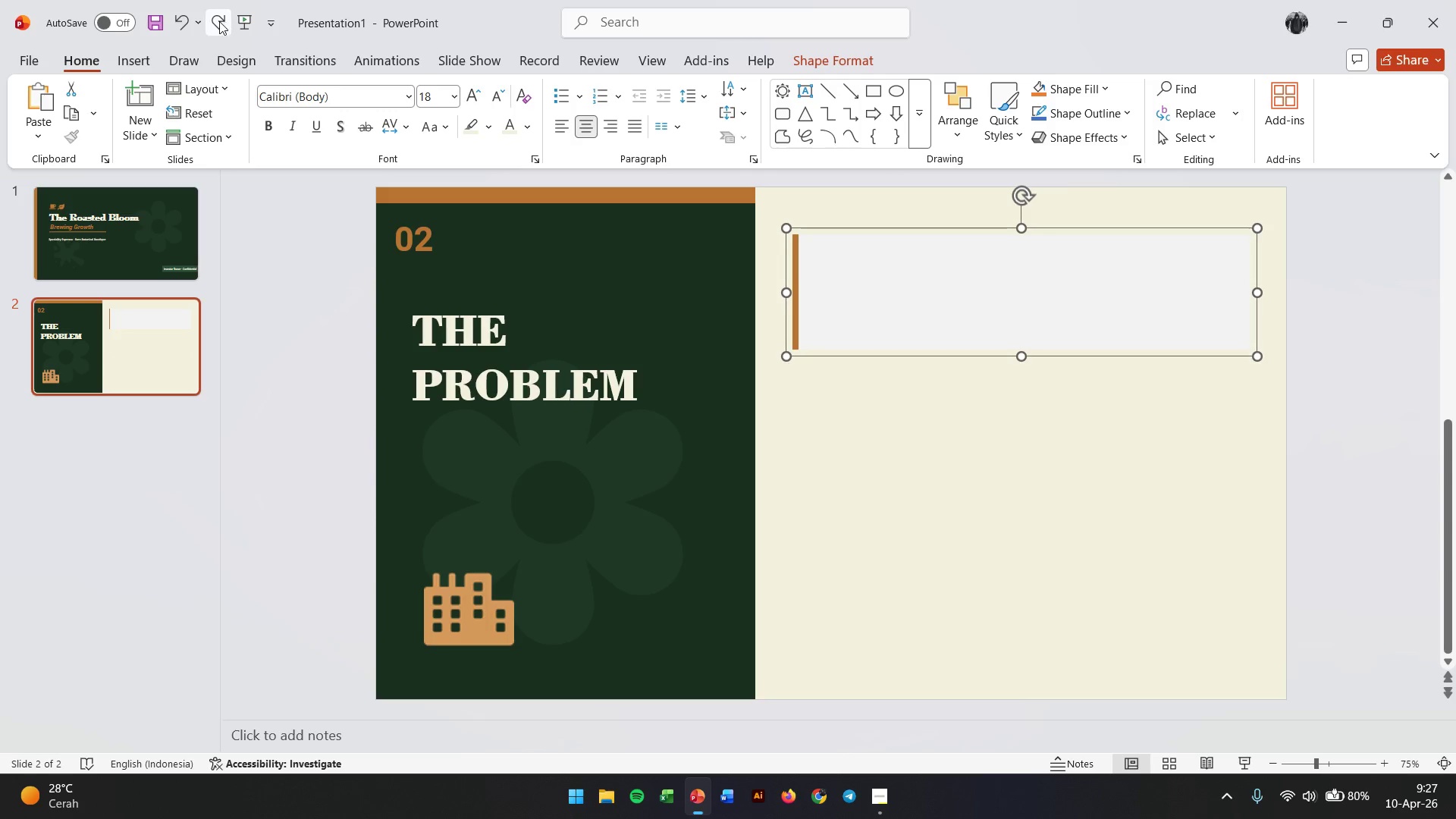 
double_click([215, 23])
 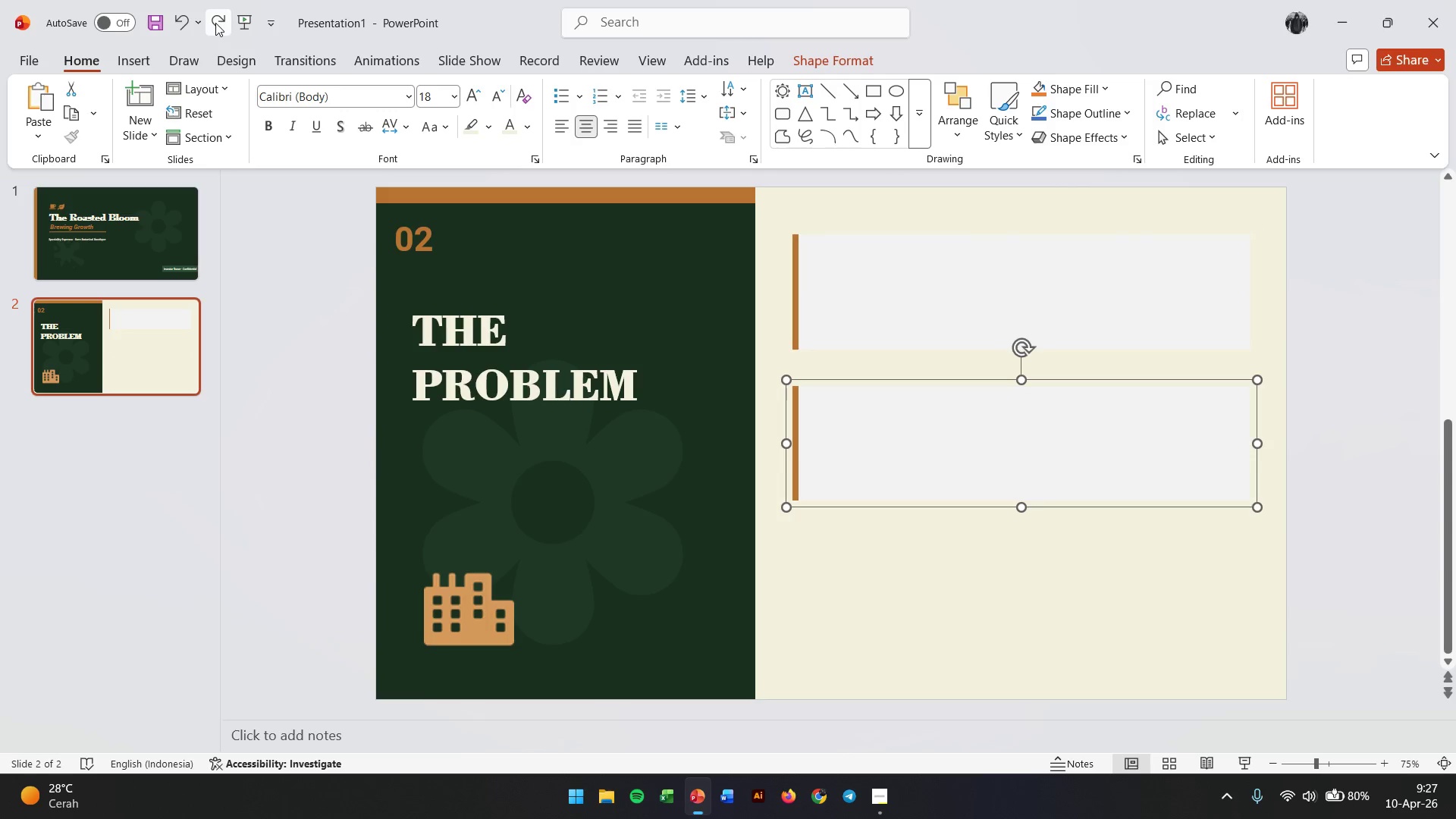 
triple_click([215, 23])
 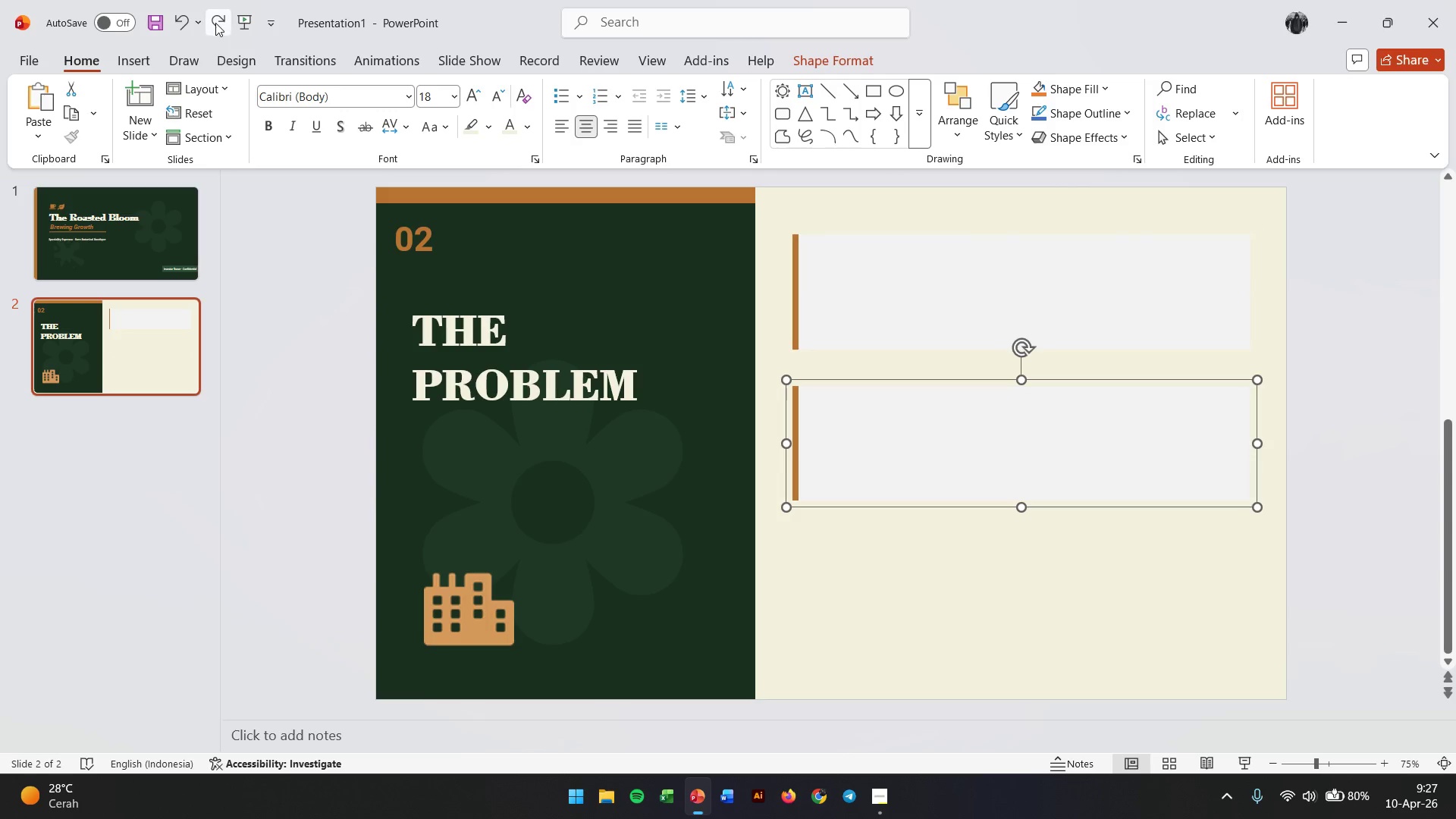 
triple_click([215, 23])
 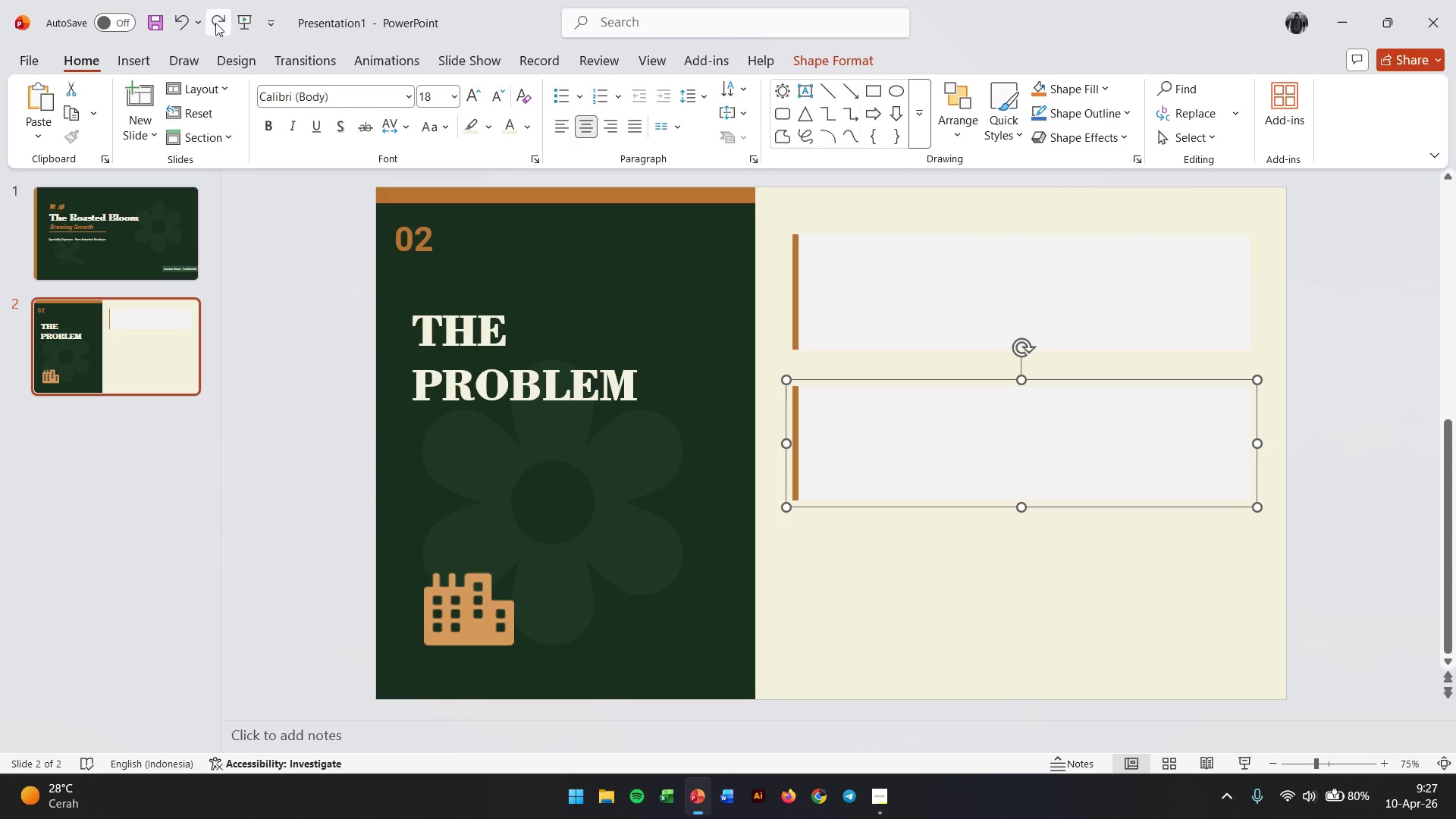 
triple_click([215, 23])
 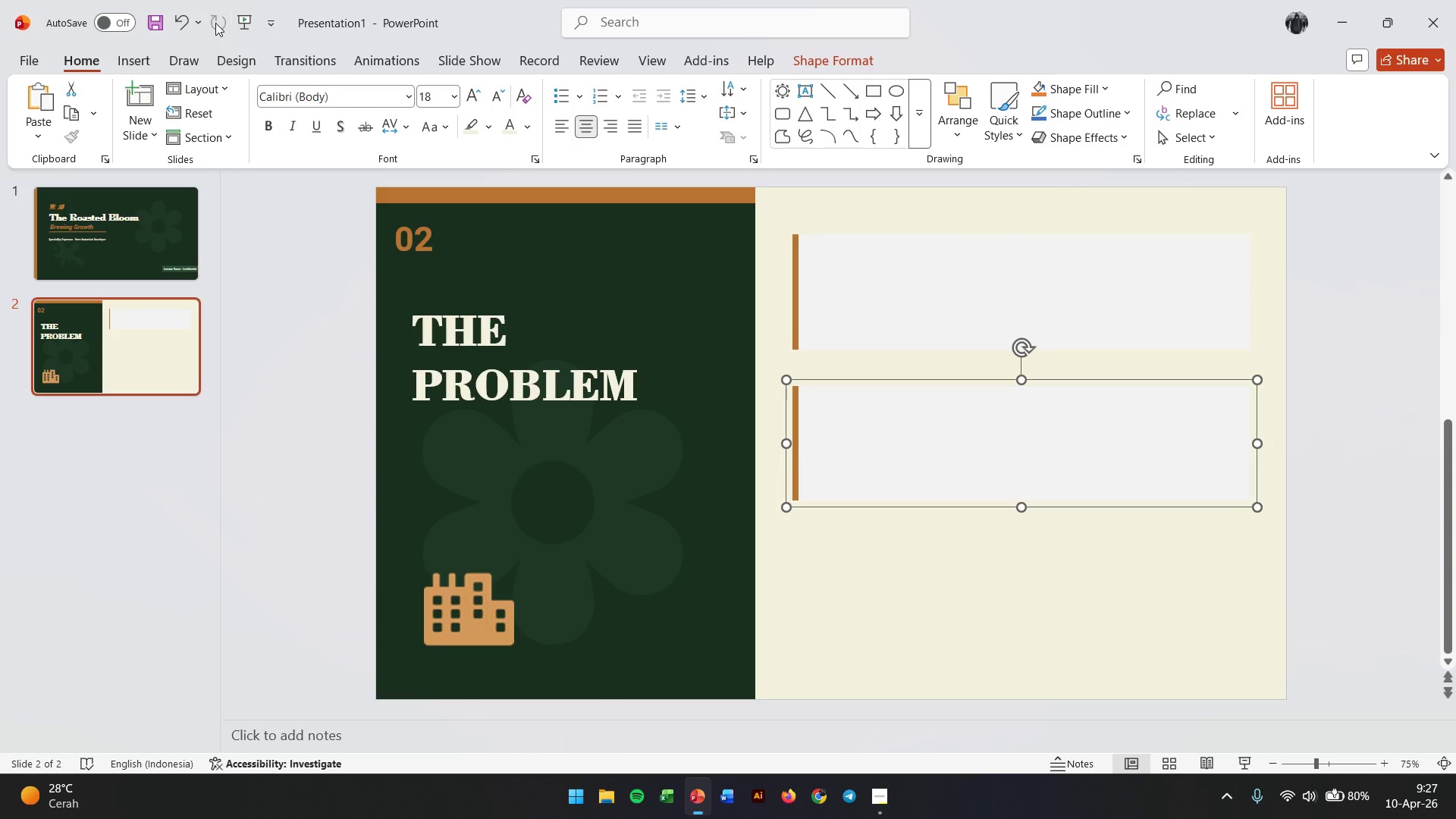 
triple_click([215, 23])
 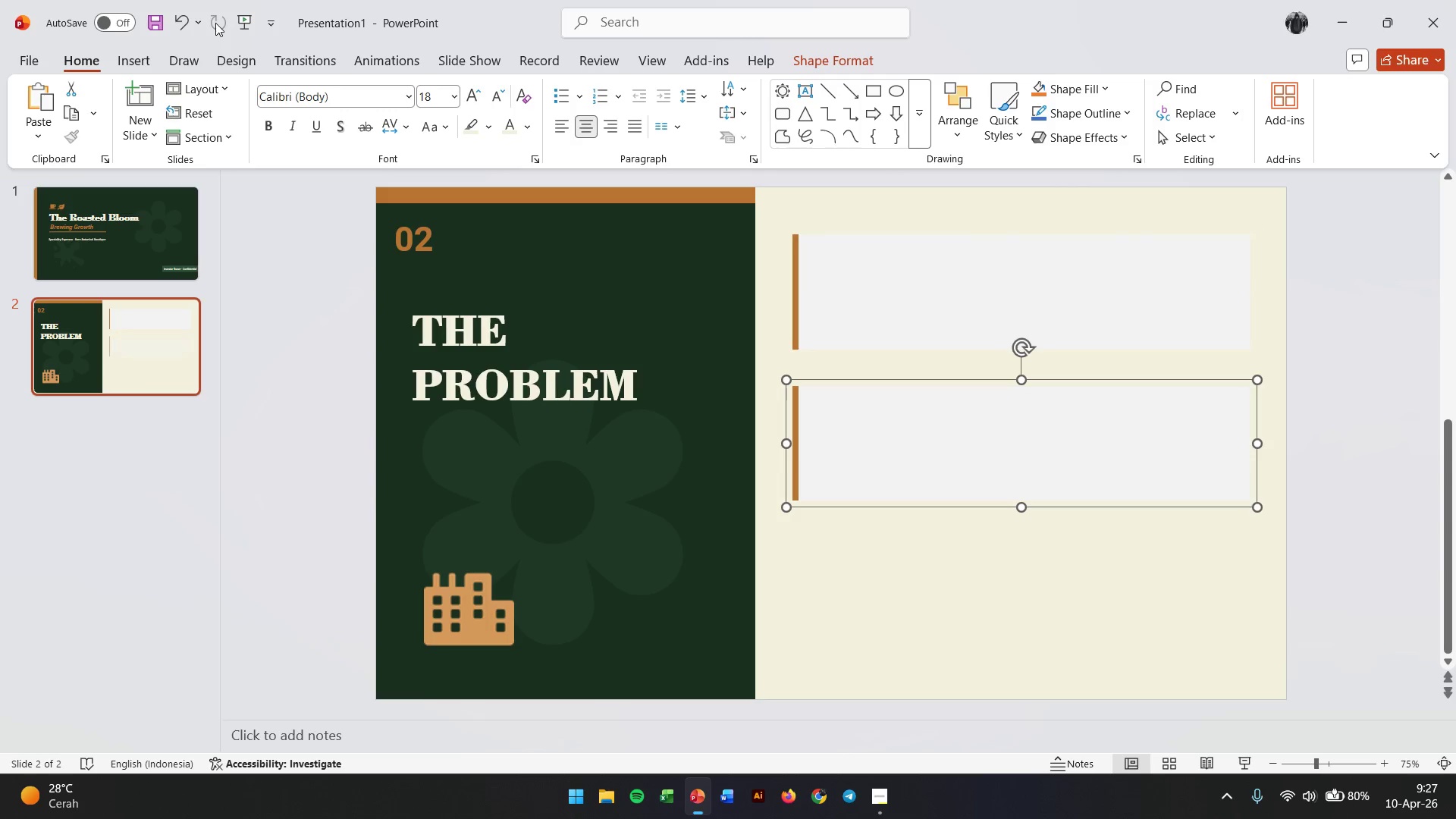 
triple_click([215, 23])
 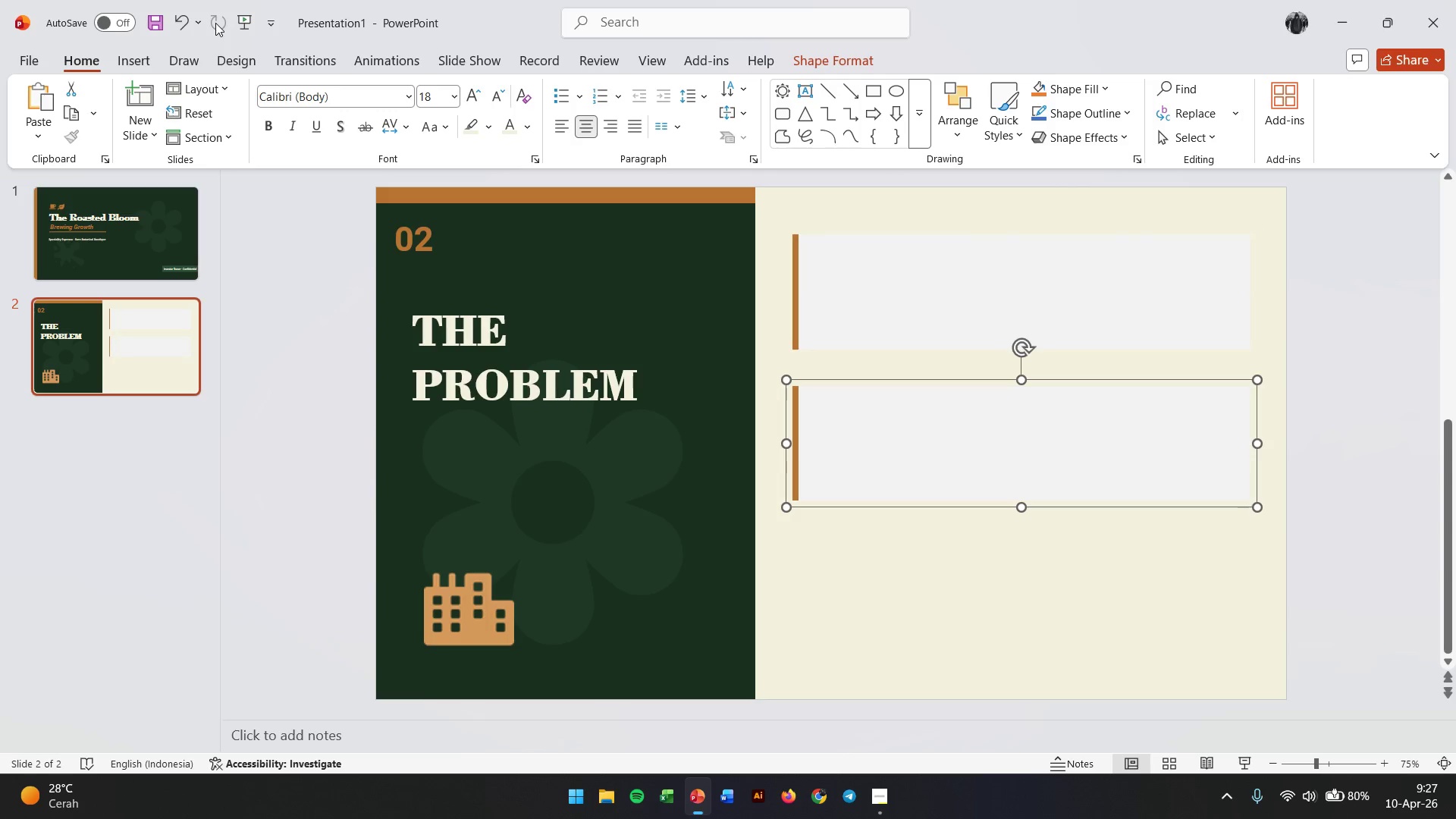 
triple_click([215, 23])
 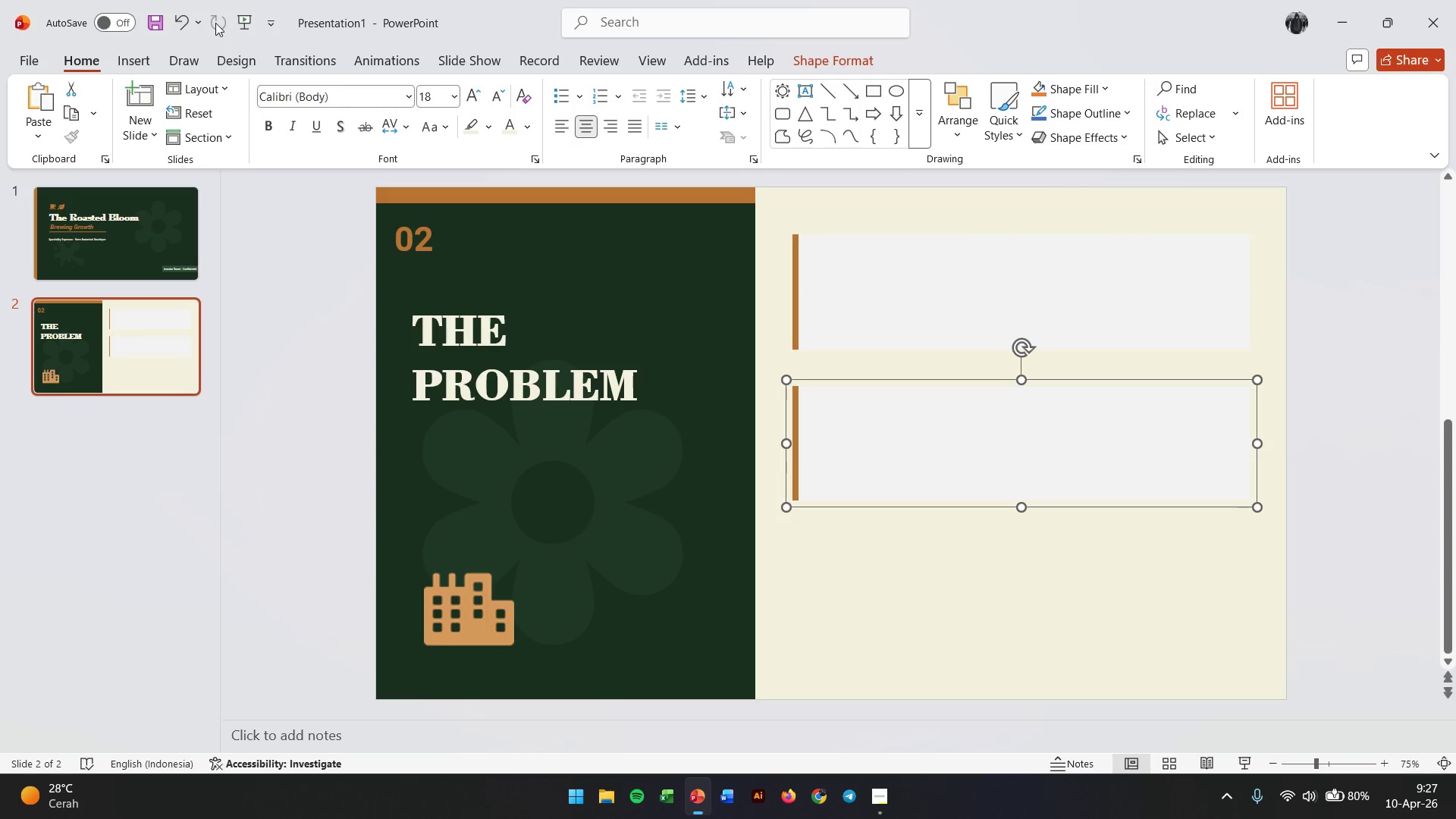 
triple_click([215, 23])
 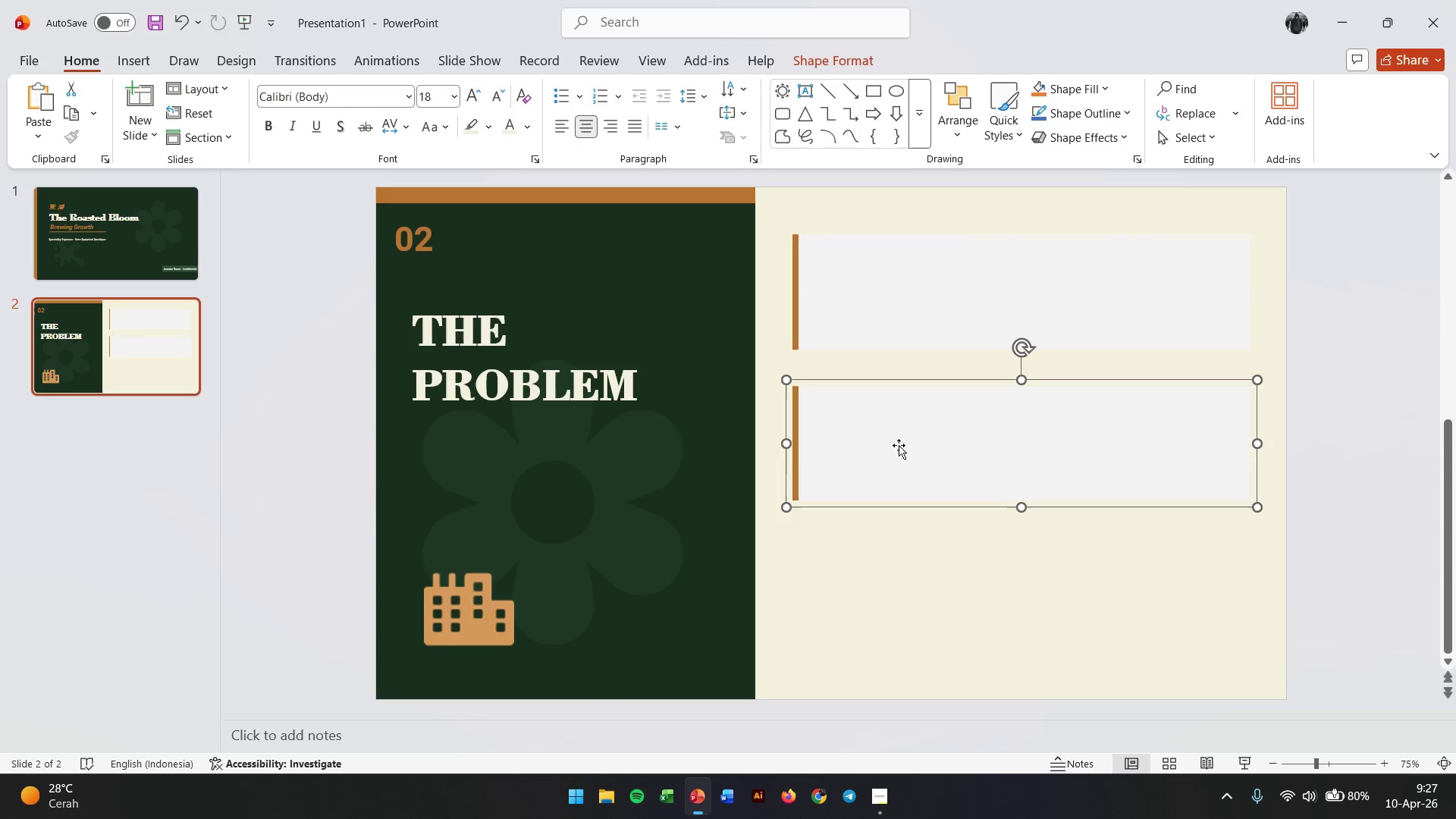 
hold_key(key=ControlLeft, duration=7.39)
left_click_drag(start_coordinate=[899, 445], to_coordinate=[923, 597])
 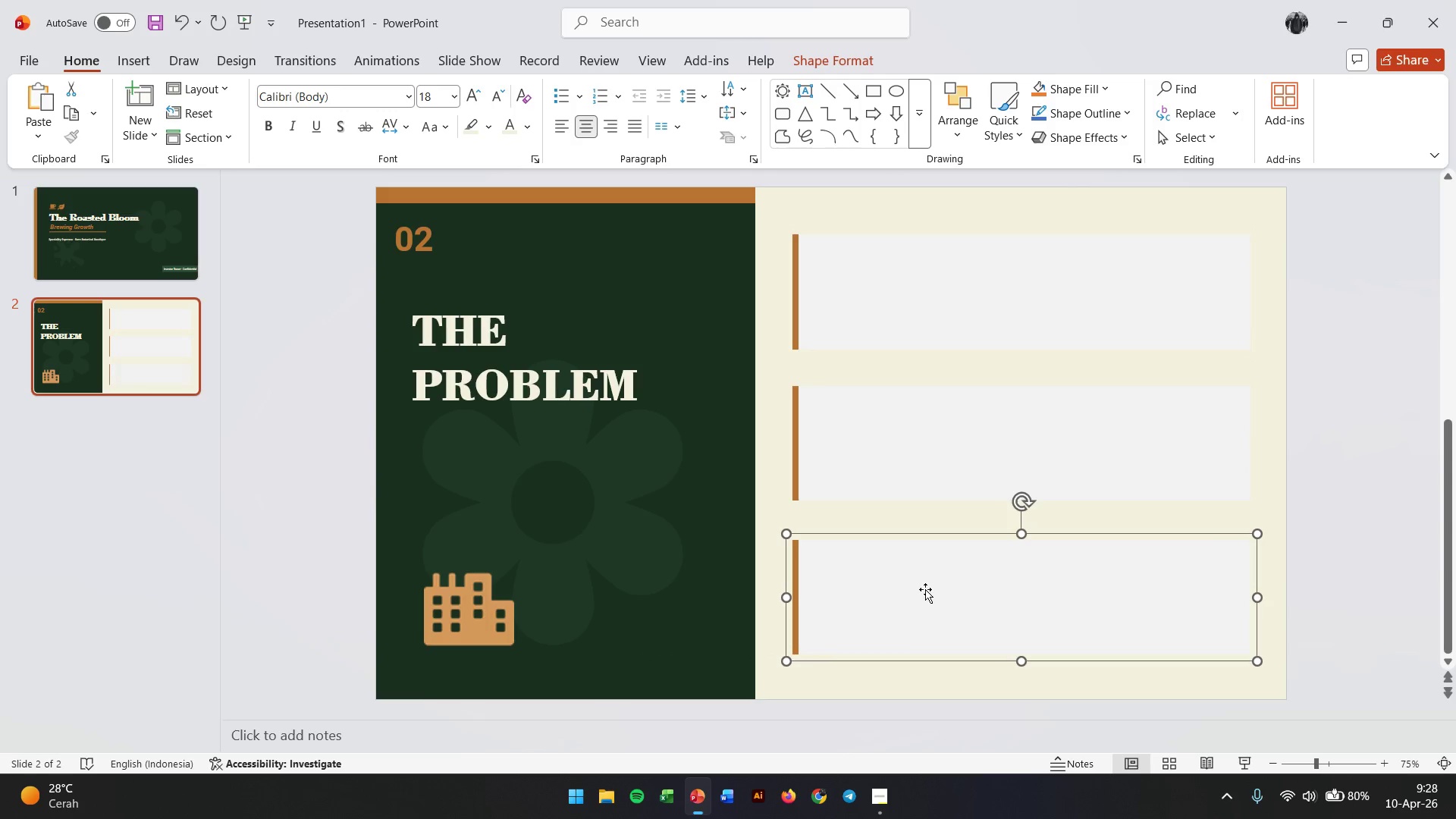 
hold_key(key=ShiftLeft, duration=6.69)
 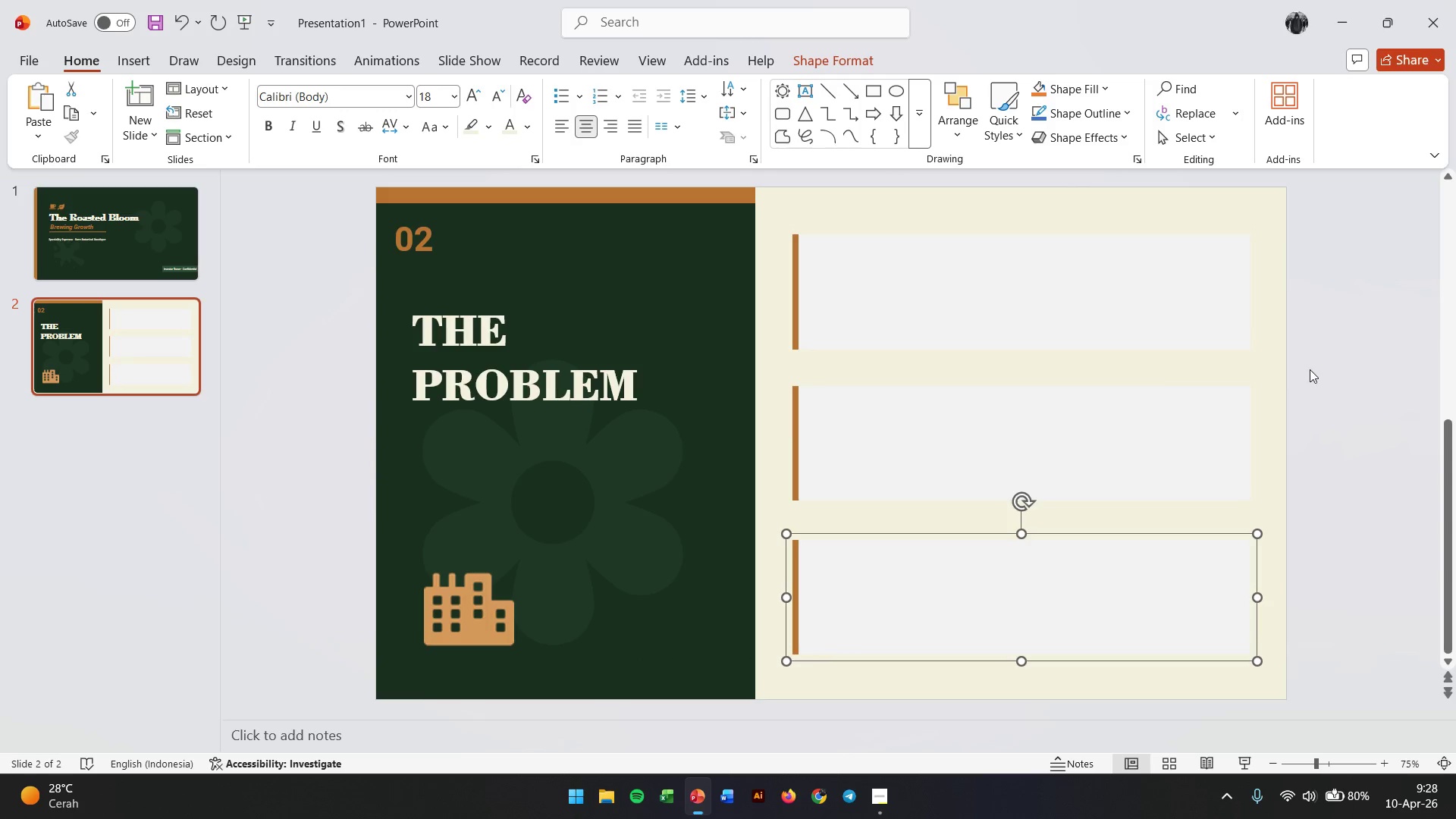 
left_click([1357, 382])
 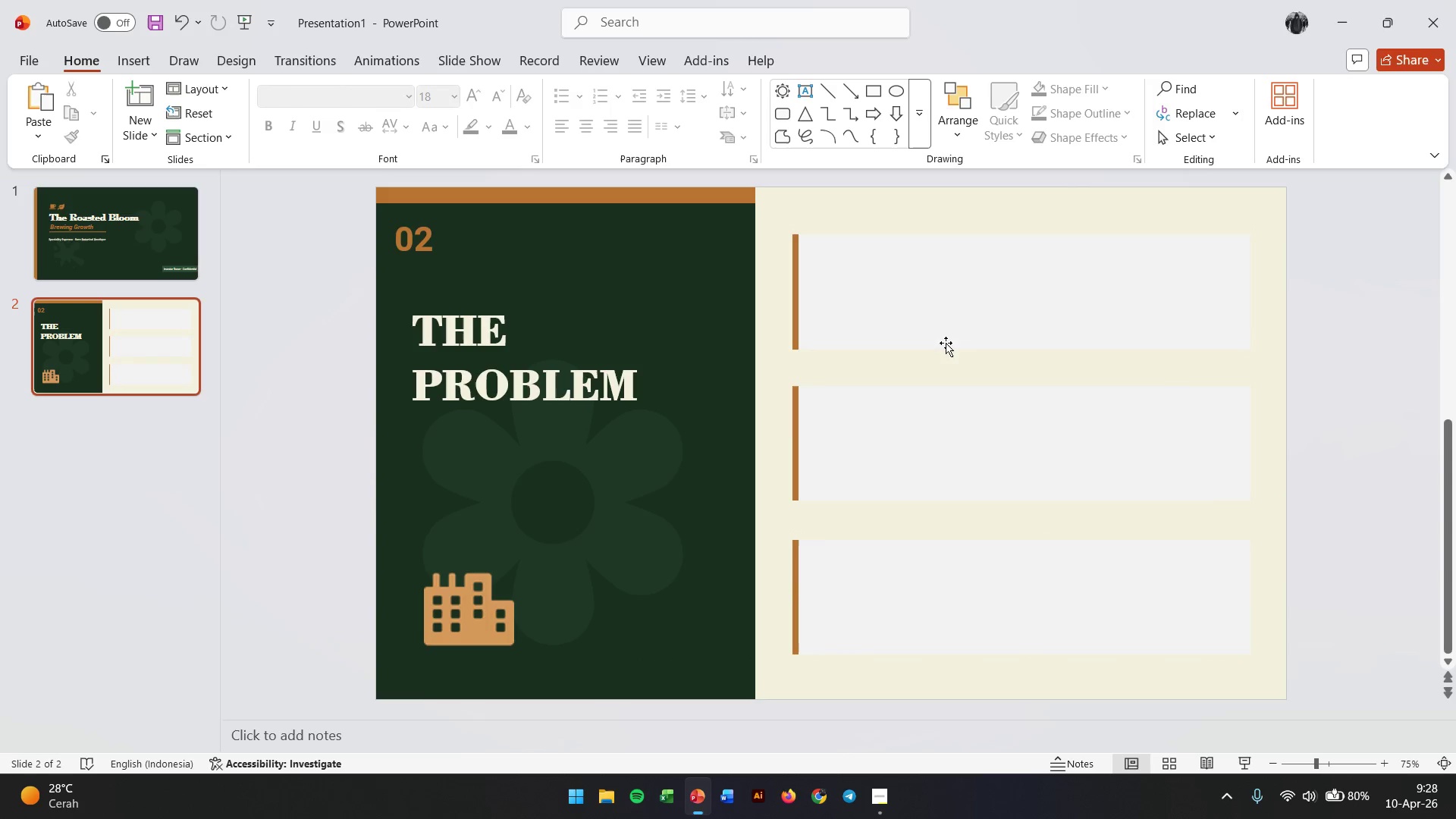 
left_click([942, 281])
 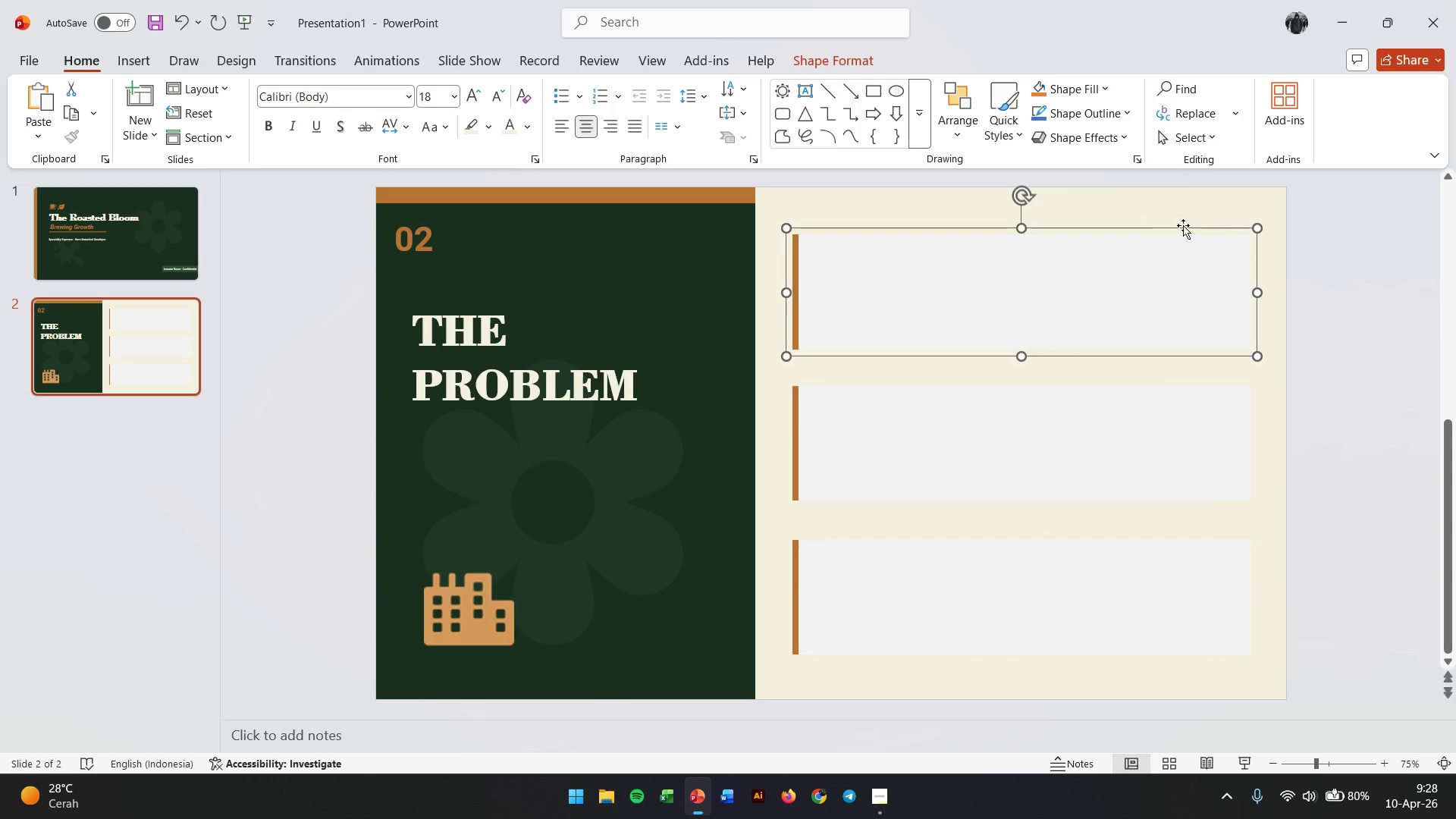 
left_click([1330, 245])
 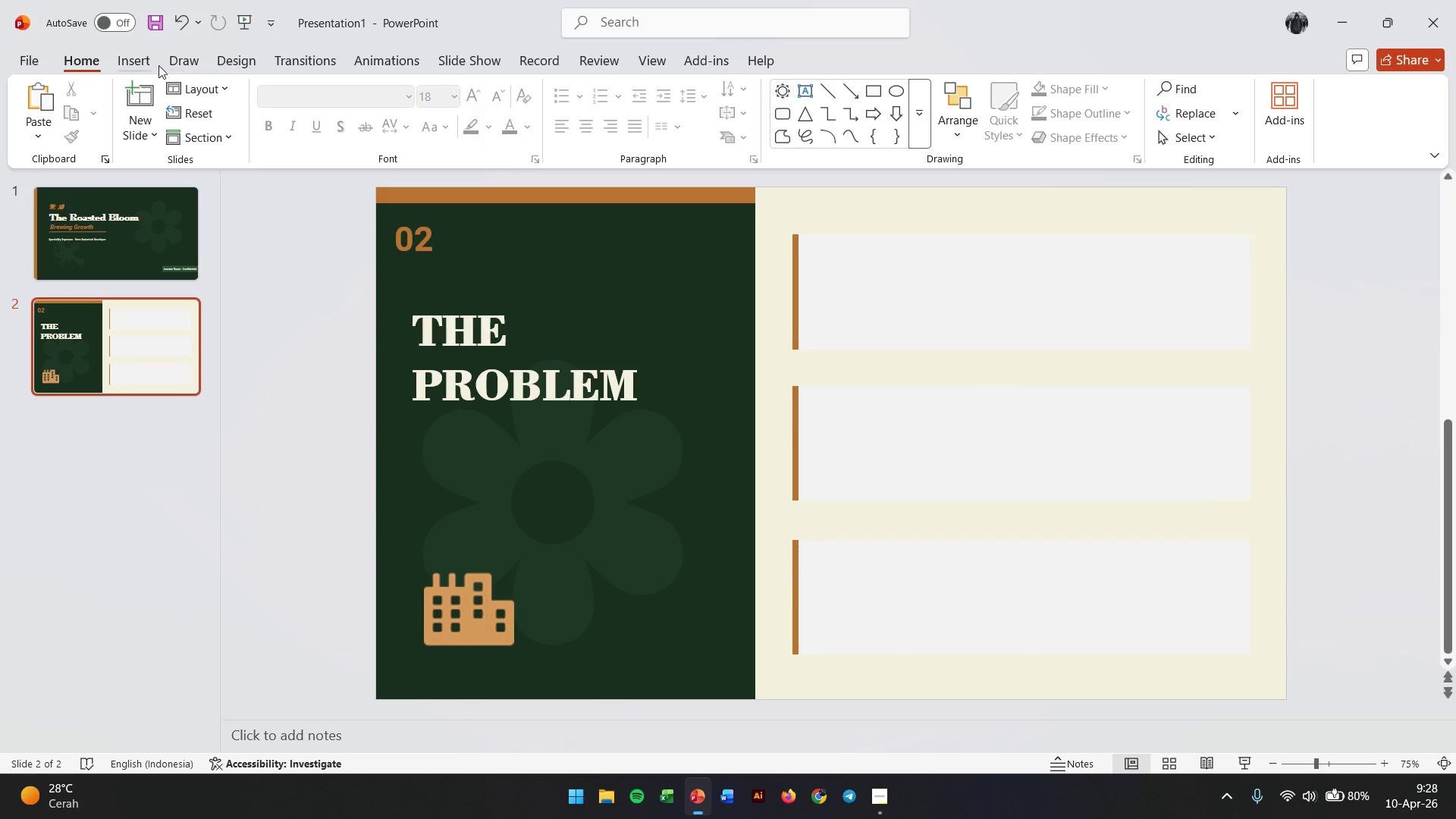 
left_click([143, 58])
 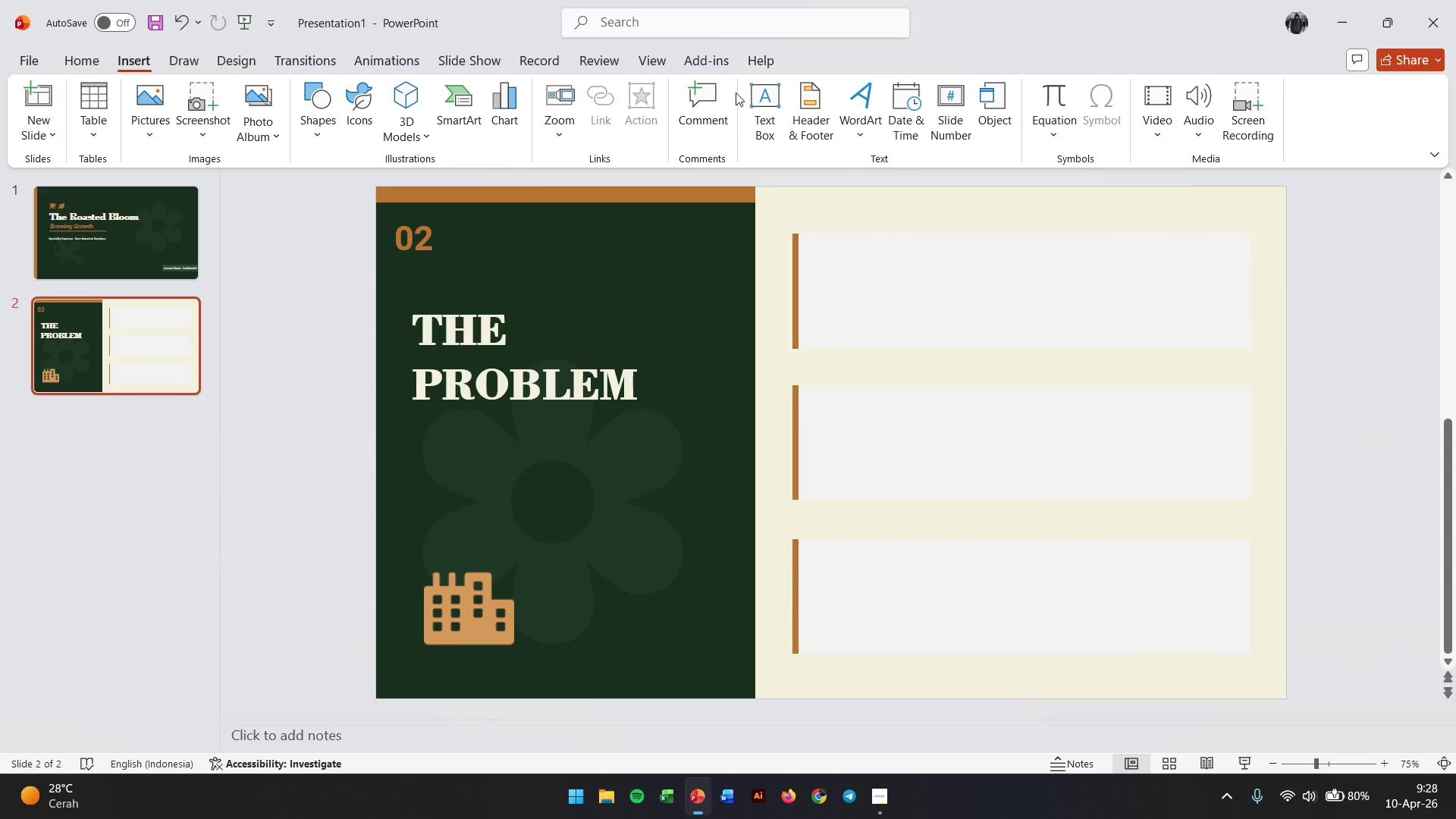 
left_click([763, 90])
 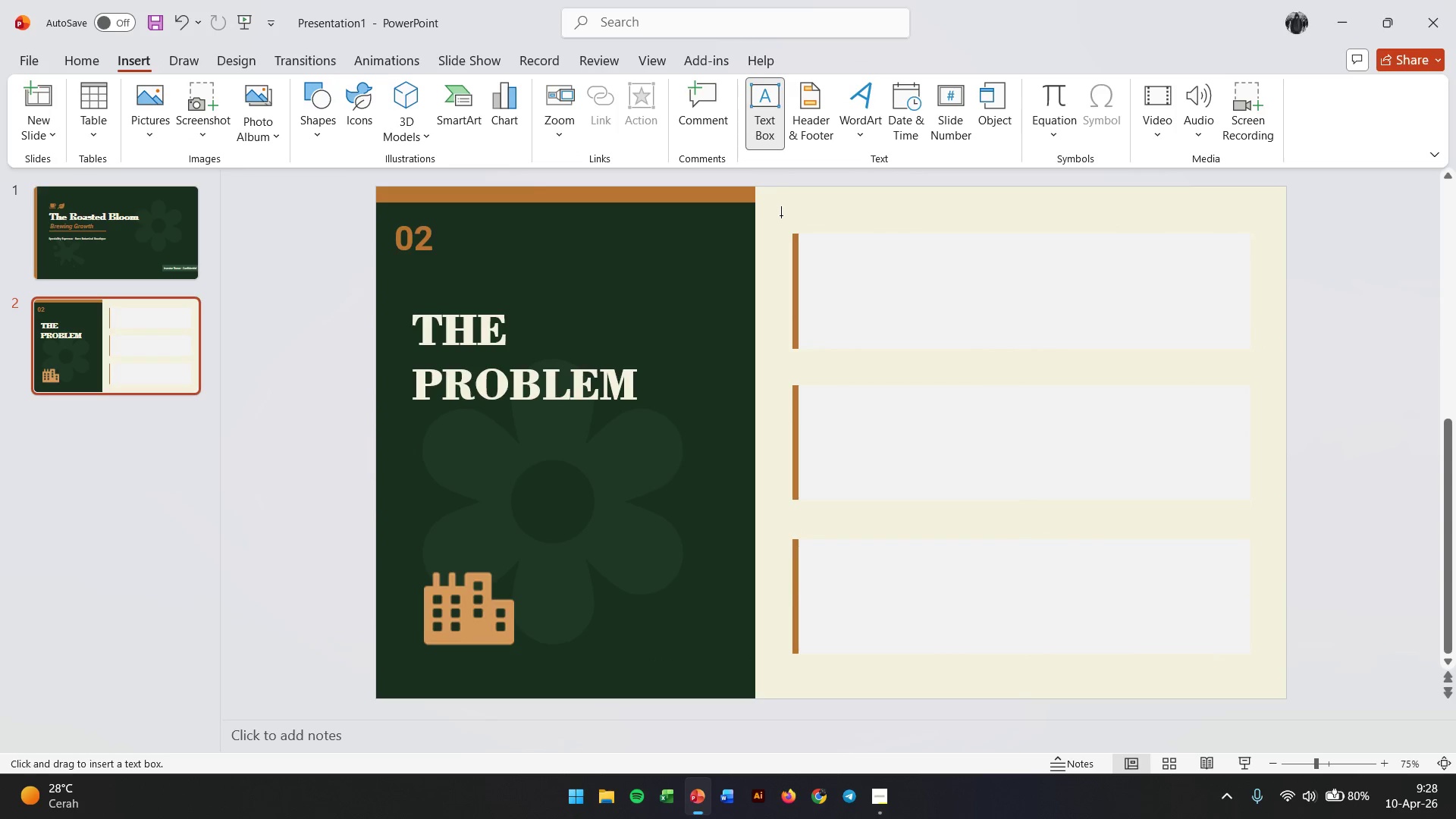 
left_click([784, 205])
 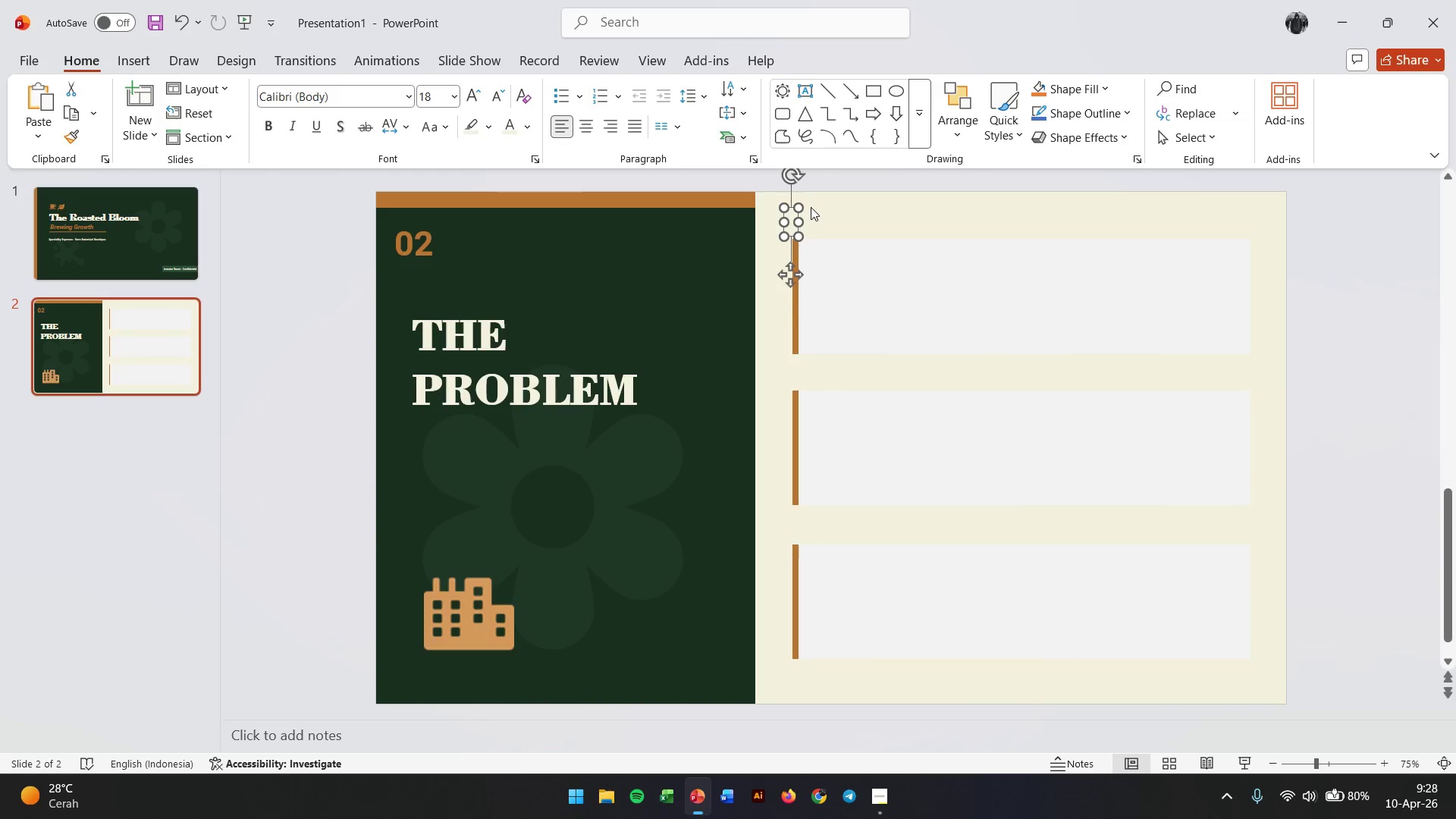 
type(The Grey Commute)
 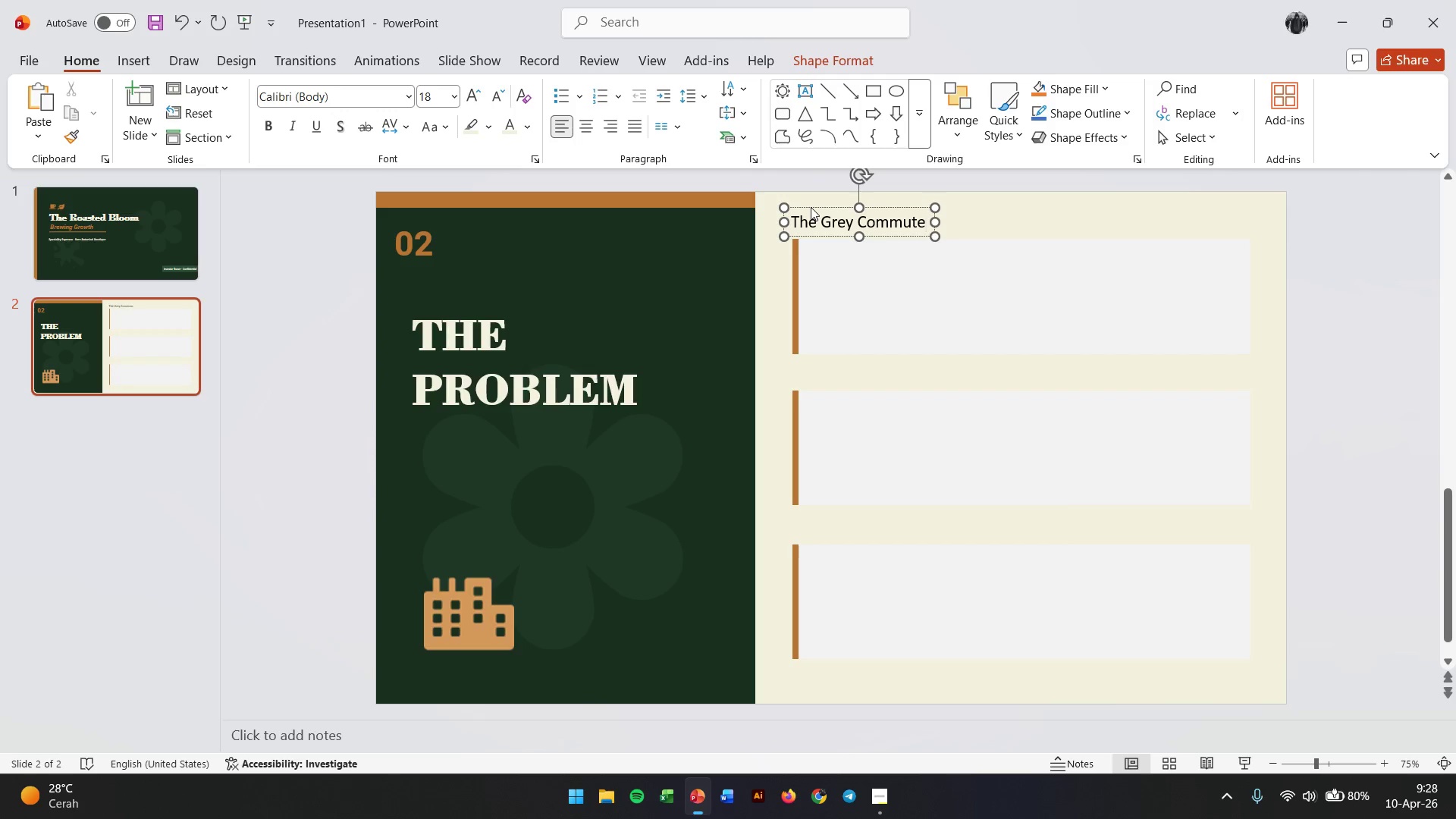 
left_click([1320, 239])
 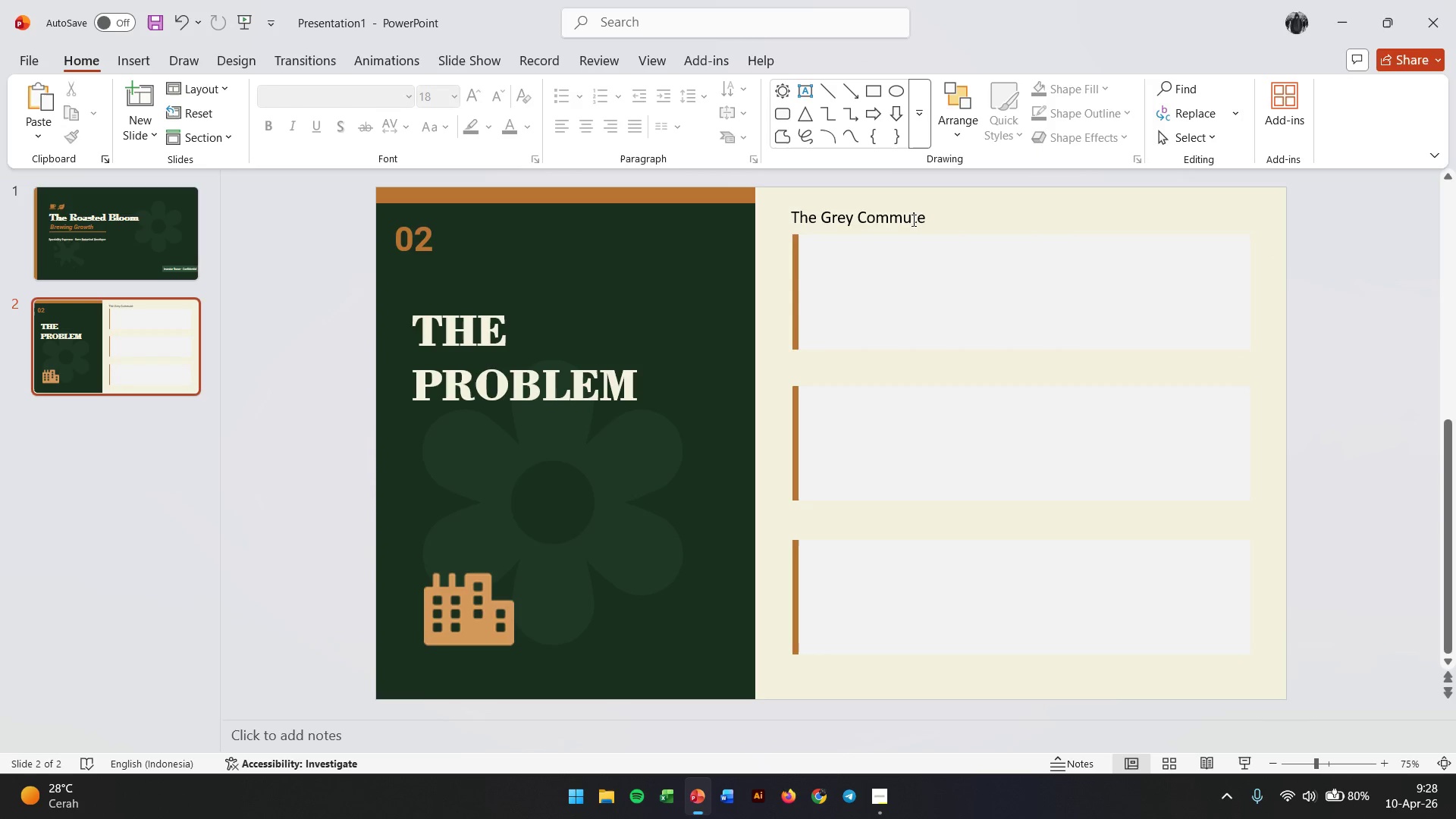 
left_click([908, 220])
 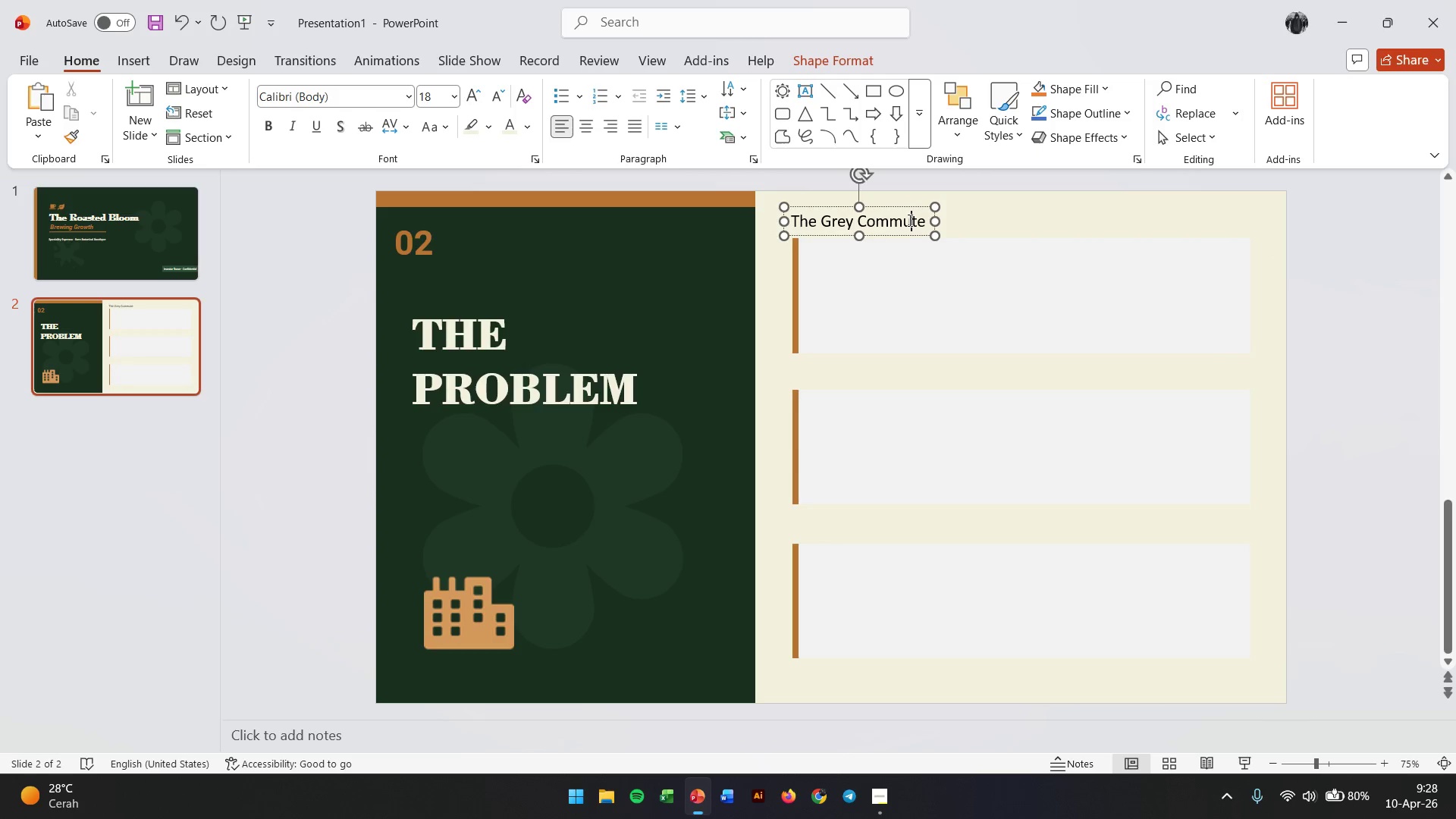 
double_click([908, 220])
 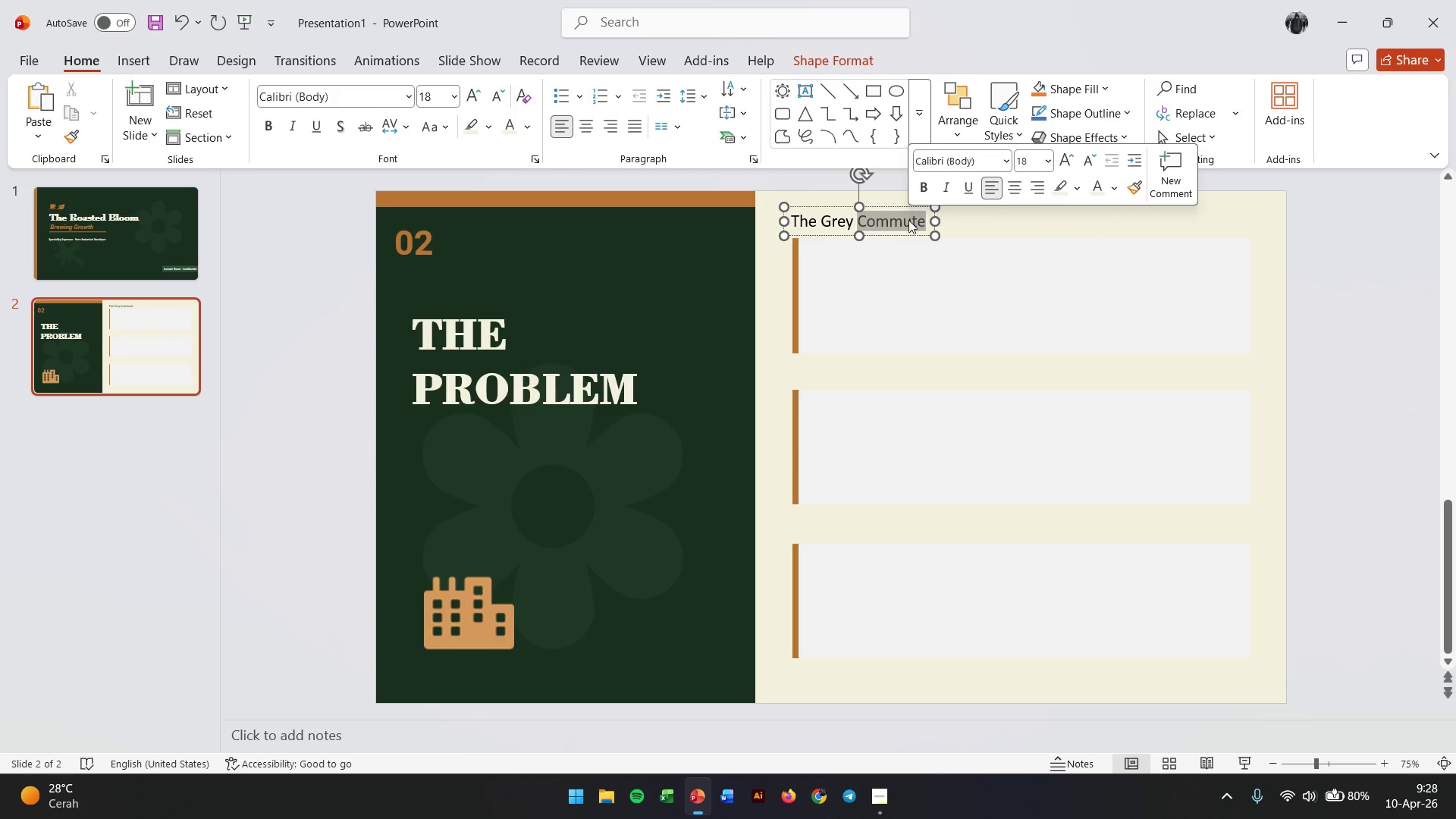 
triple_click([908, 220])
 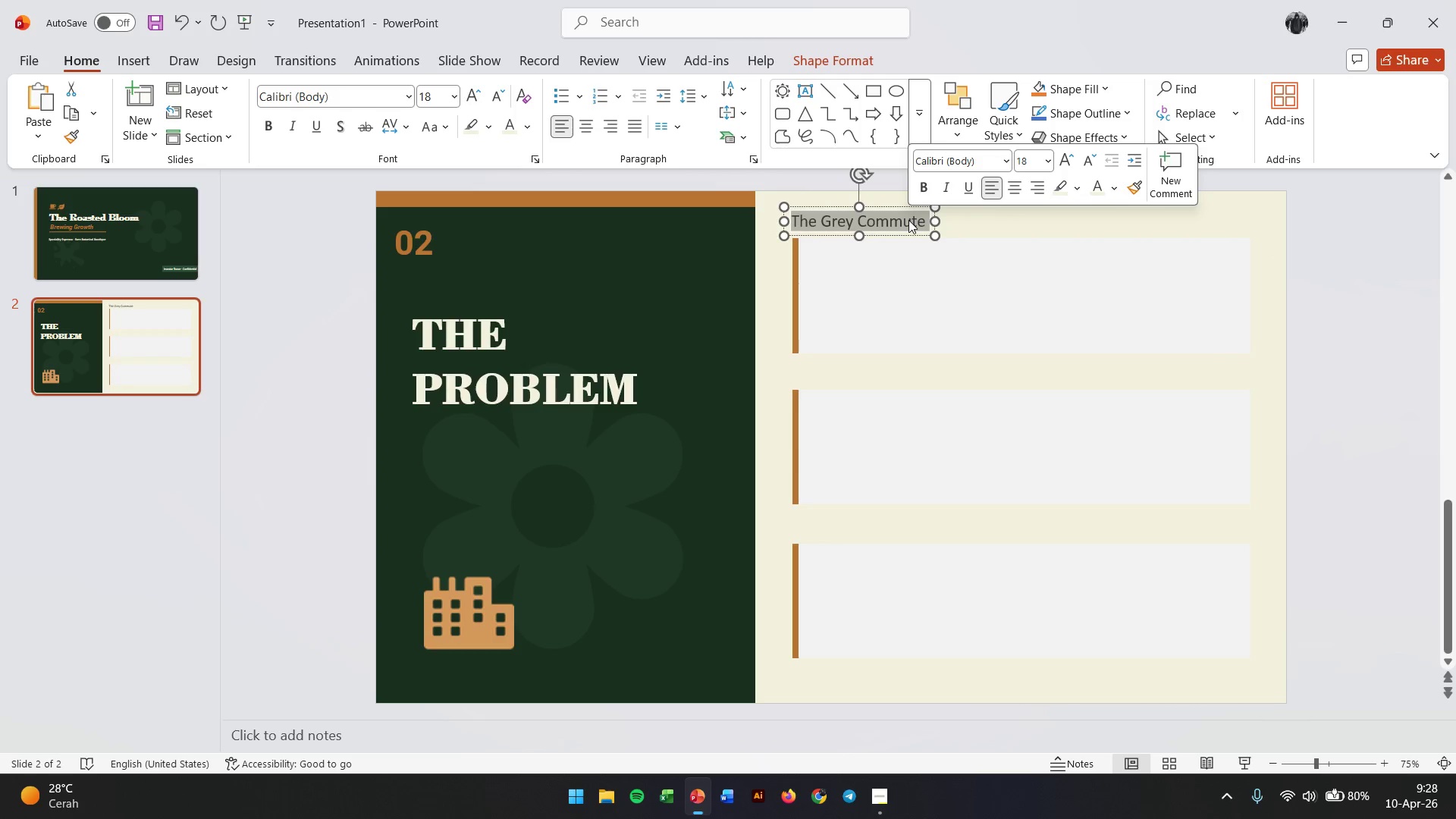 
key(Escape)
 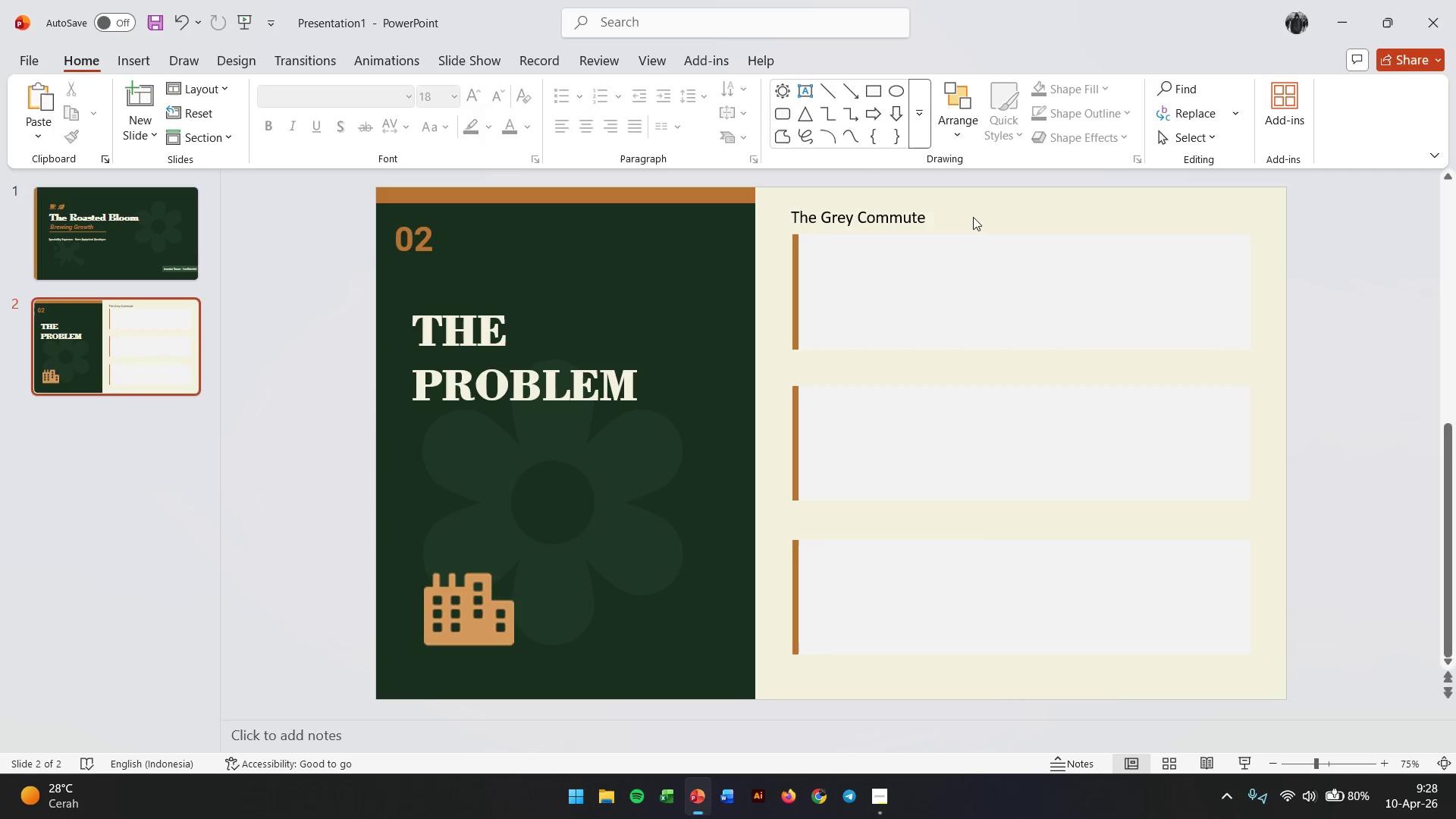 
double_click([899, 218])
 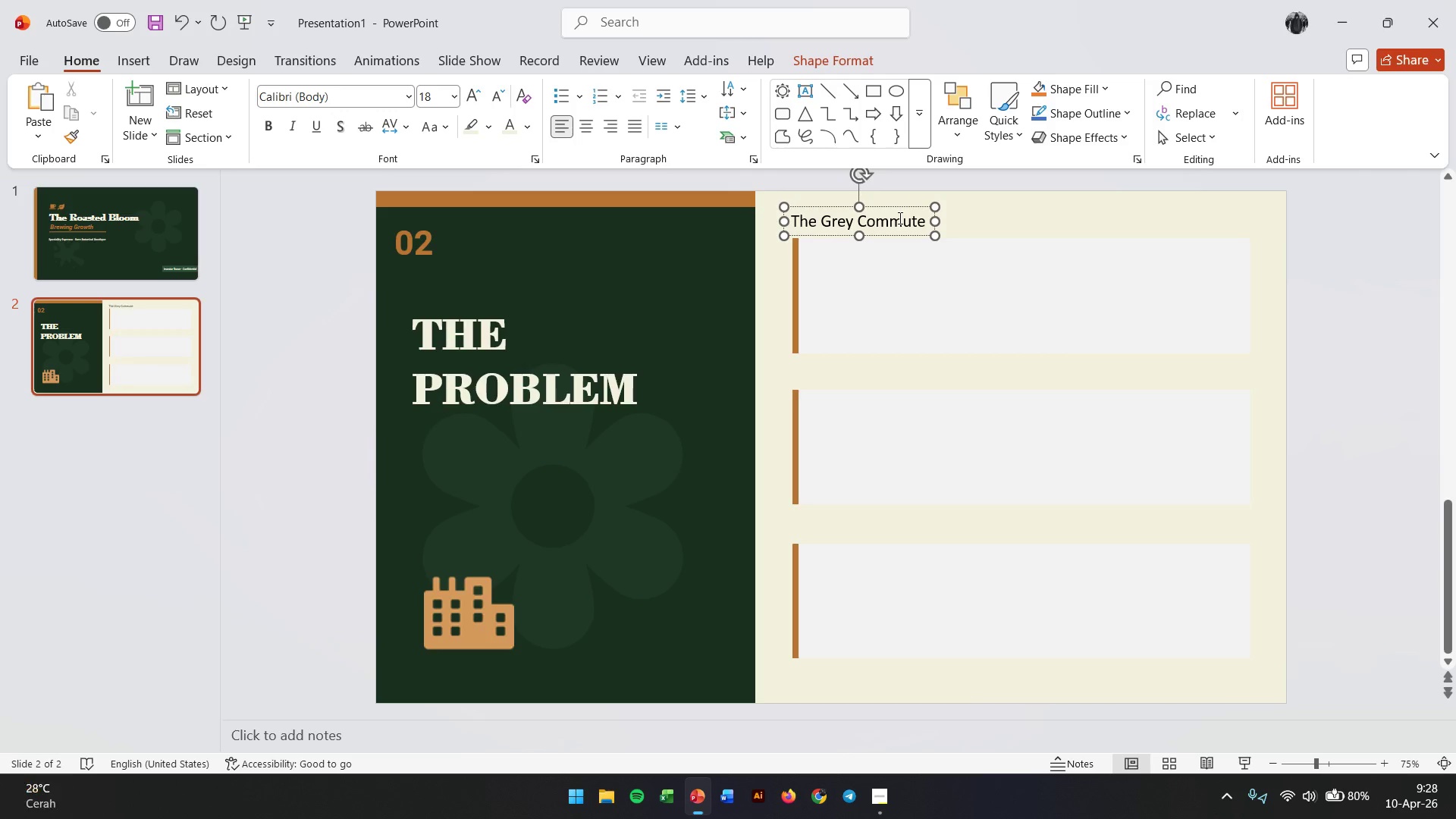 
left_click([1015, 216])
 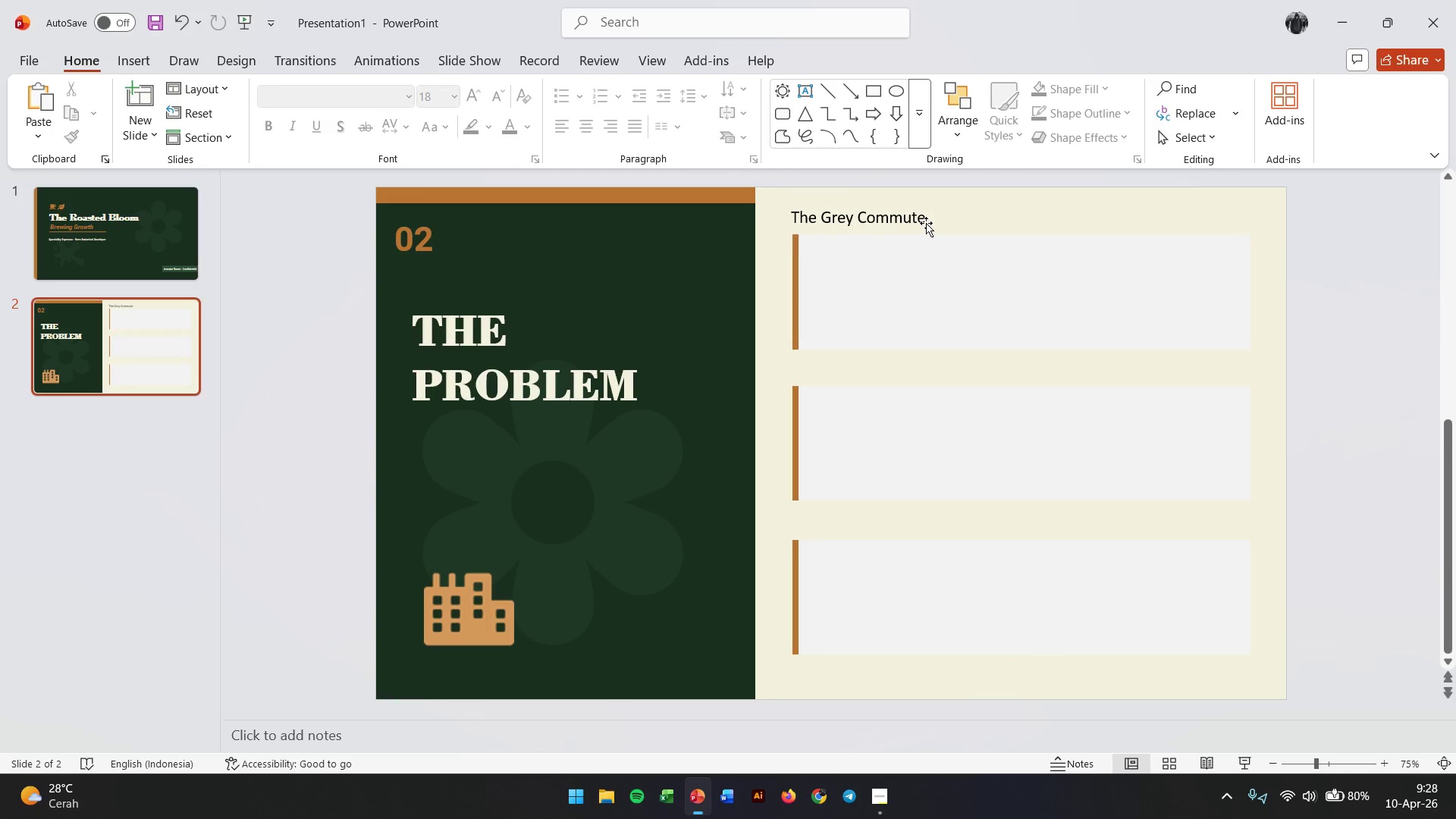 
left_click([926, 223])
 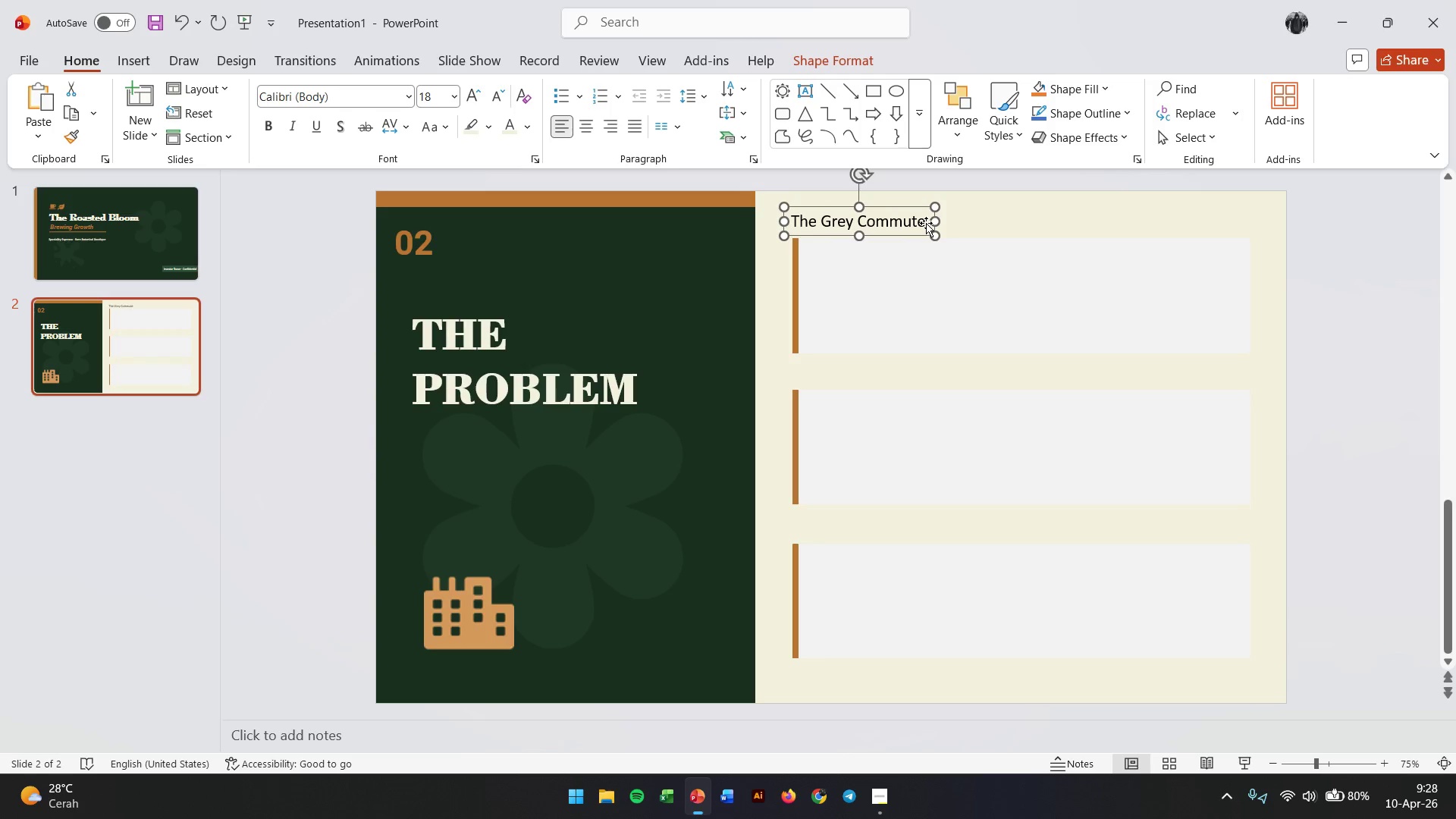 
key(Backspace)
 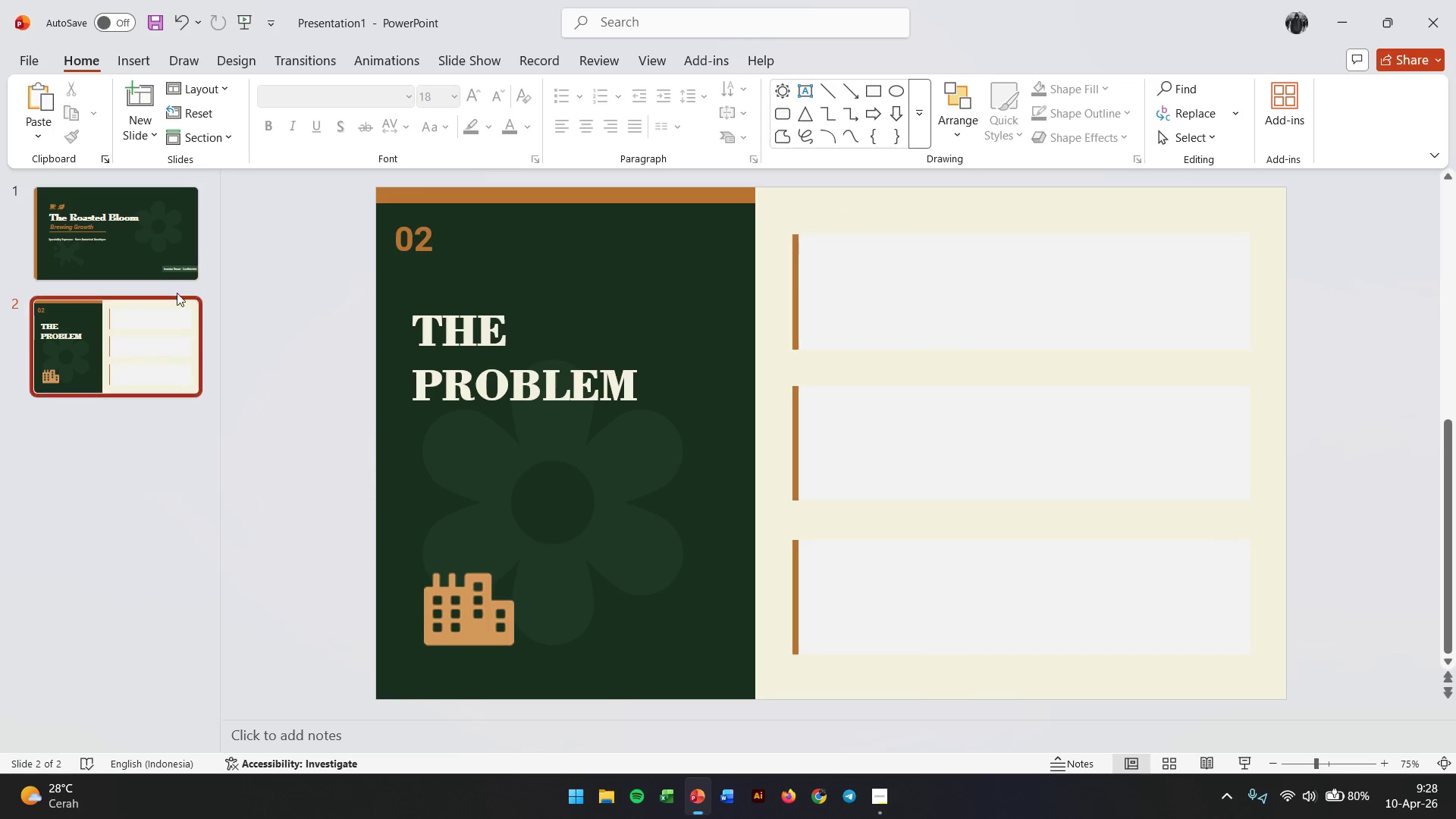 
left_click([158, 268])
 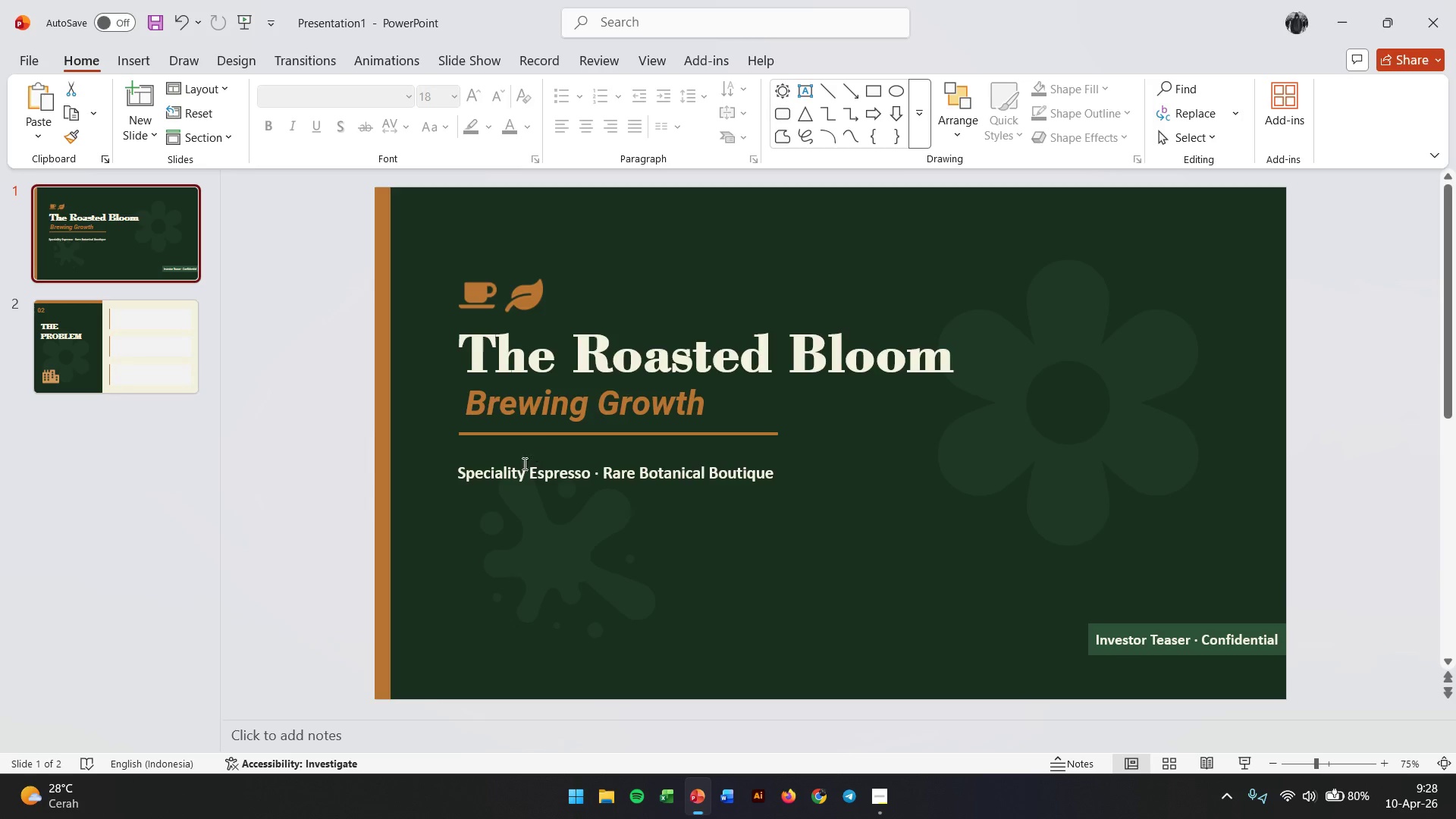 
left_click([517, 472])
 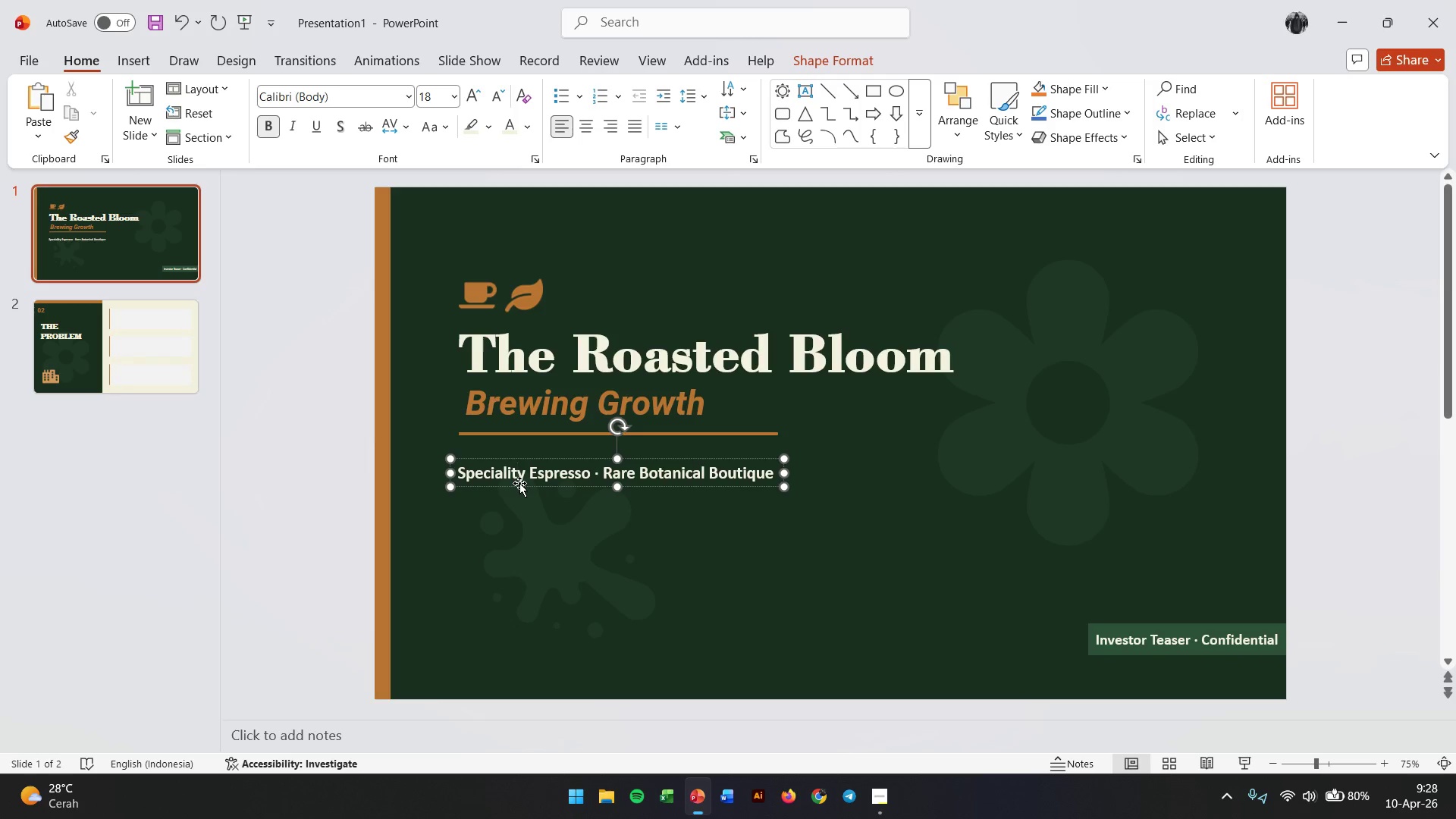 
left_click([519, 483])
 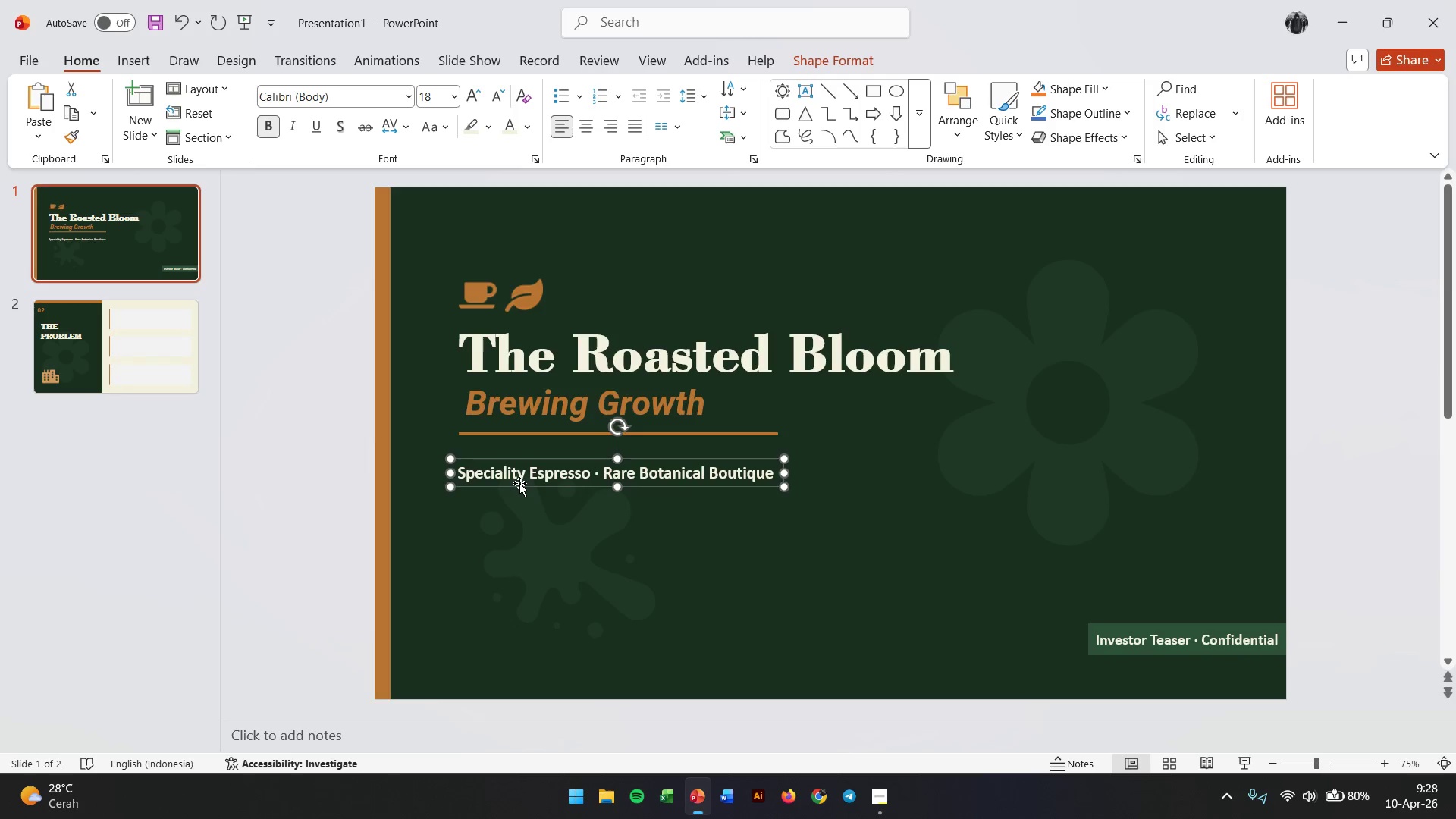 
key(Control+C)
 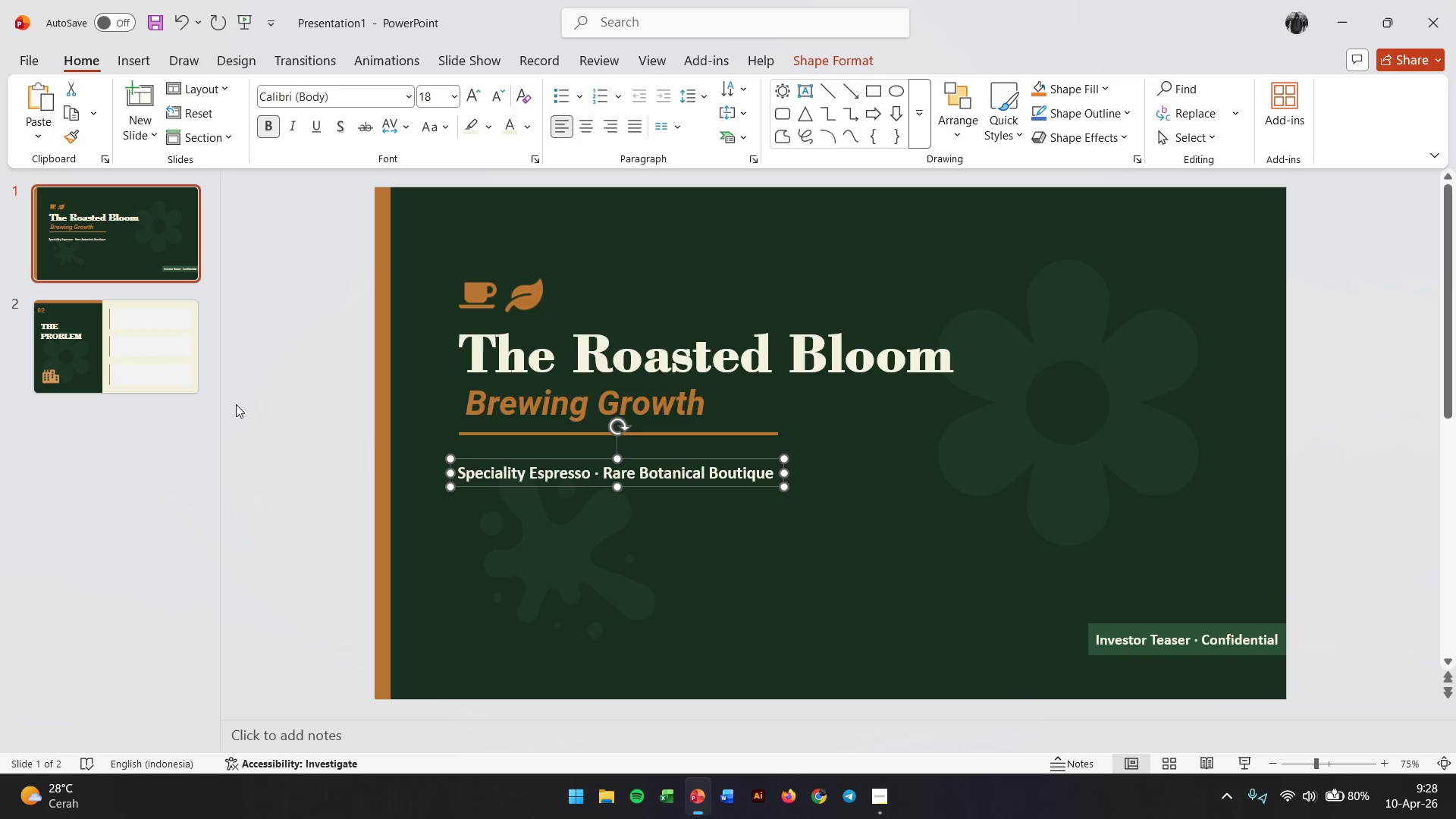 
left_click([138, 356])
 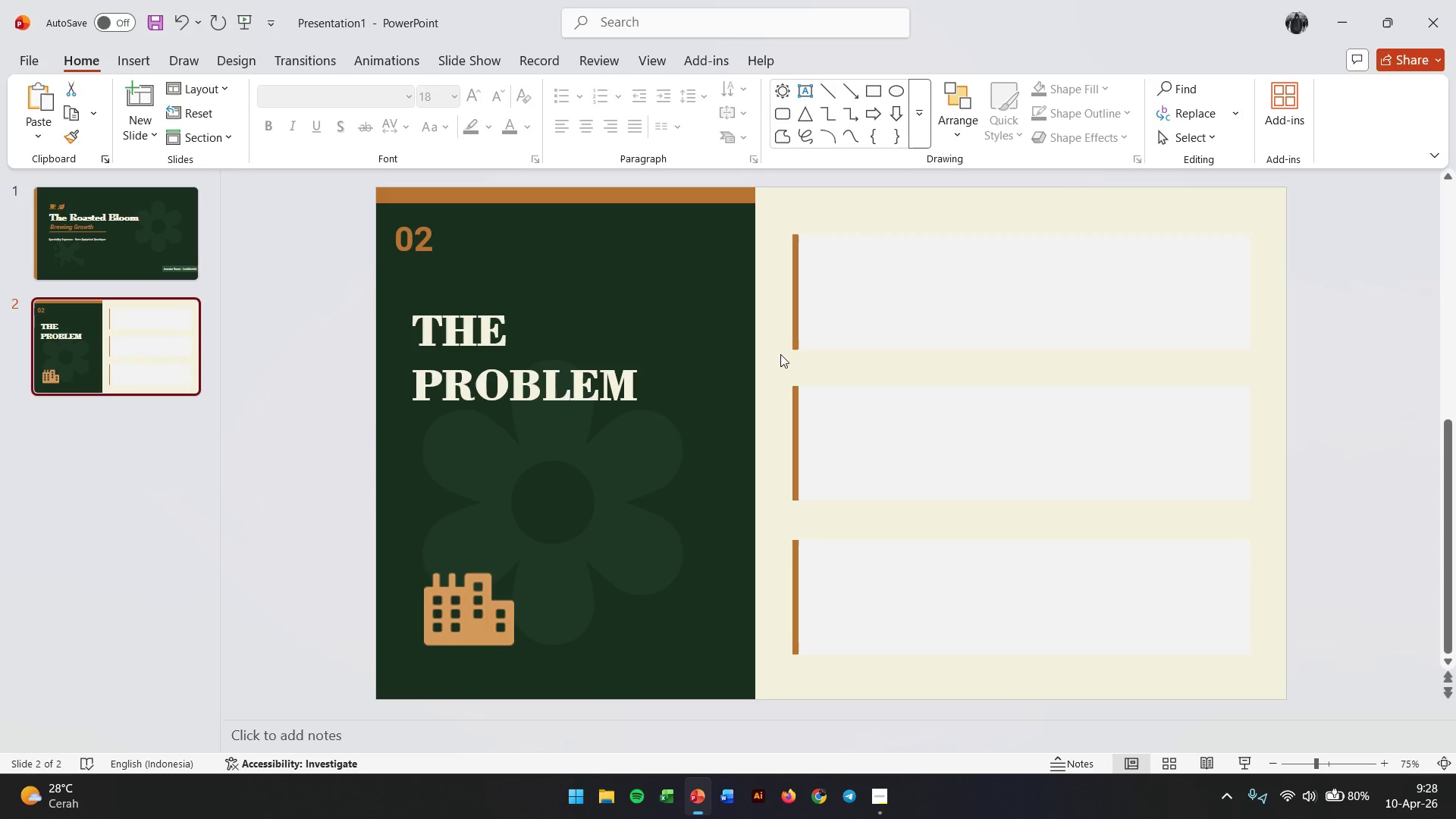 
key(Control+V)
 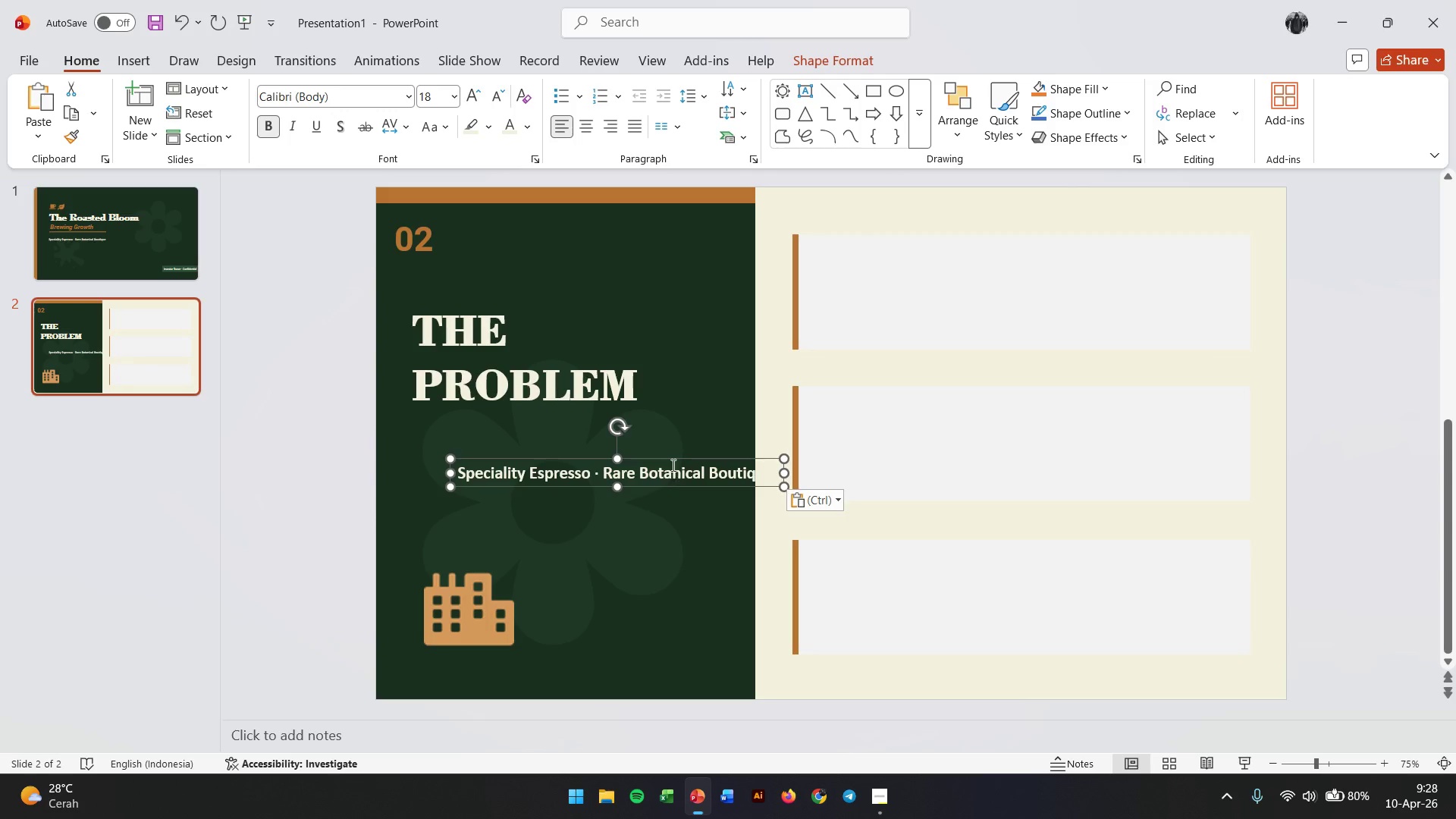 
left_click_drag(start_coordinate=[672, 459], to_coordinate=[1042, 265])
 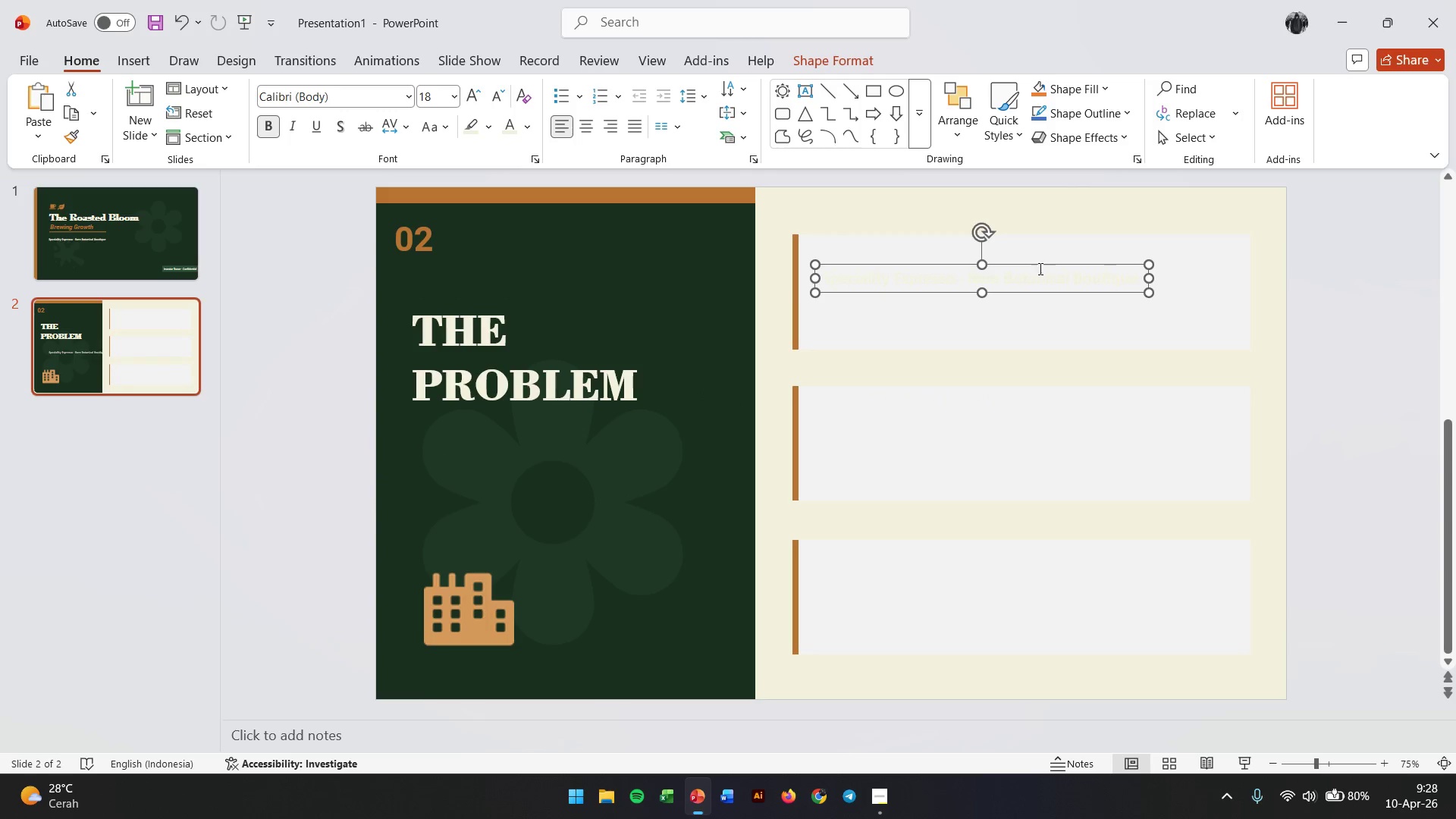 
hold_key(key=ControlLeft, duration=0.58)
 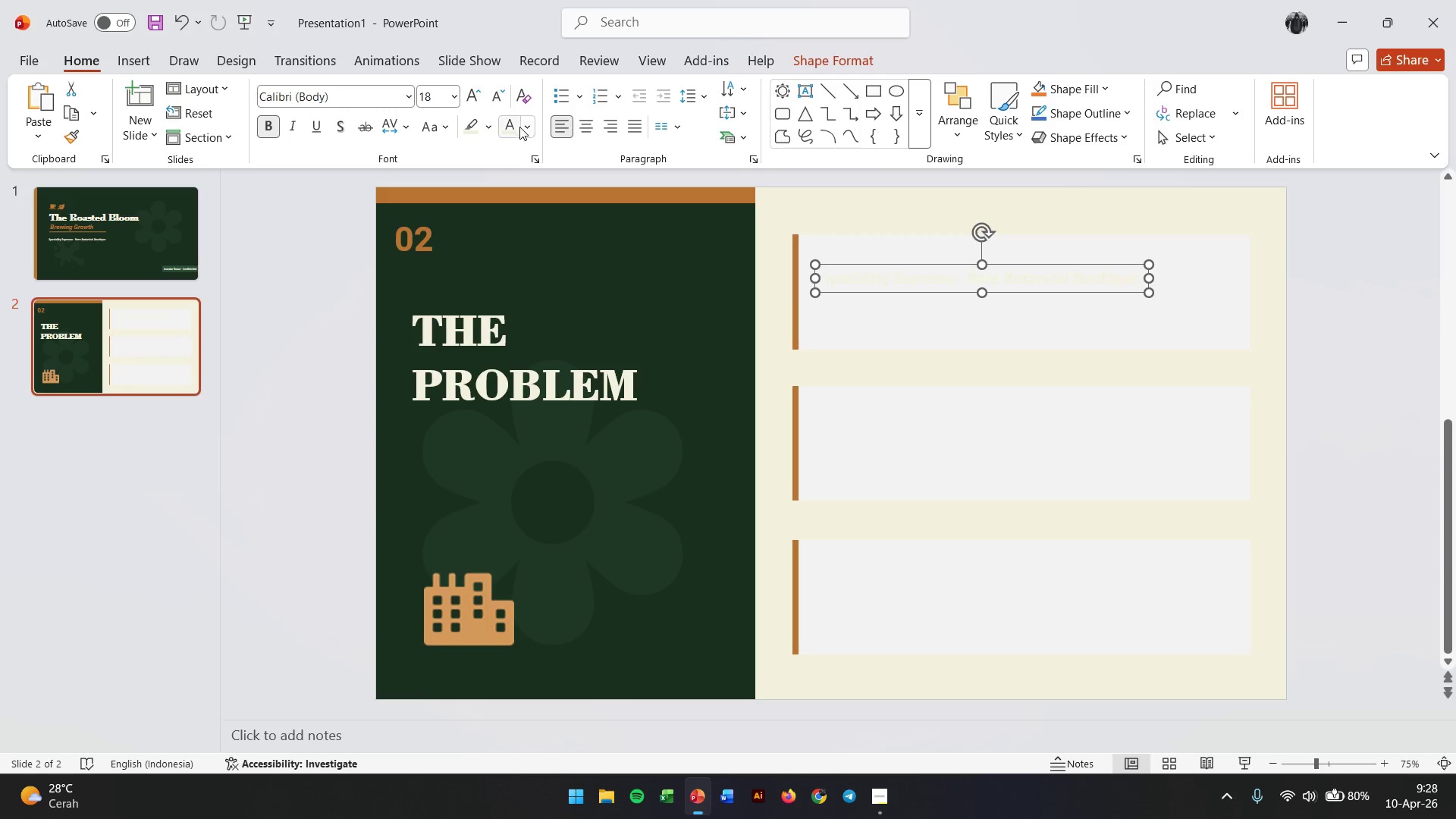 
left_click([528, 127])
 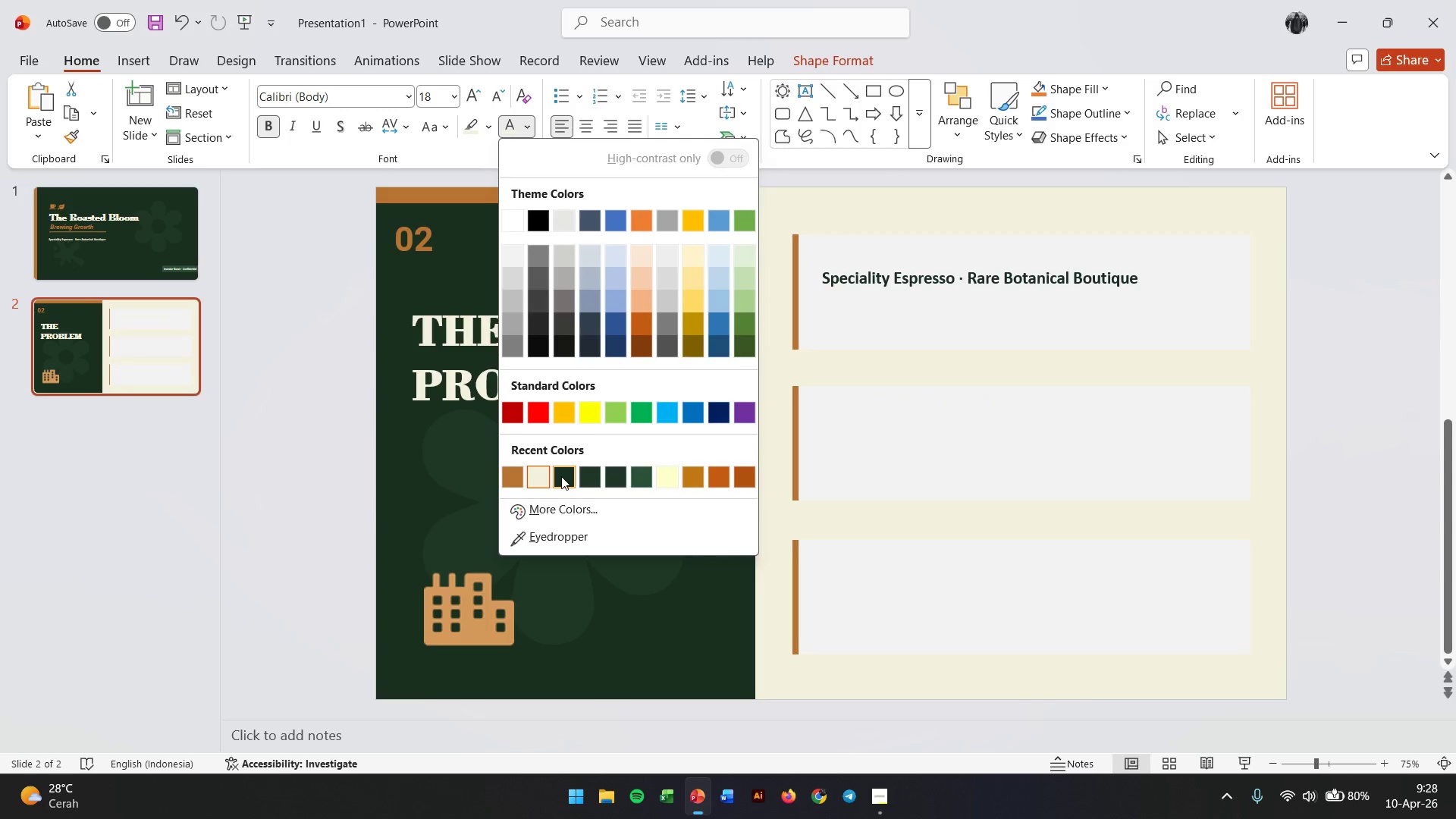 
left_click([561, 476])
 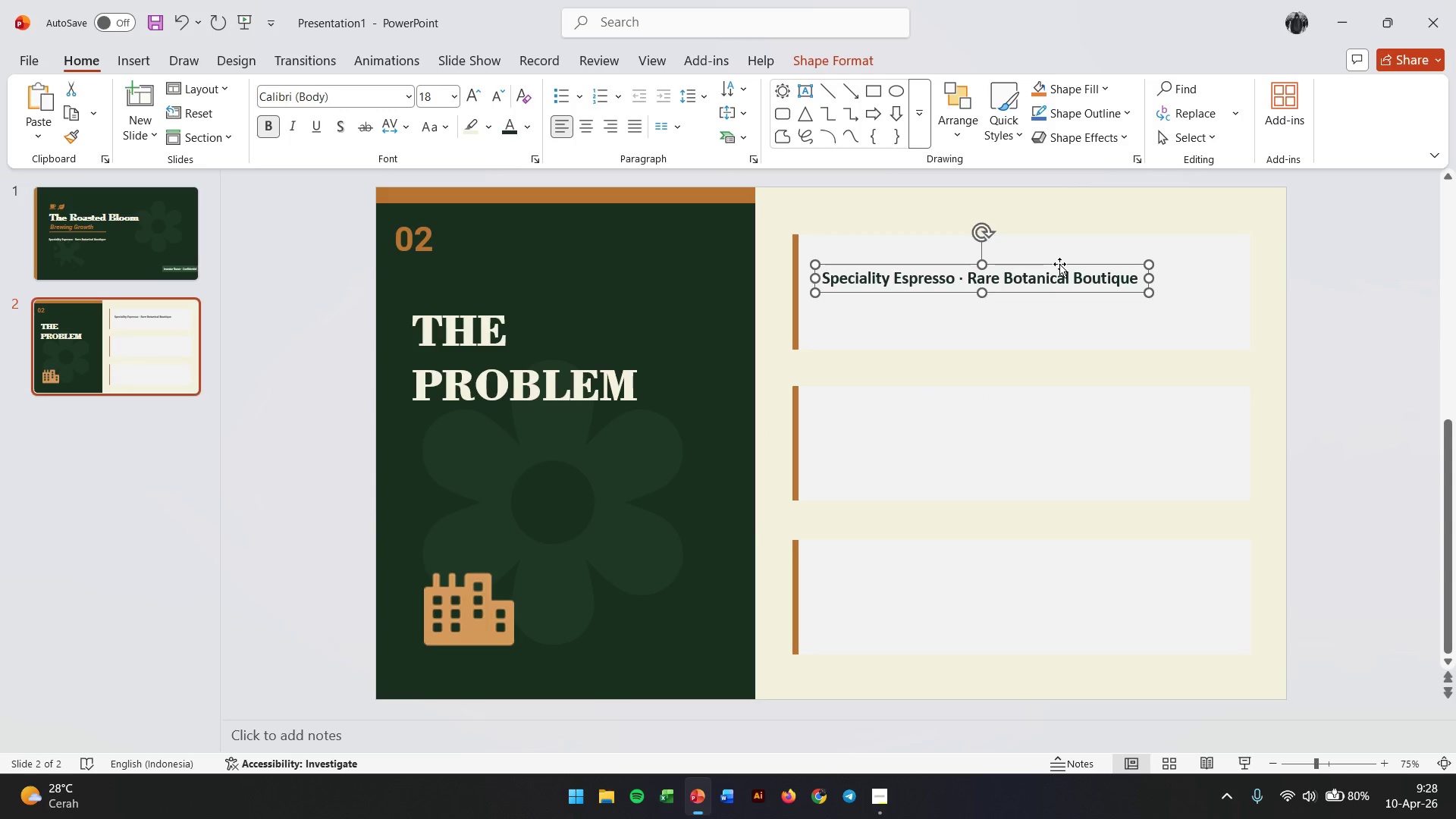 
left_click_drag(start_coordinate=[1059, 264], to_coordinate=[1049, 234])
 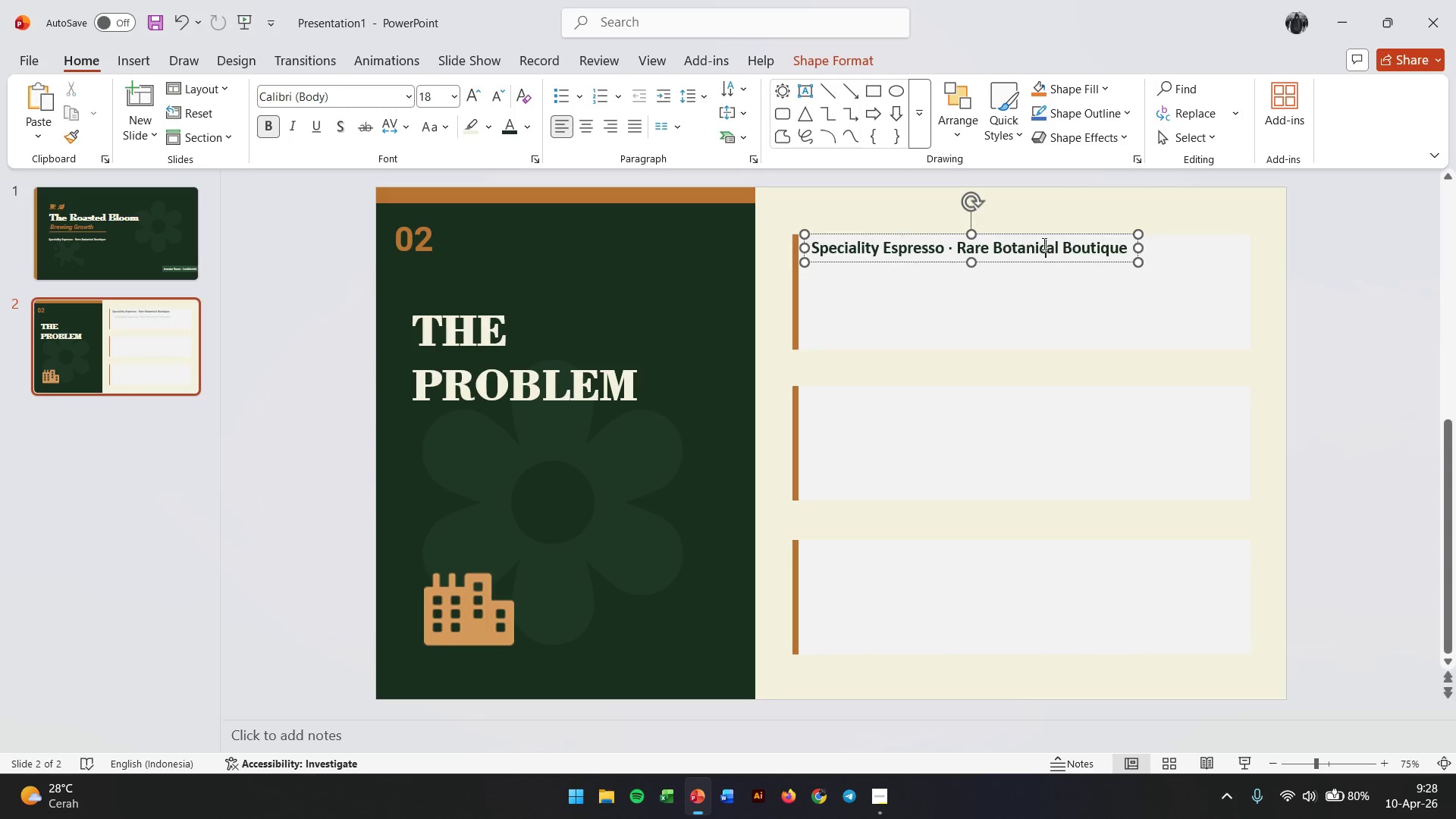 
double_click([1043, 243])
 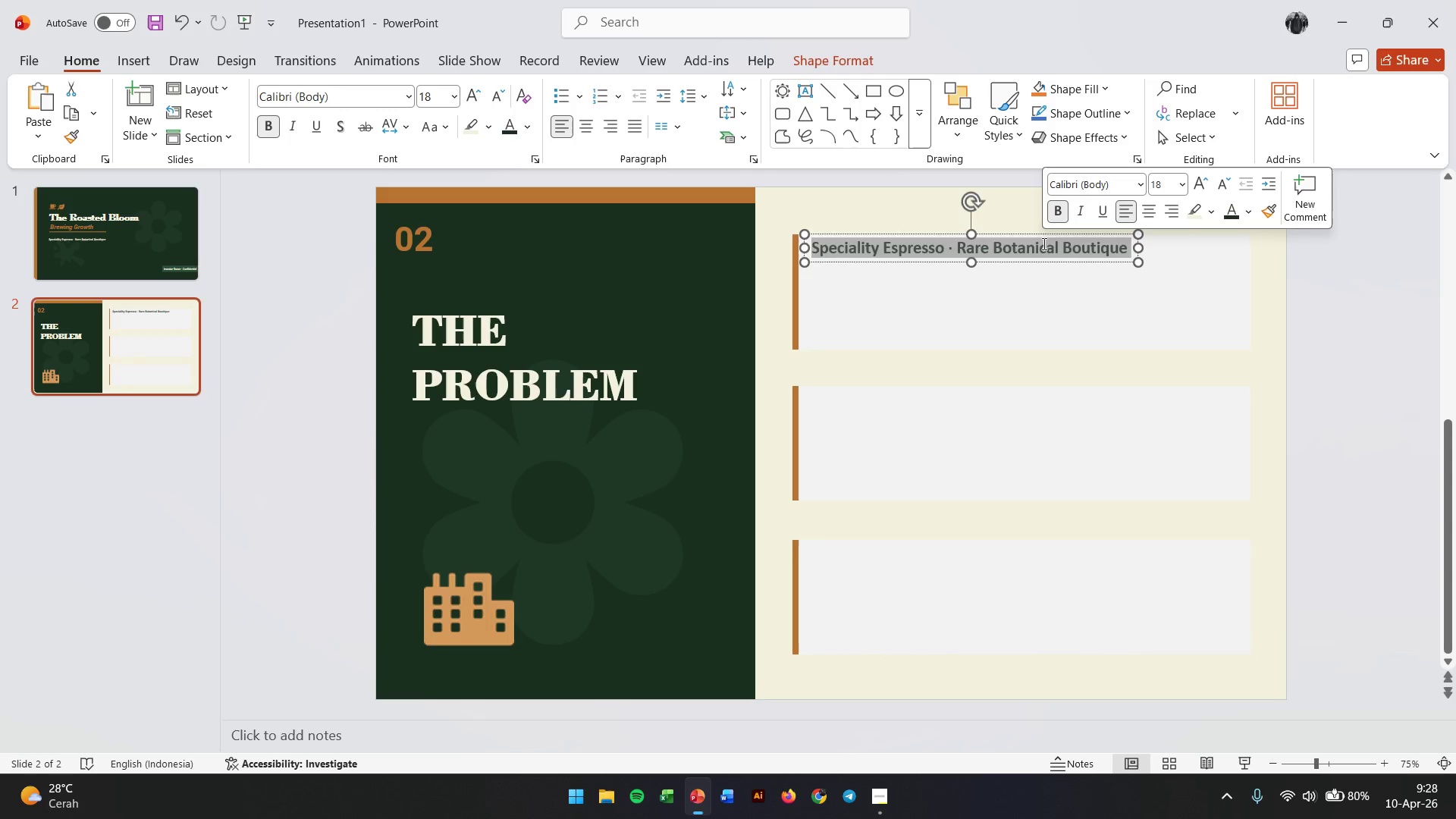 
triple_click([1043, 243])
 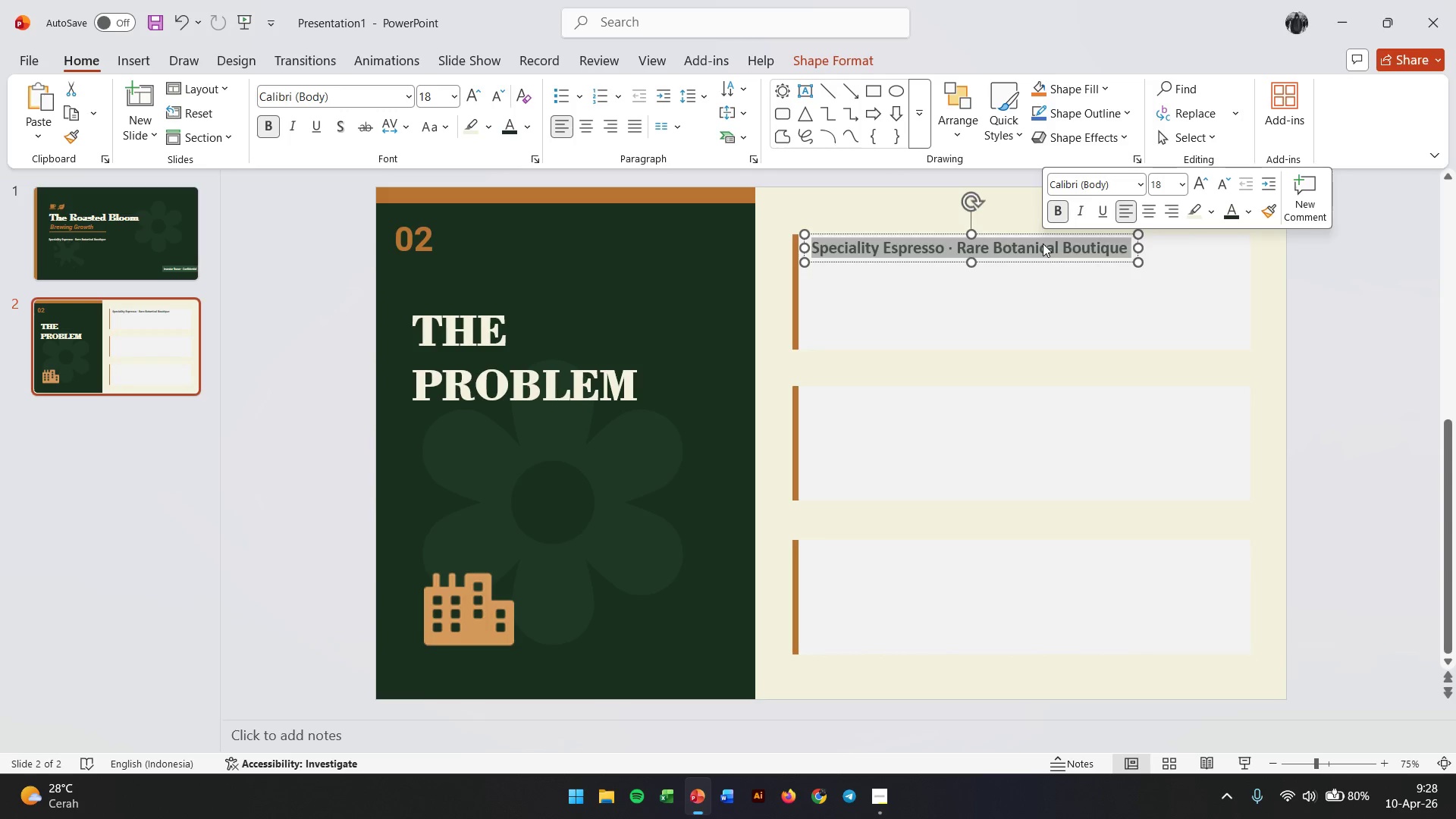 
type(The Grey Commute)
 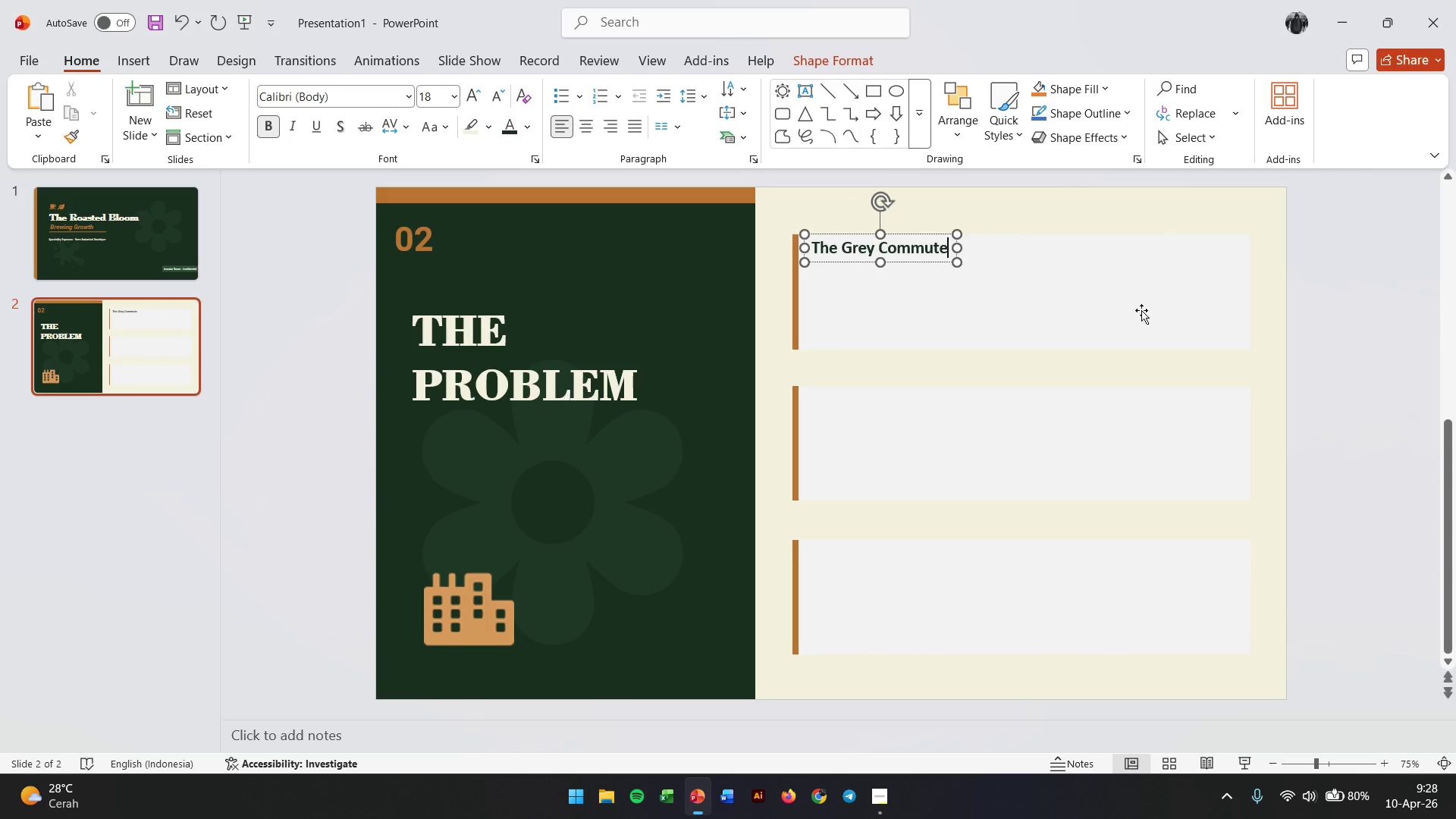 
left_click([1338, 300])
 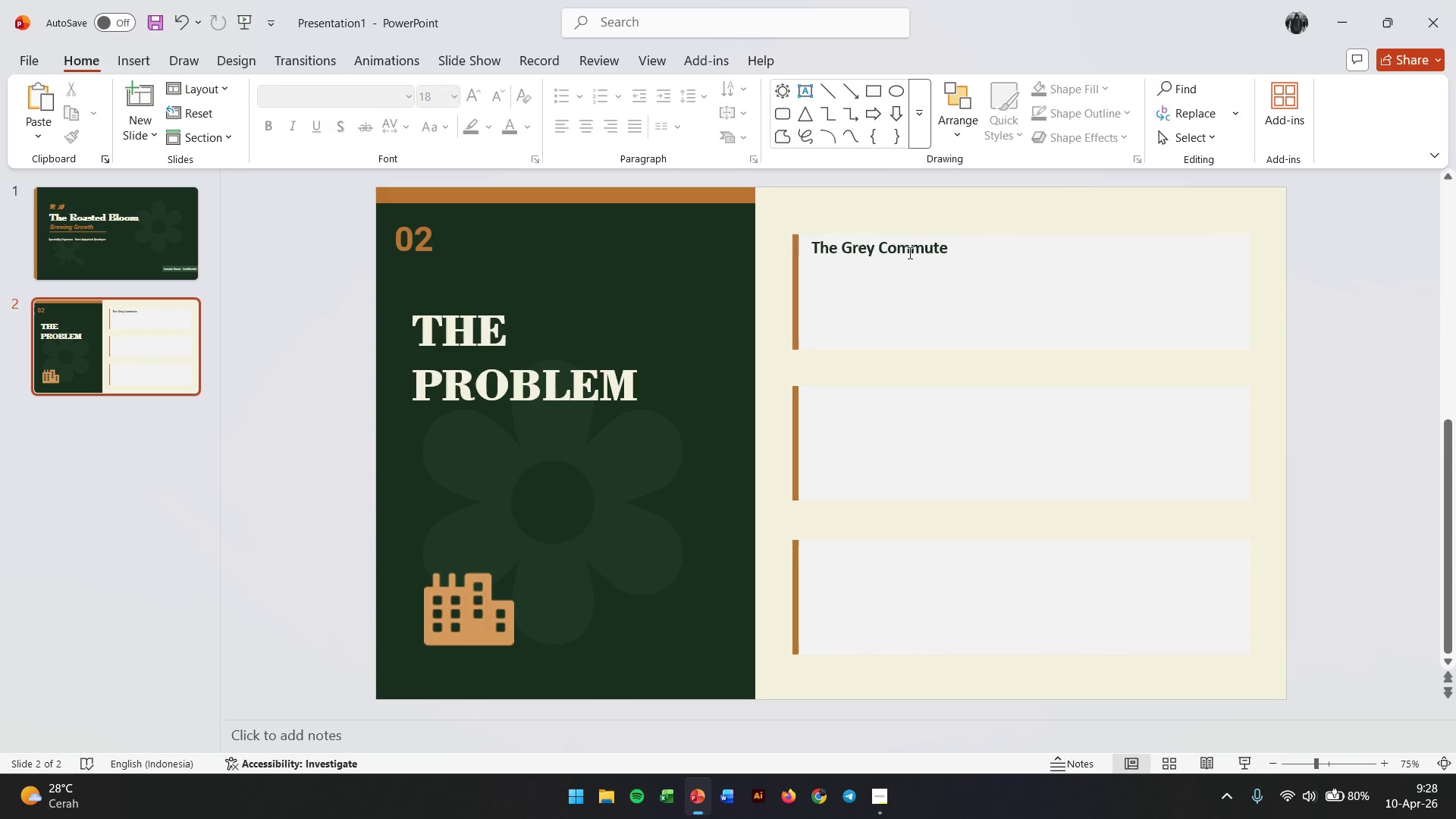 
left_click([908, 259])
 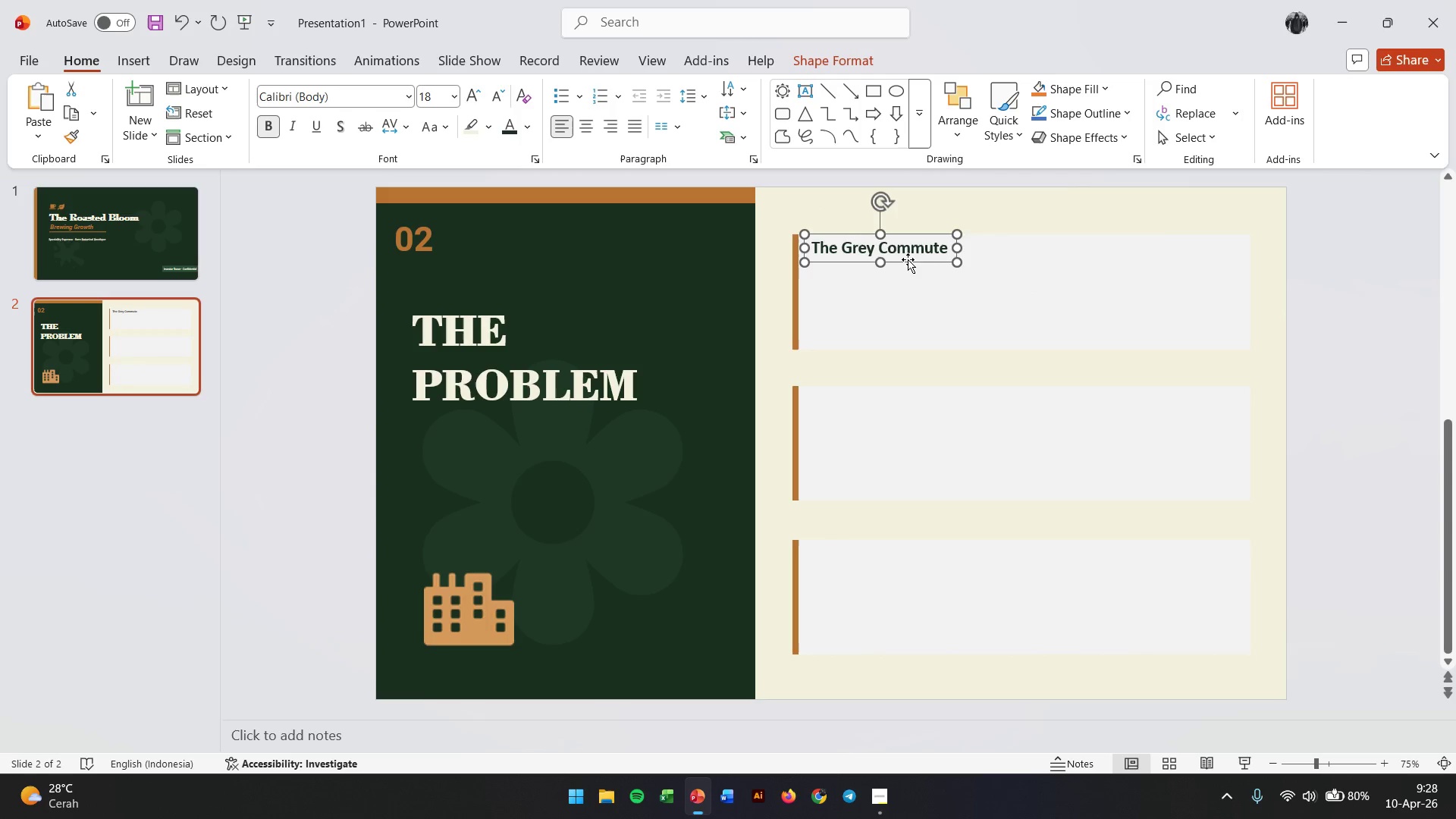 
left_click_drag(start_coordinate=[908, 259], to_coordinate=[907, 268])
 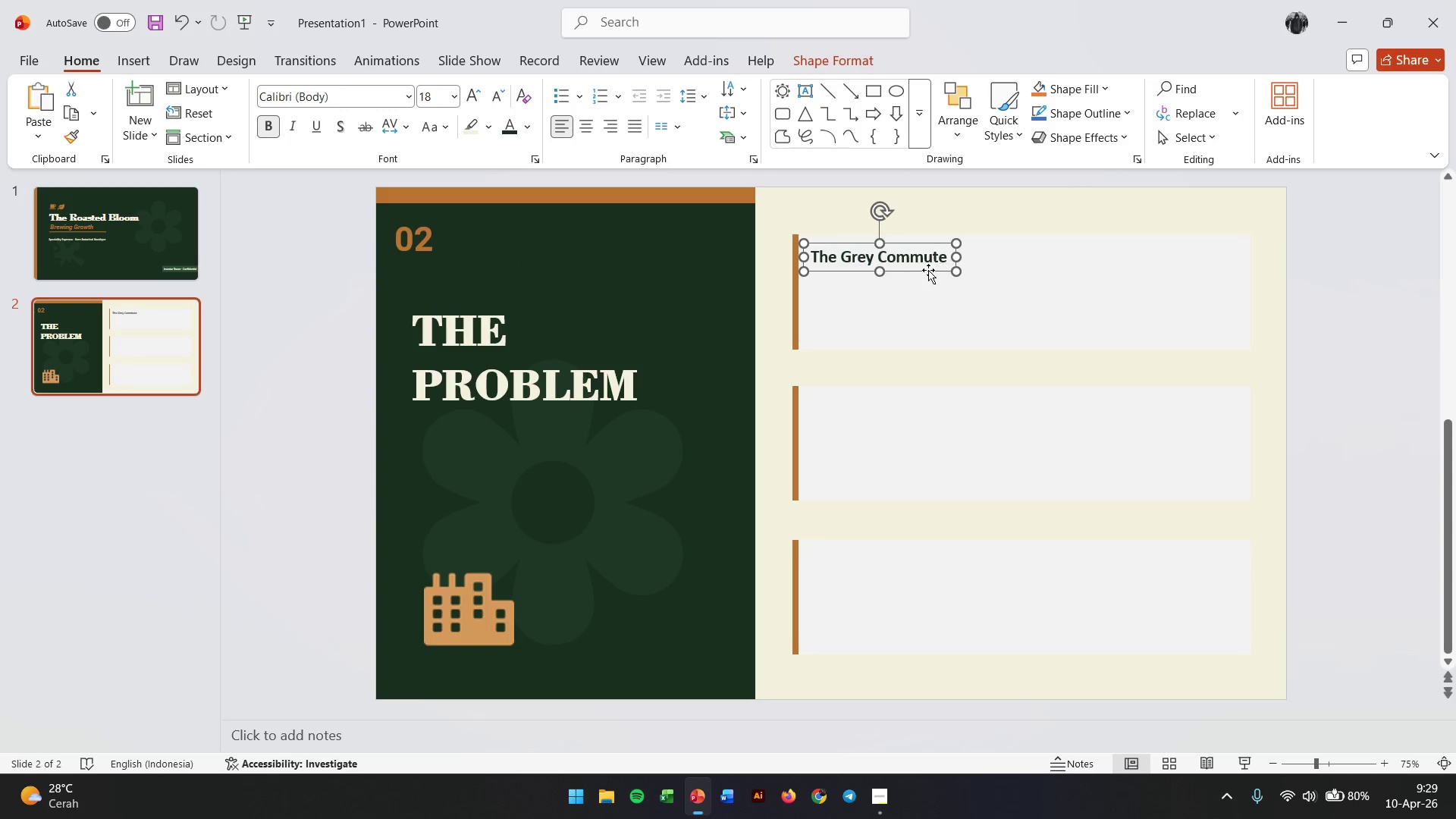 
hold_key(key=ControlLeft, duration=2.8)
left_click_drag(start_coordinate=[928, 270], to_coordinate=[934, 311])
 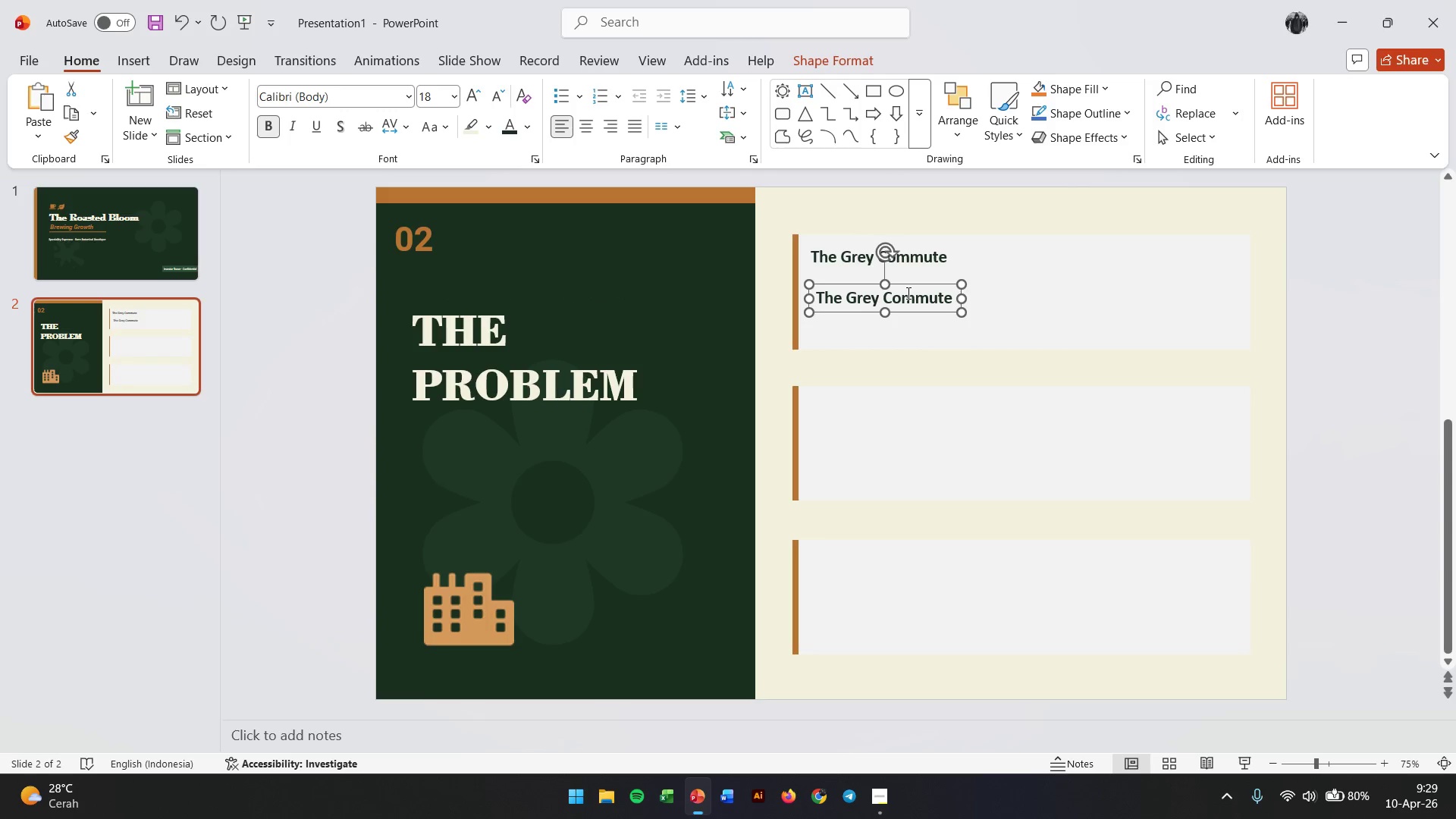 
double_click([907, 293])
 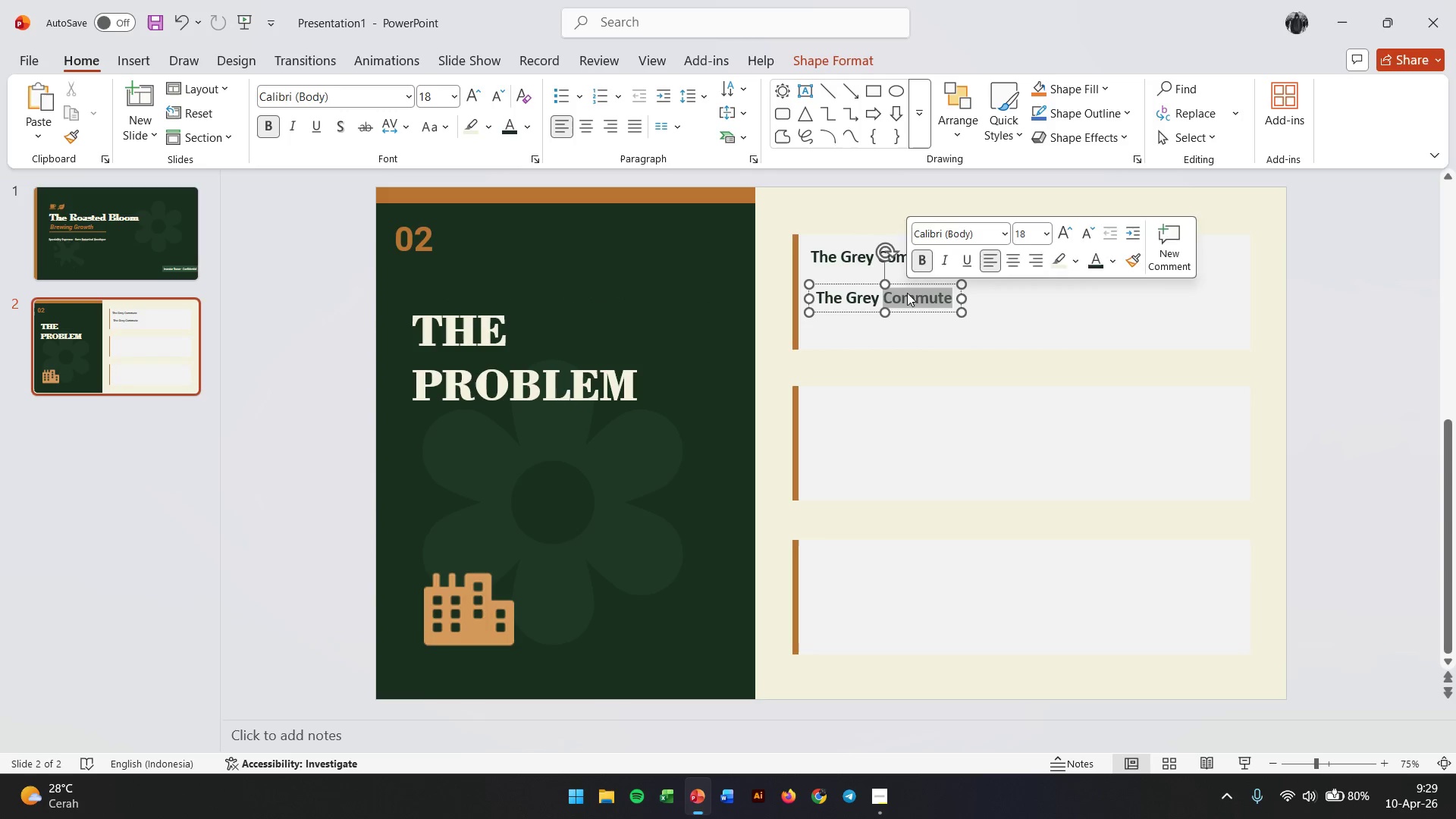 
triple_click([907, 293])
 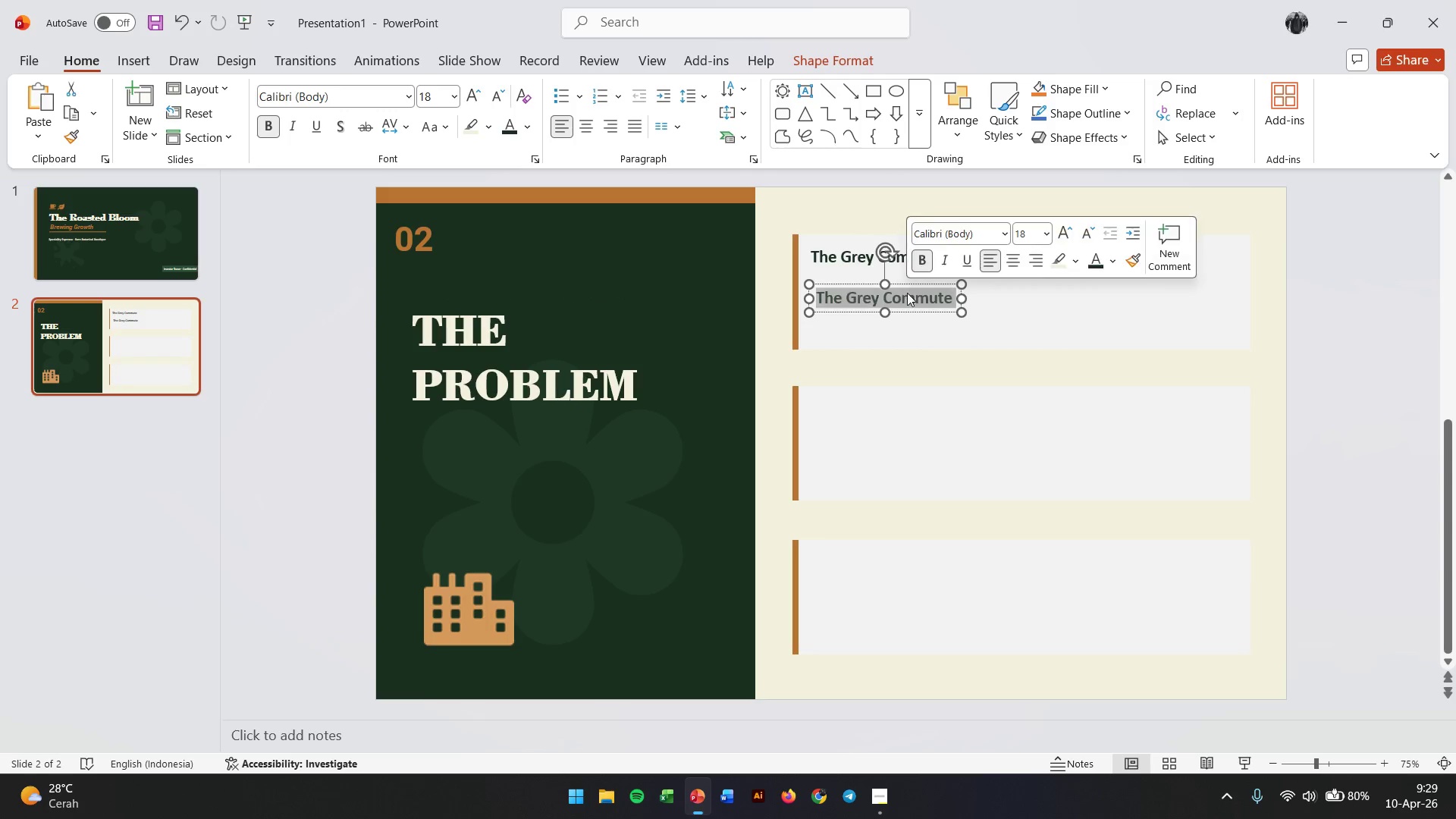 
triple_click([907, 293])
 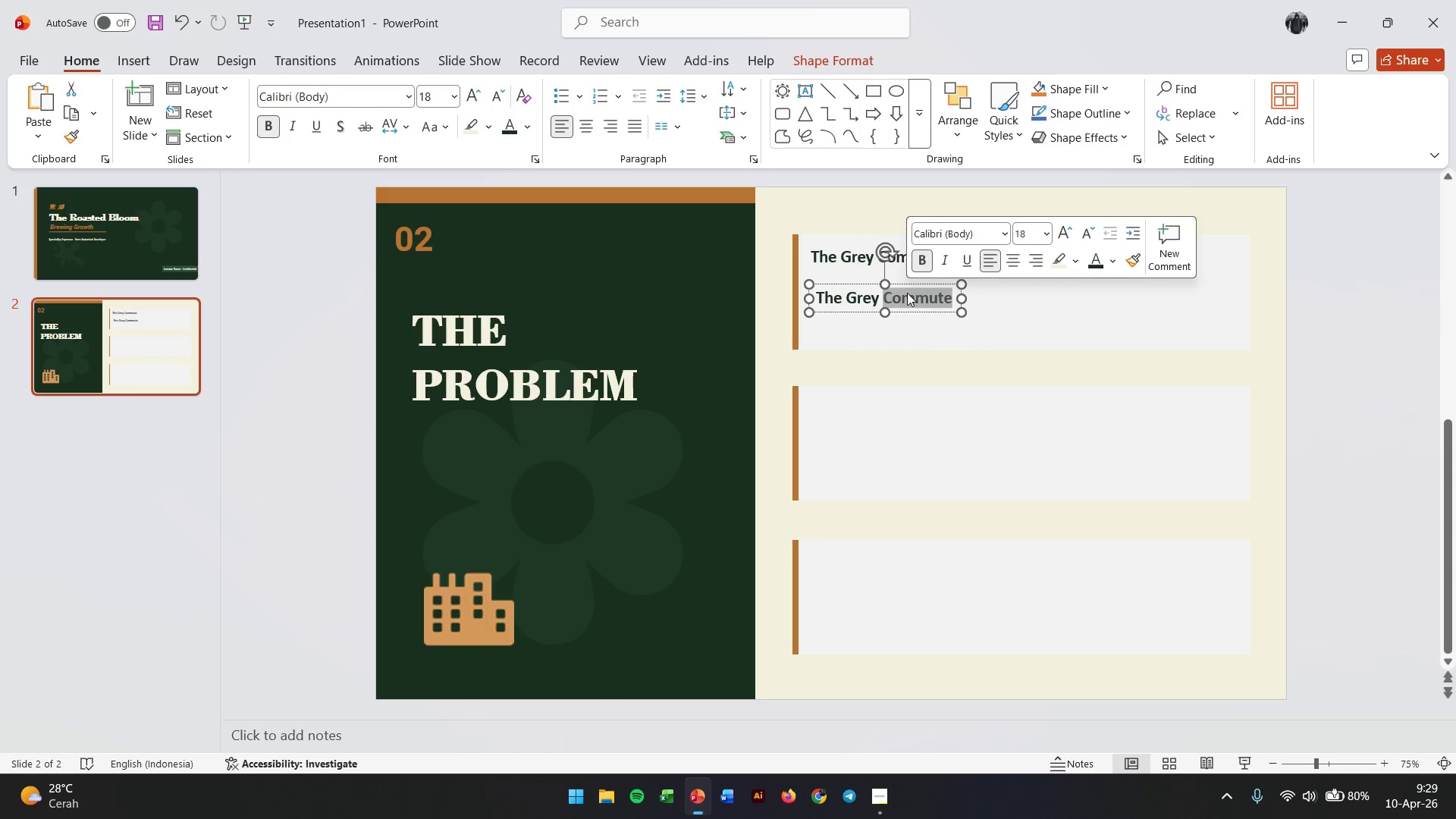 
triple_click([907, 293])
 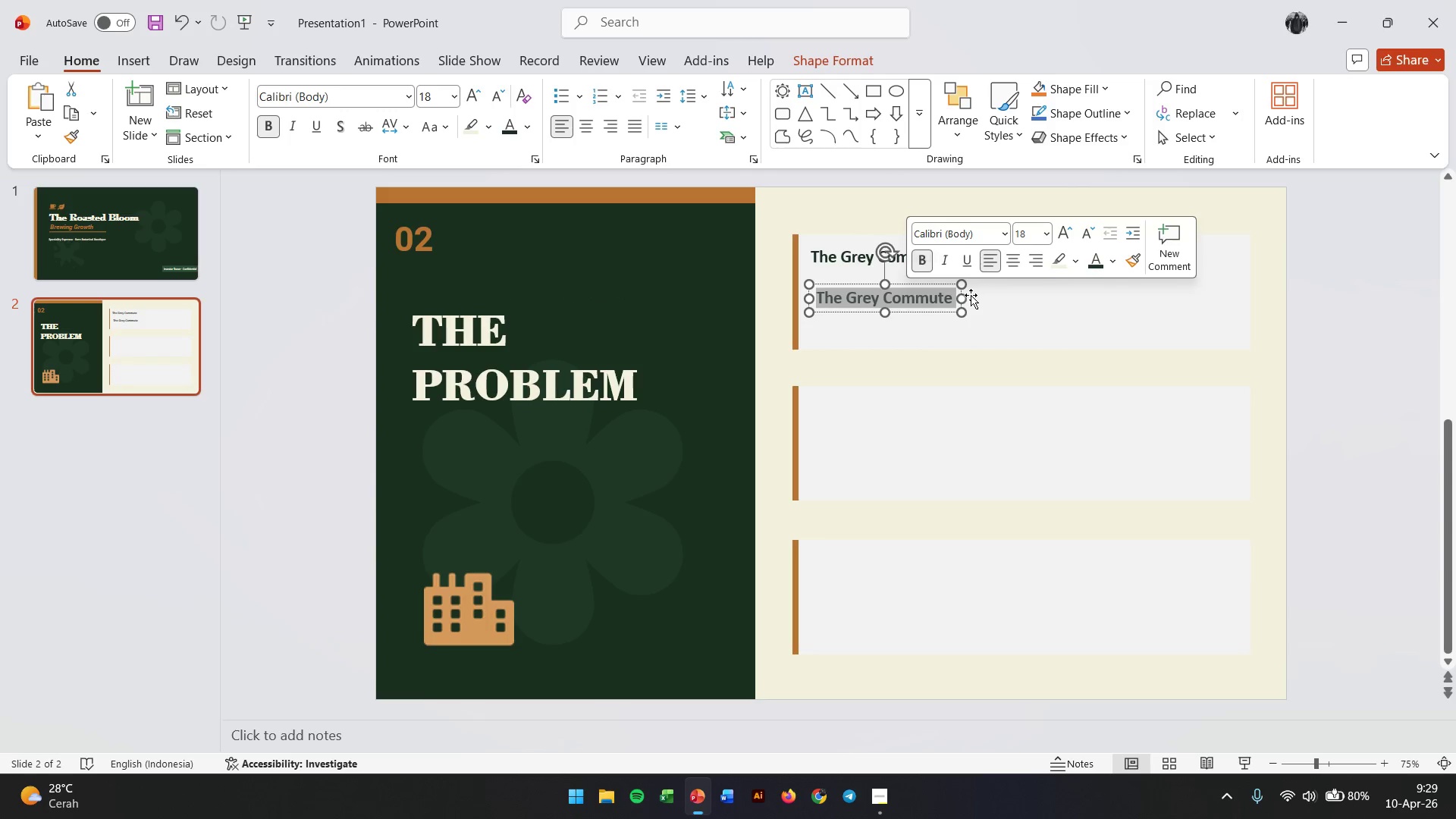 
left_click_drag(start_coordinate=[964, 297], to_coordinate=[1235, 297])
 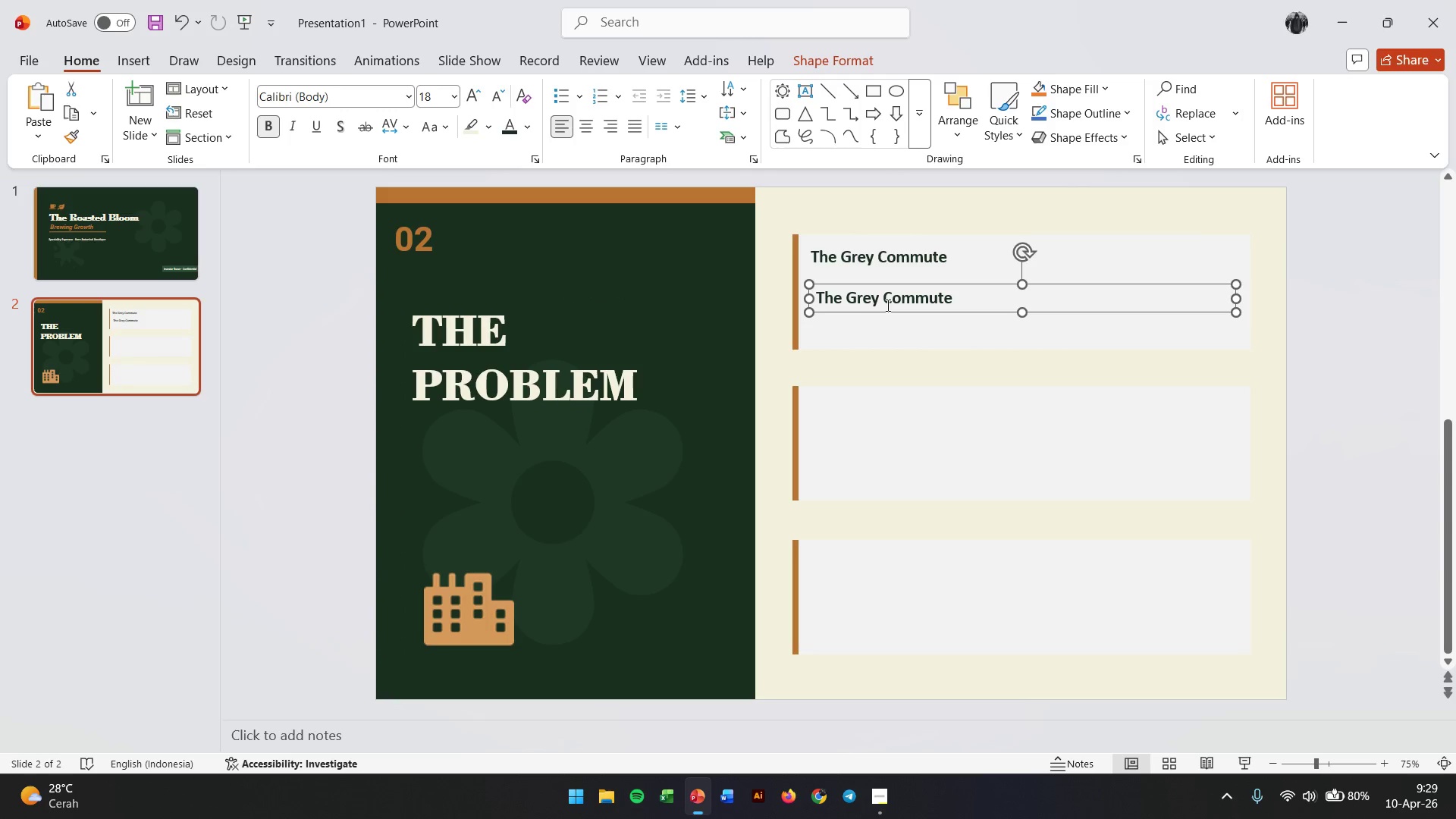 
double_click([886, 305])
 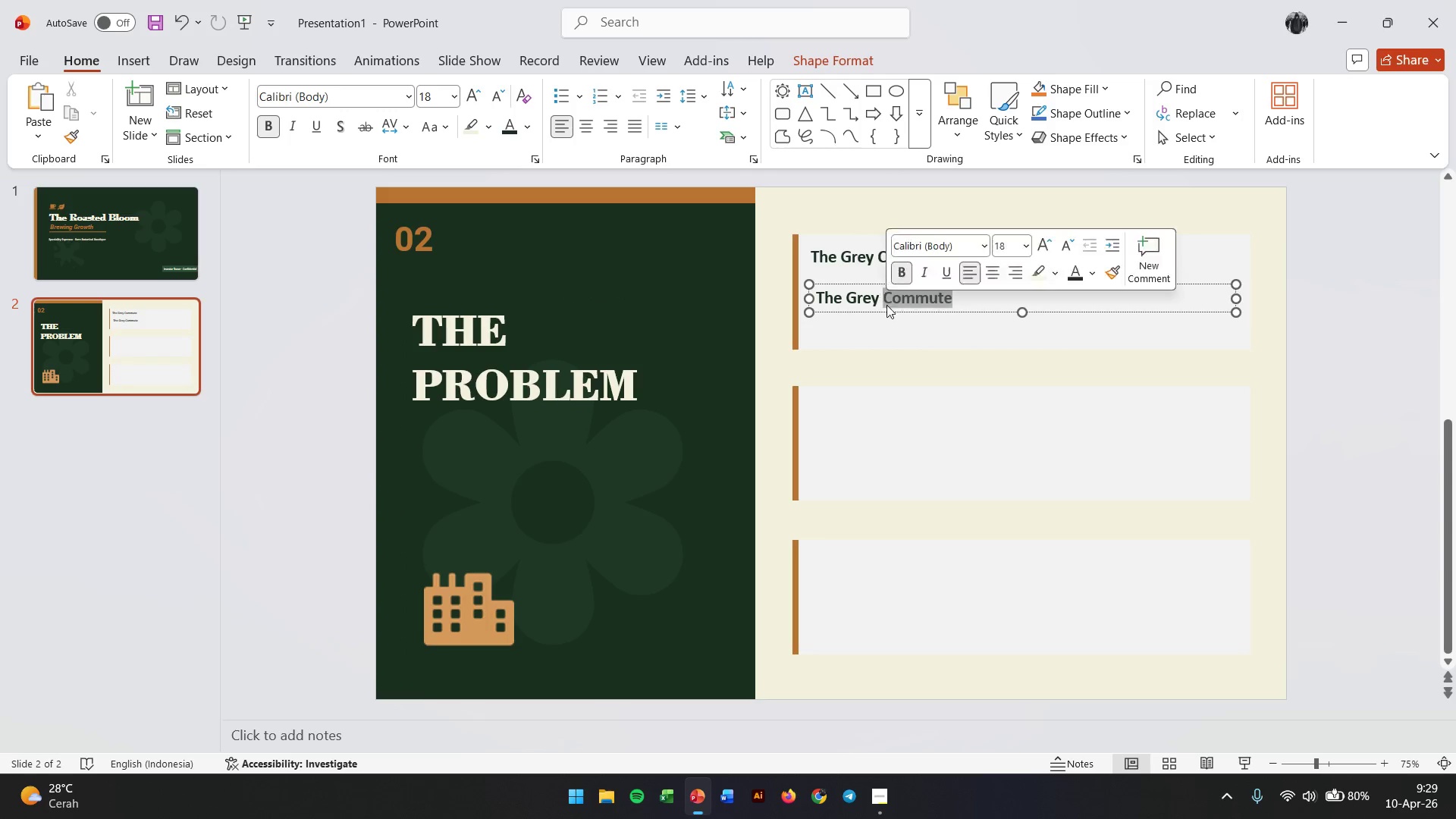 
triple_click([886, 305])
 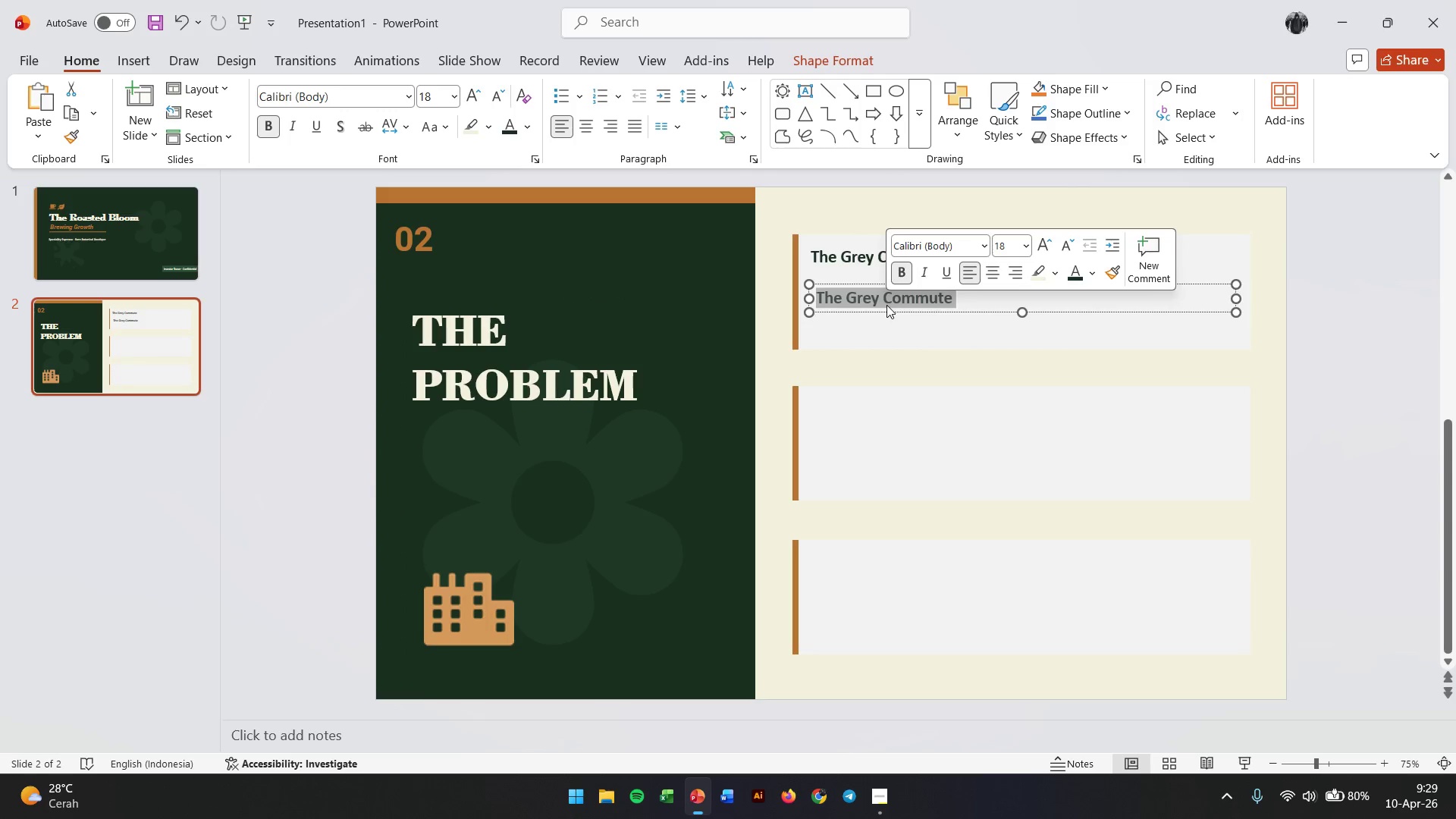 
type(Urban commuters face)
 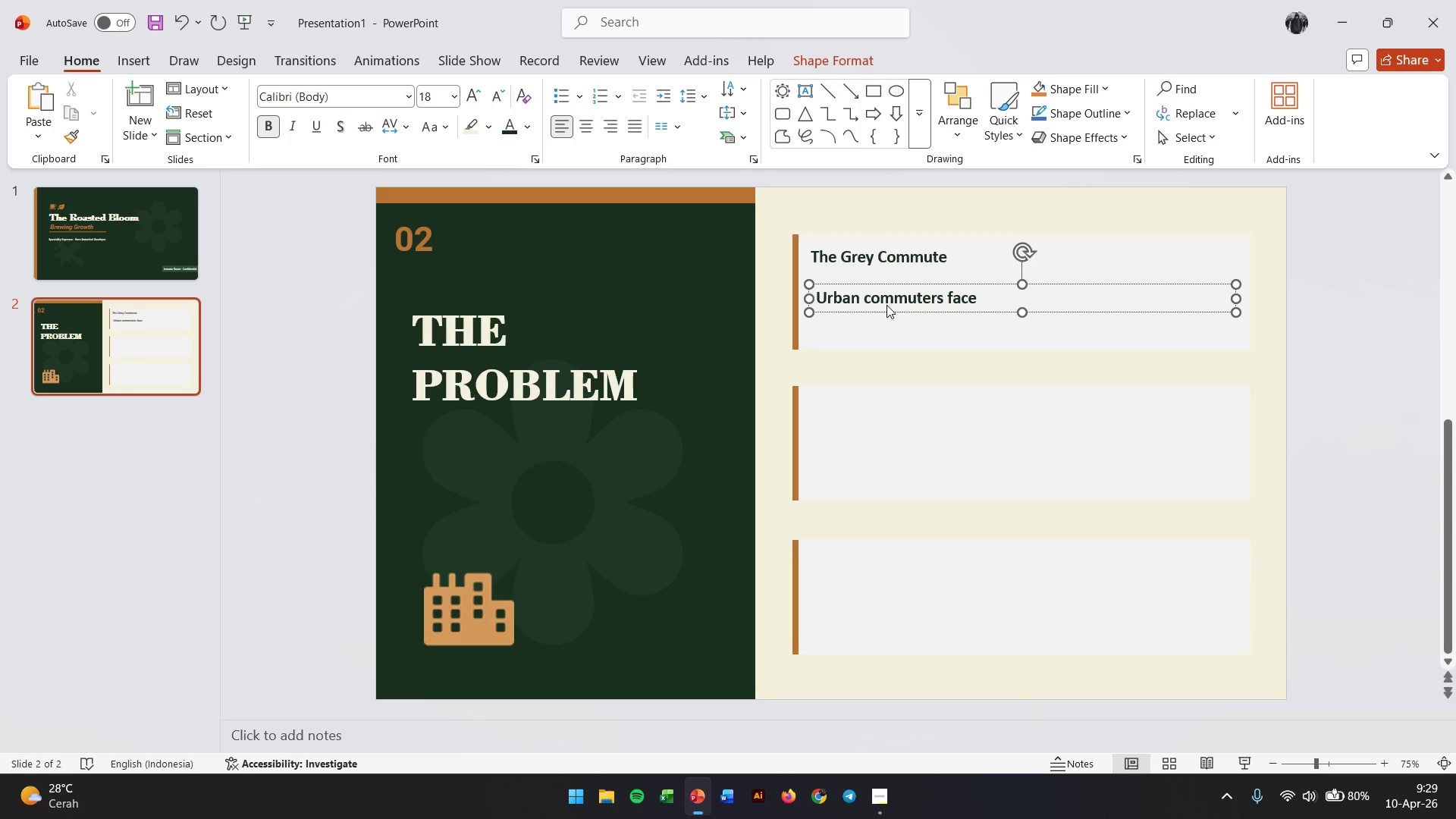 
type( stre)
key(Backspace)
key(Backspace)
type(erile, Transactional coffe experiences - )
key(Backspace)
key(Backspace)
type(,)
 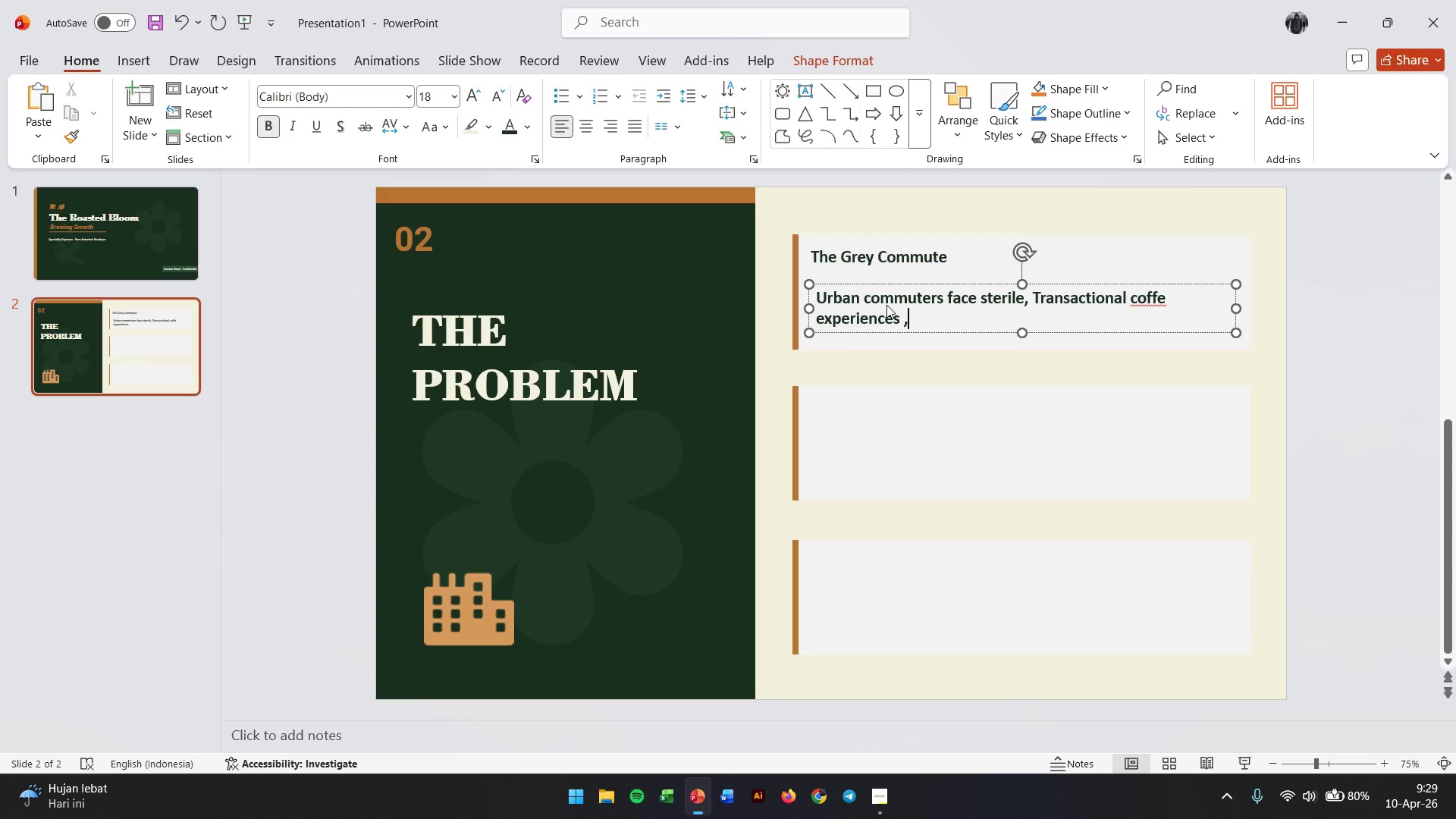 
wait(5.31)
 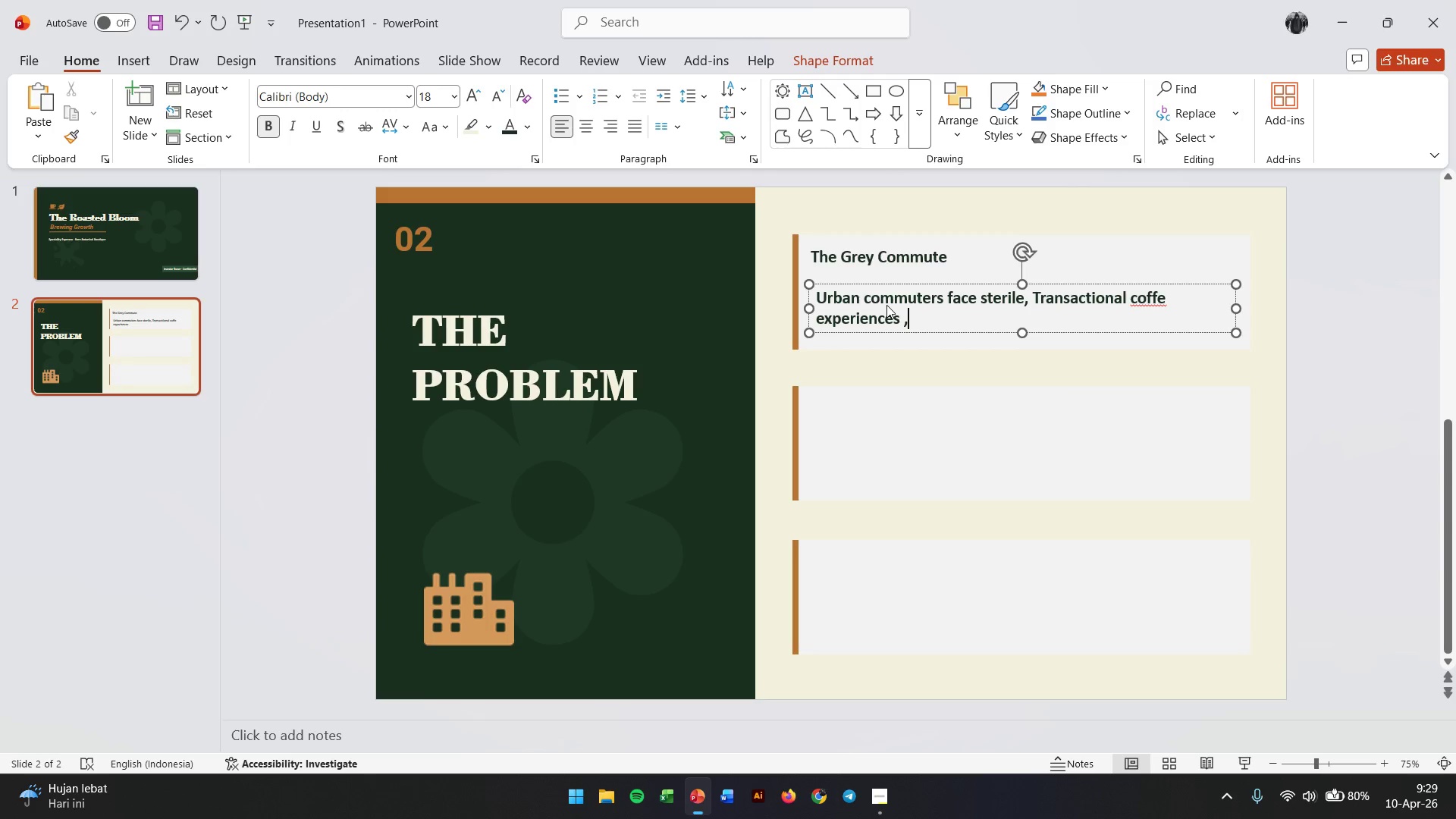 
key(Backspace)
 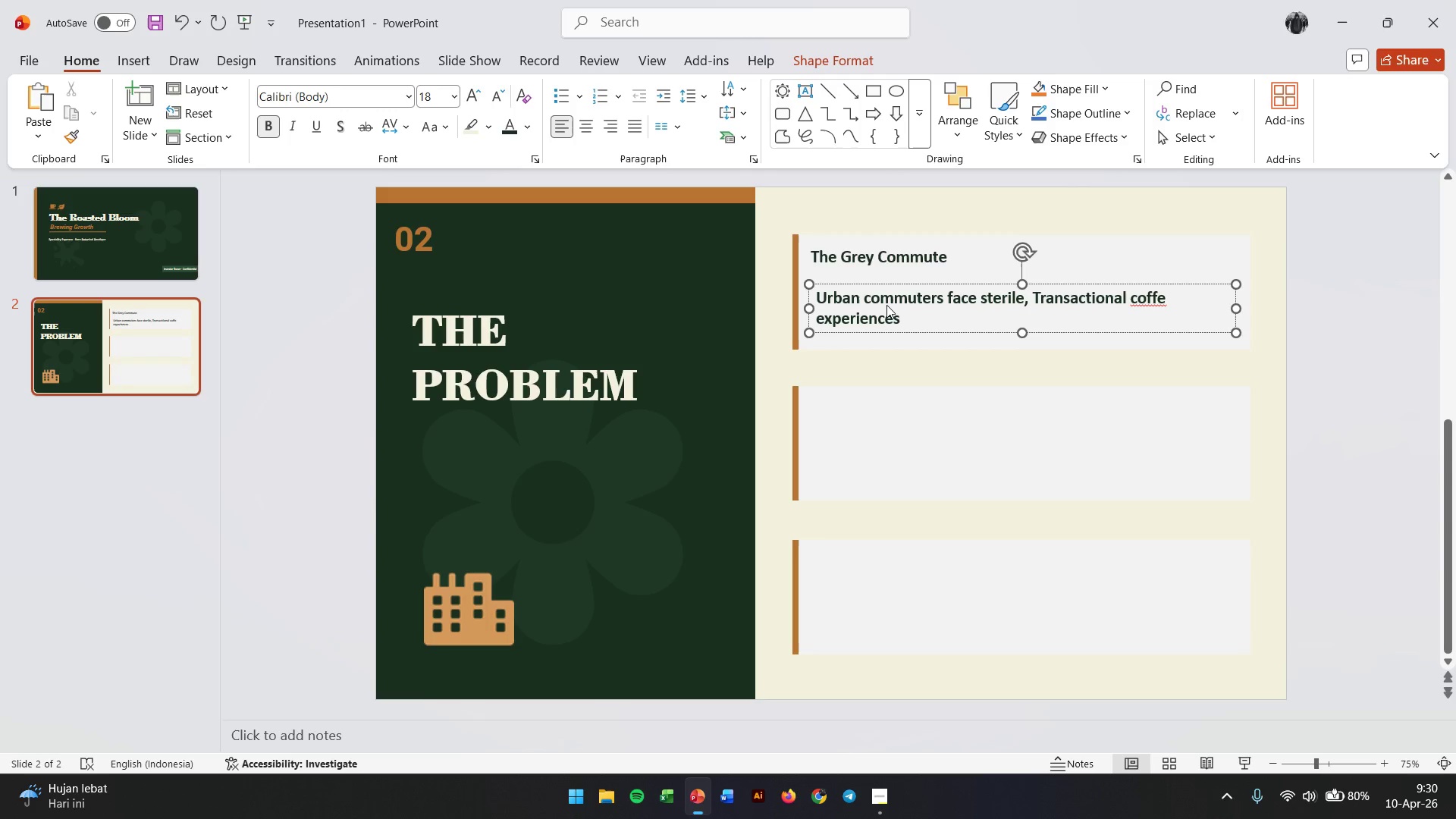 
type(no warmth, no reason to linger.)
 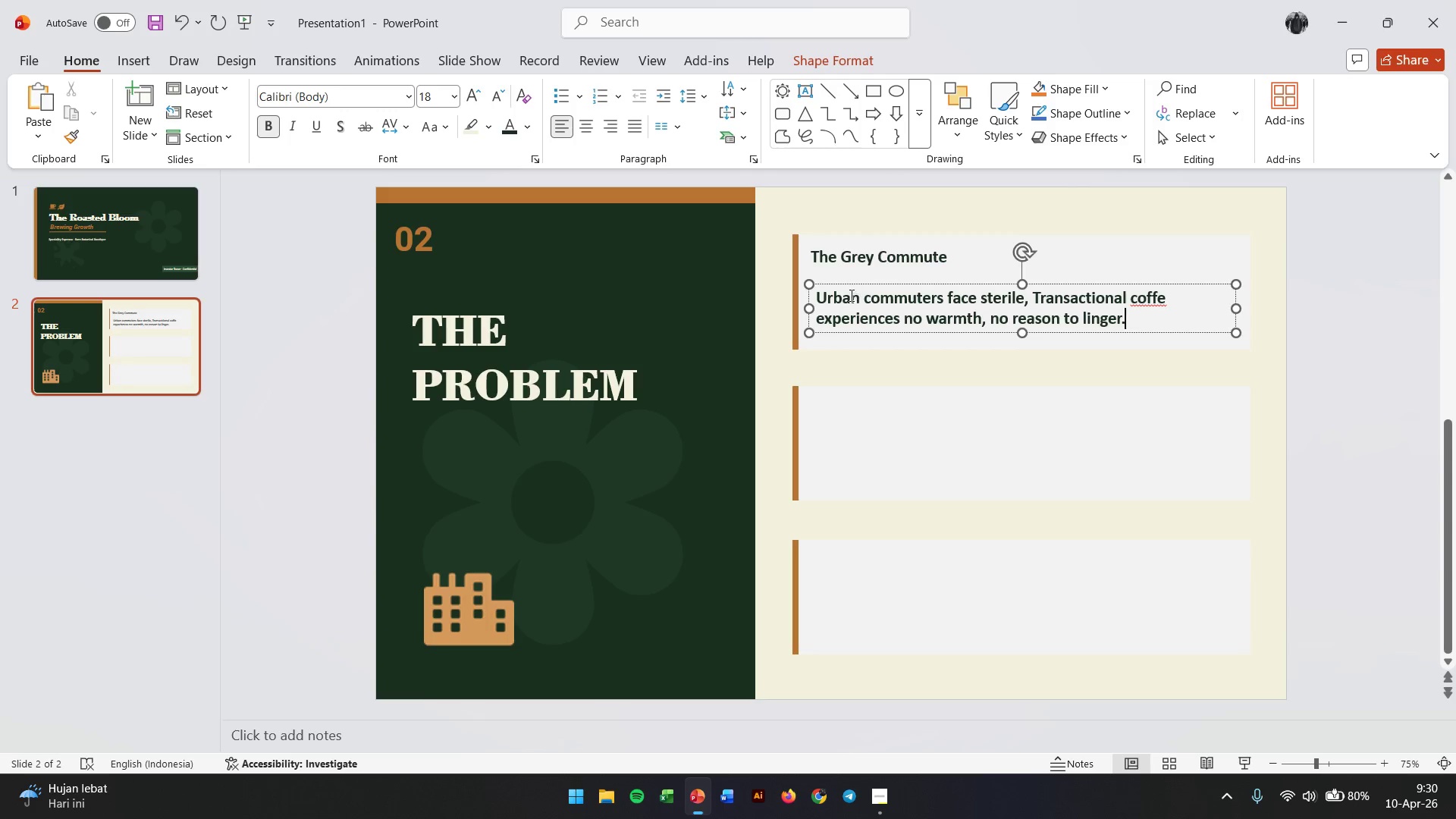 
double_click([832, 301])
 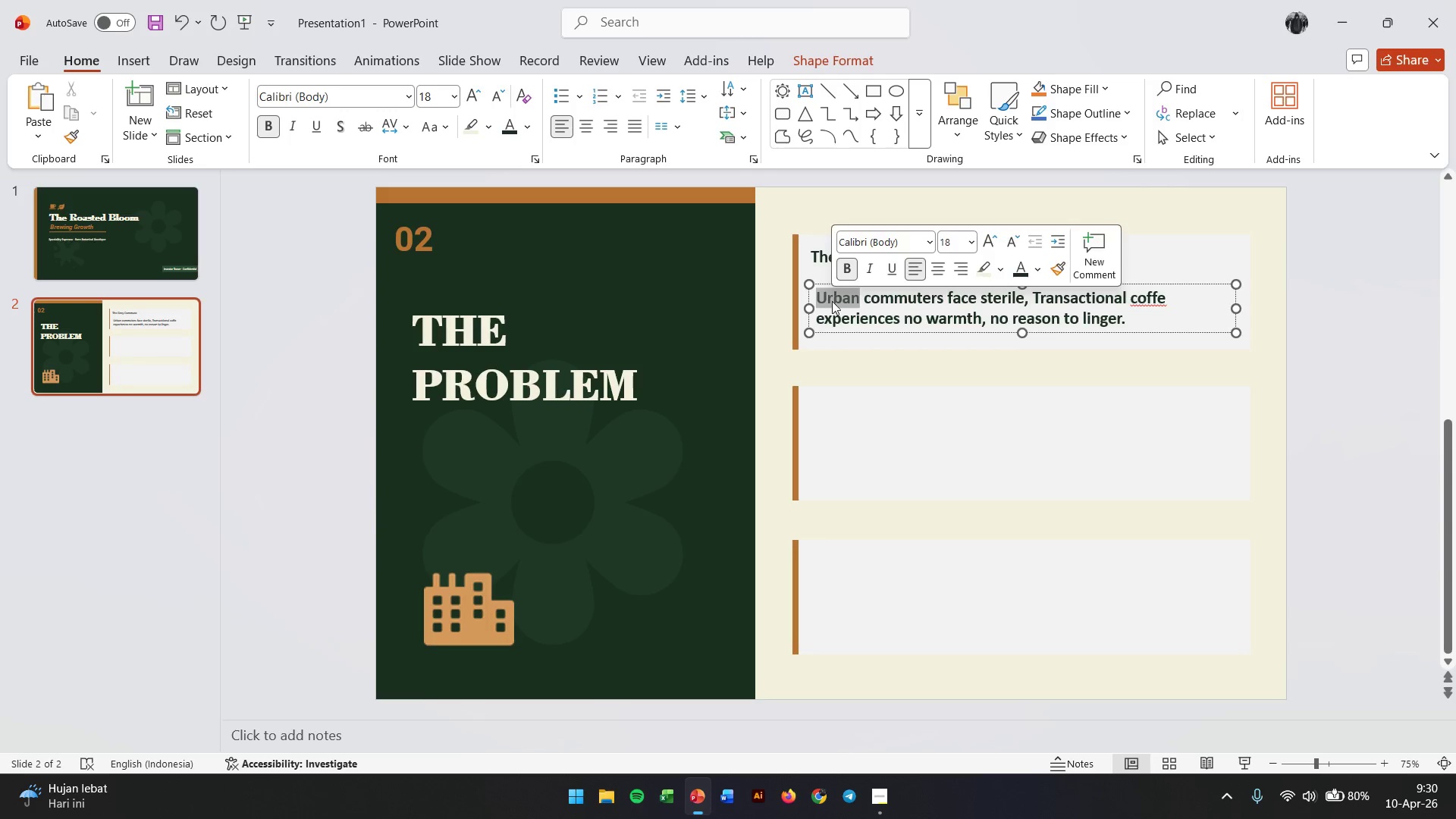 
triple_click([832, 301])
 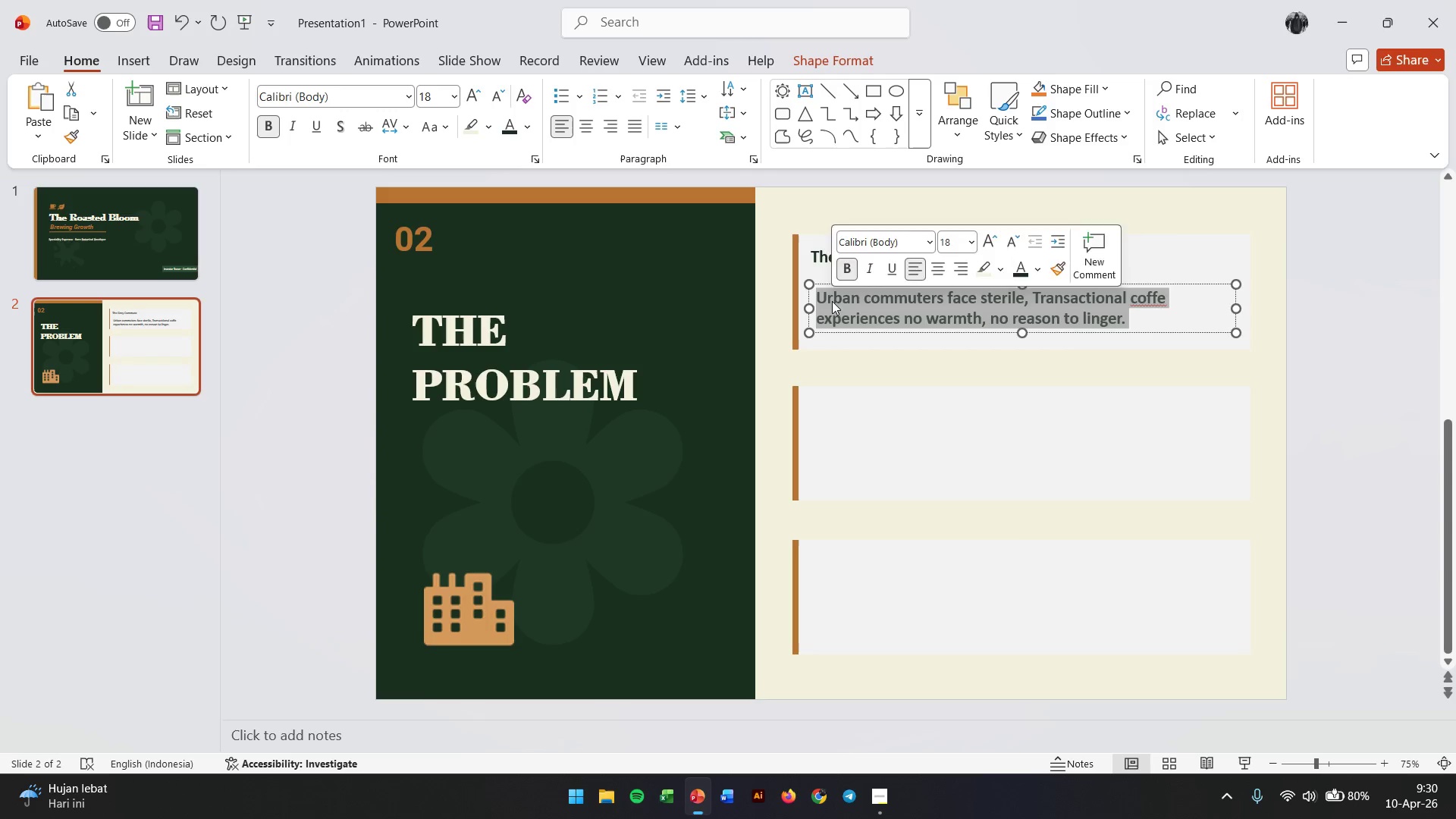 
triple_click([832, 301])
 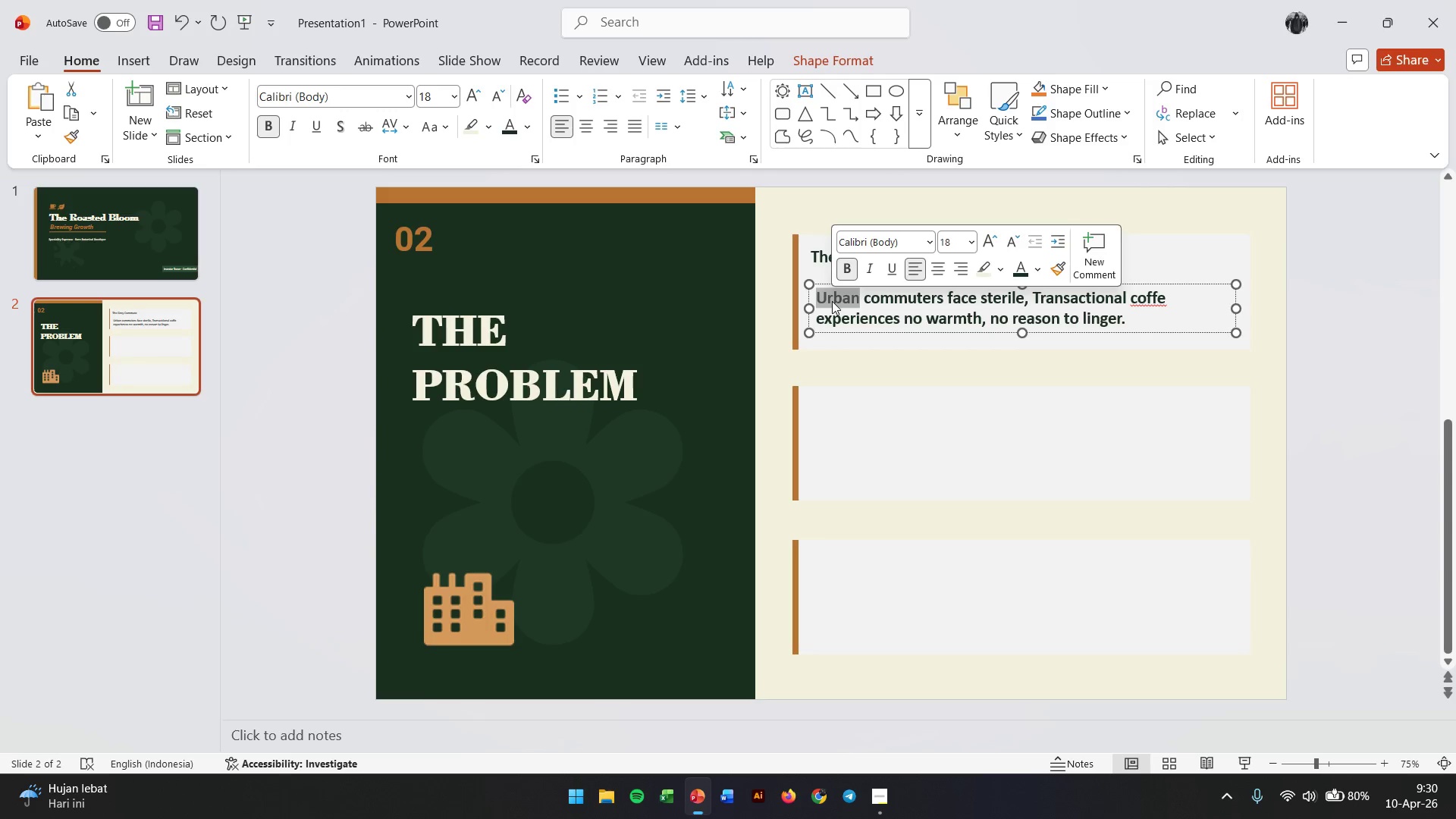 
triple_click([832, 301])
 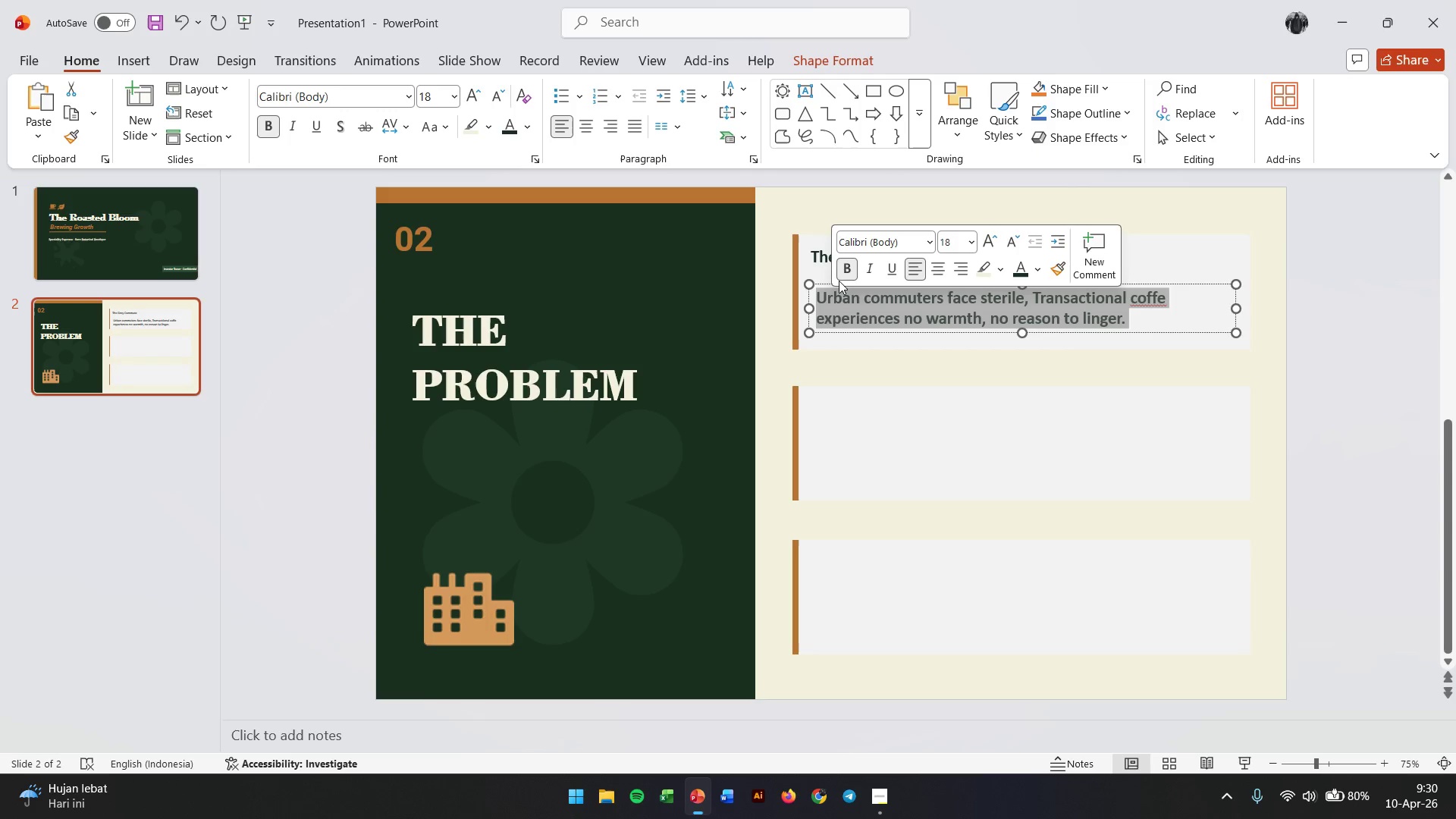 
left_click([839, 278])
 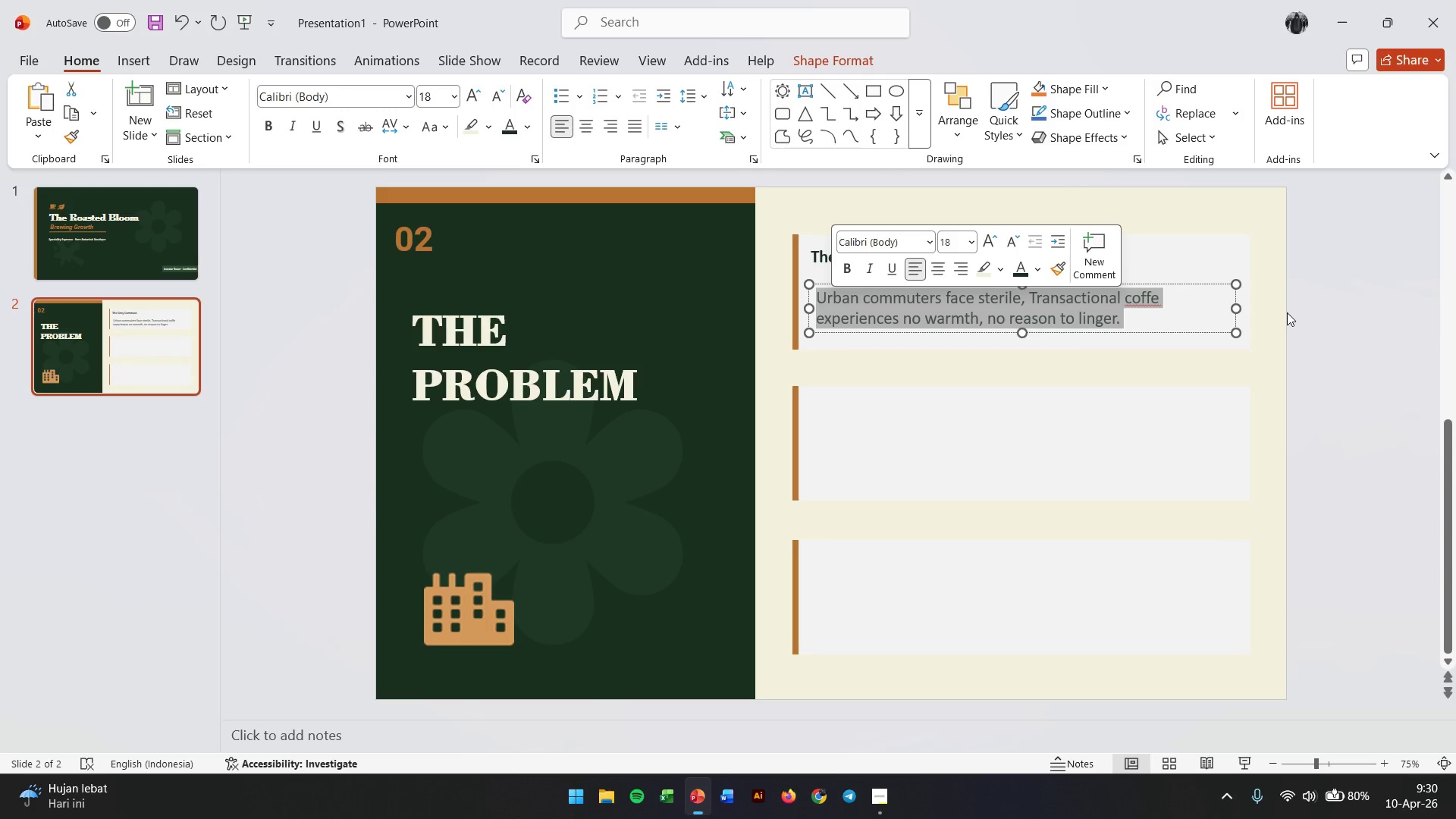 
left_click([1291, 314])
 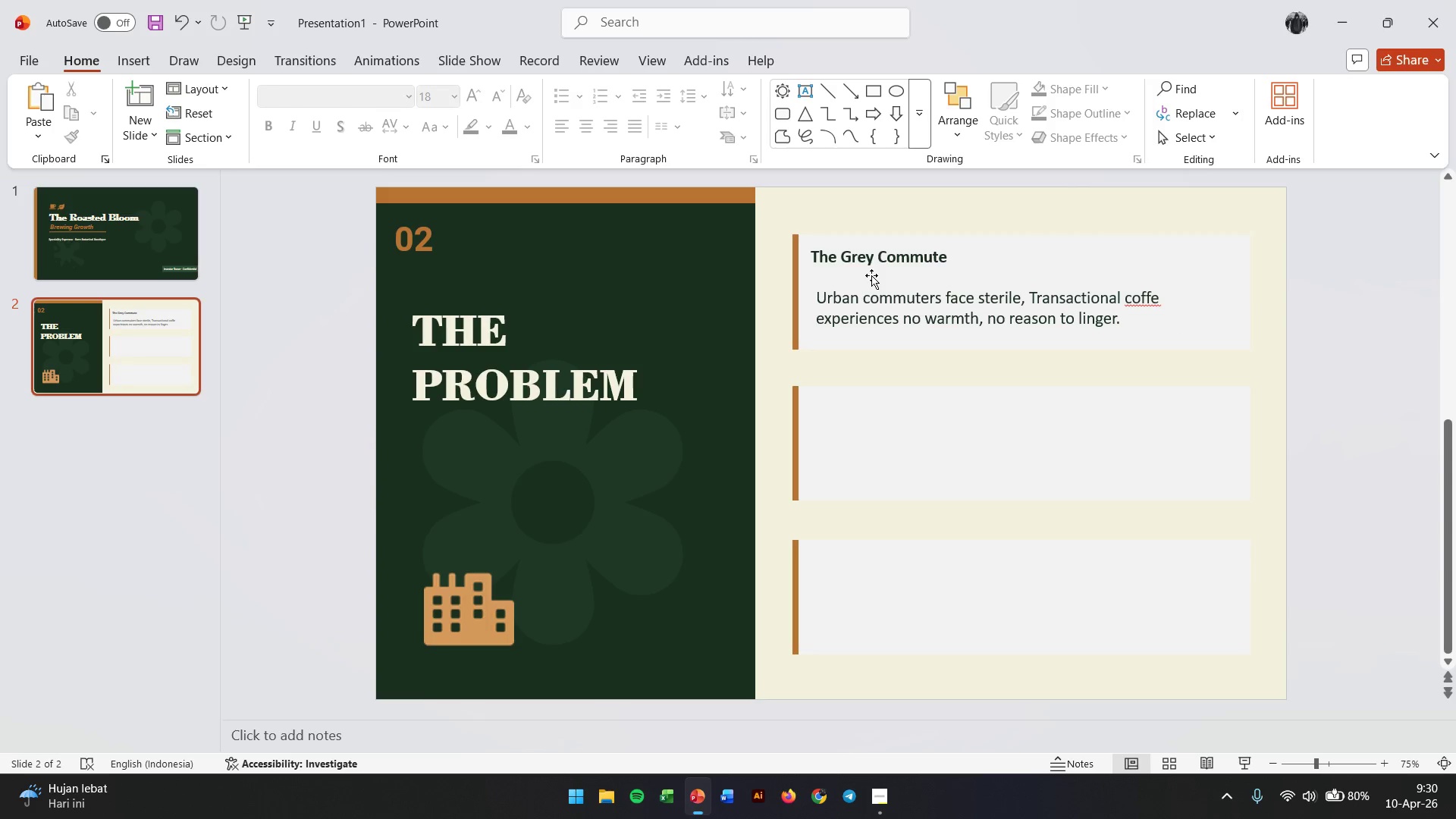 
left_click([874, 262])
 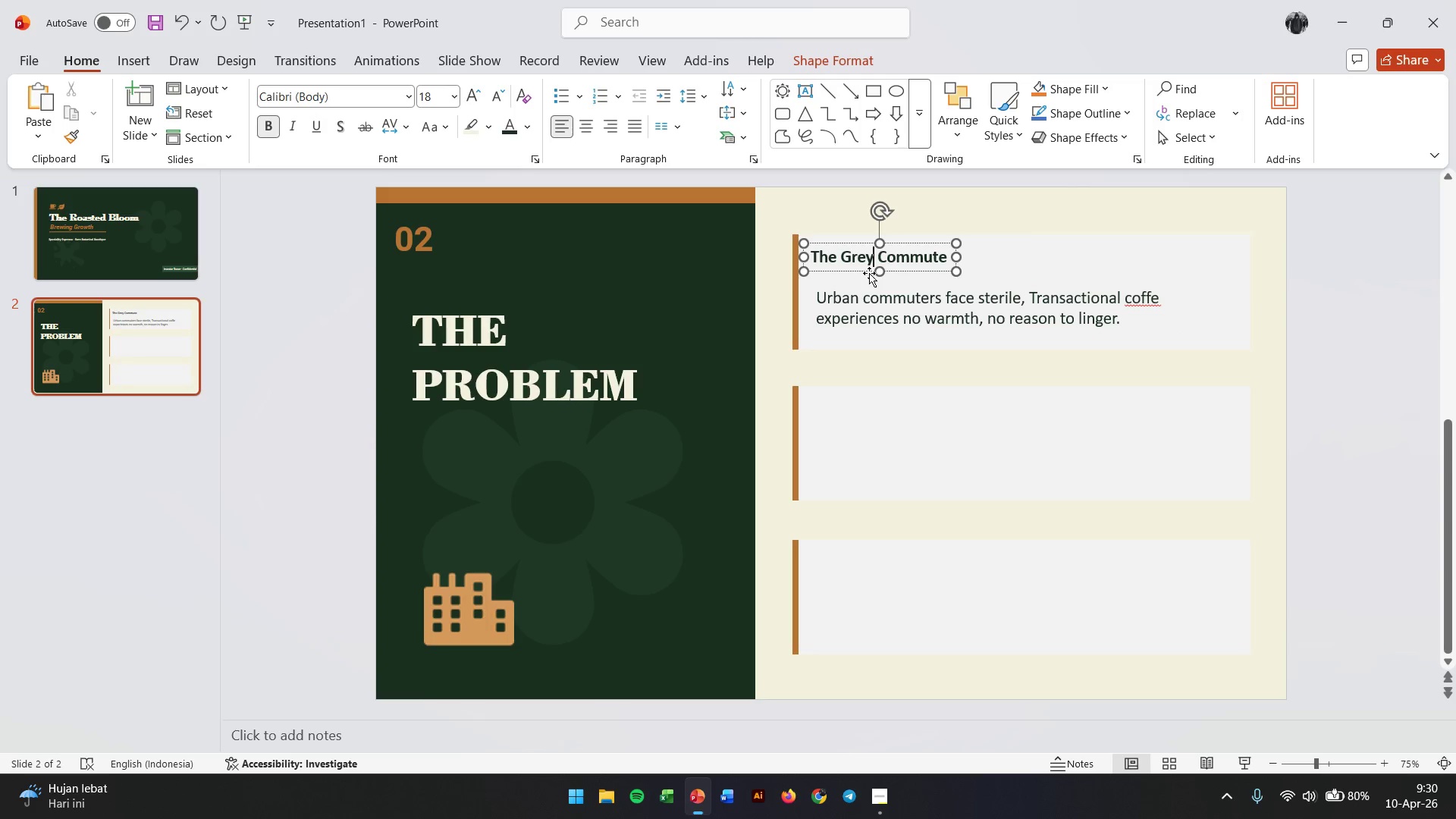 
left_click_drag(start_coordinate=[869, 273], to_coordinate=[874, 284])
 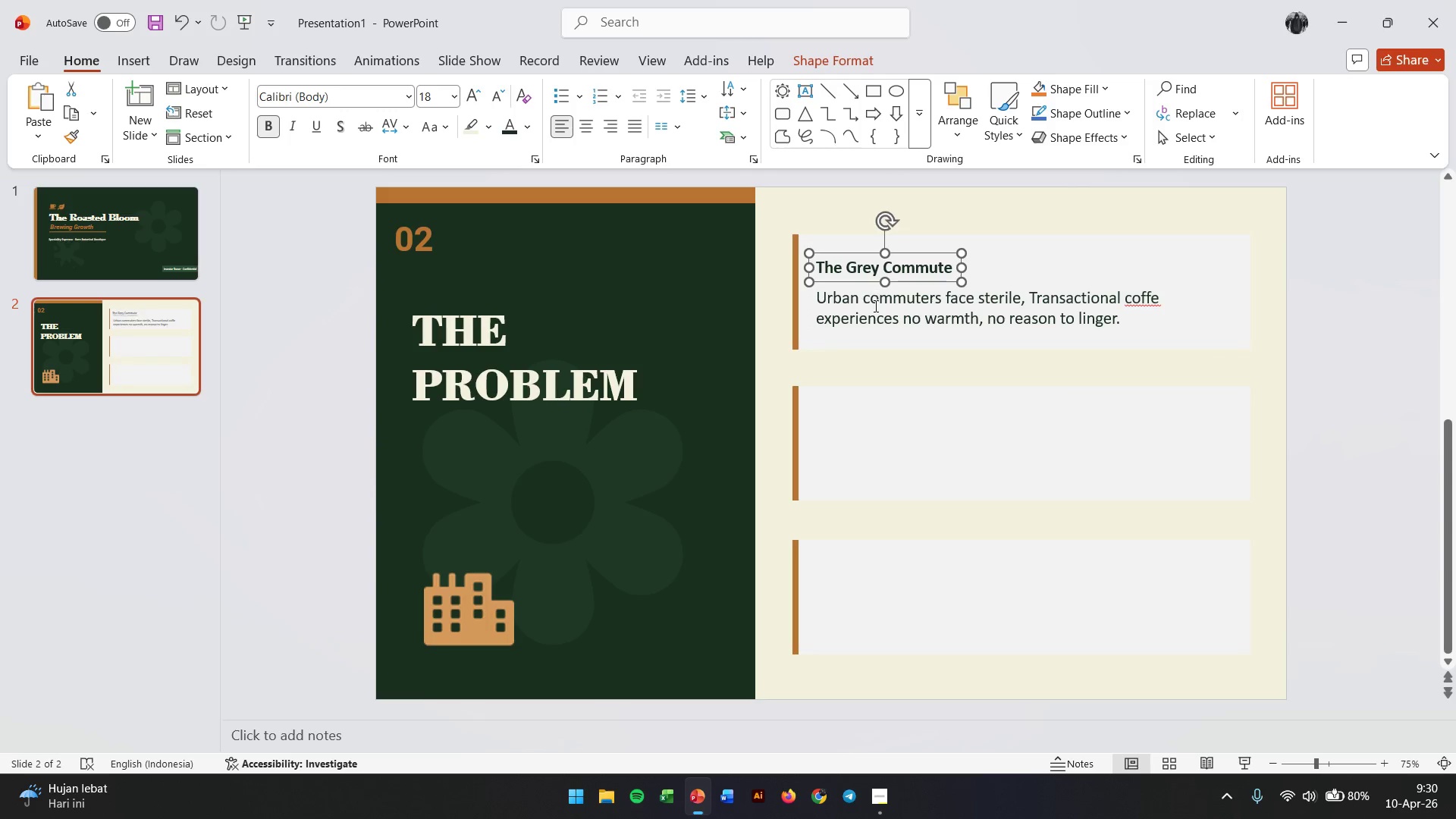 
left_click([874, 309])
 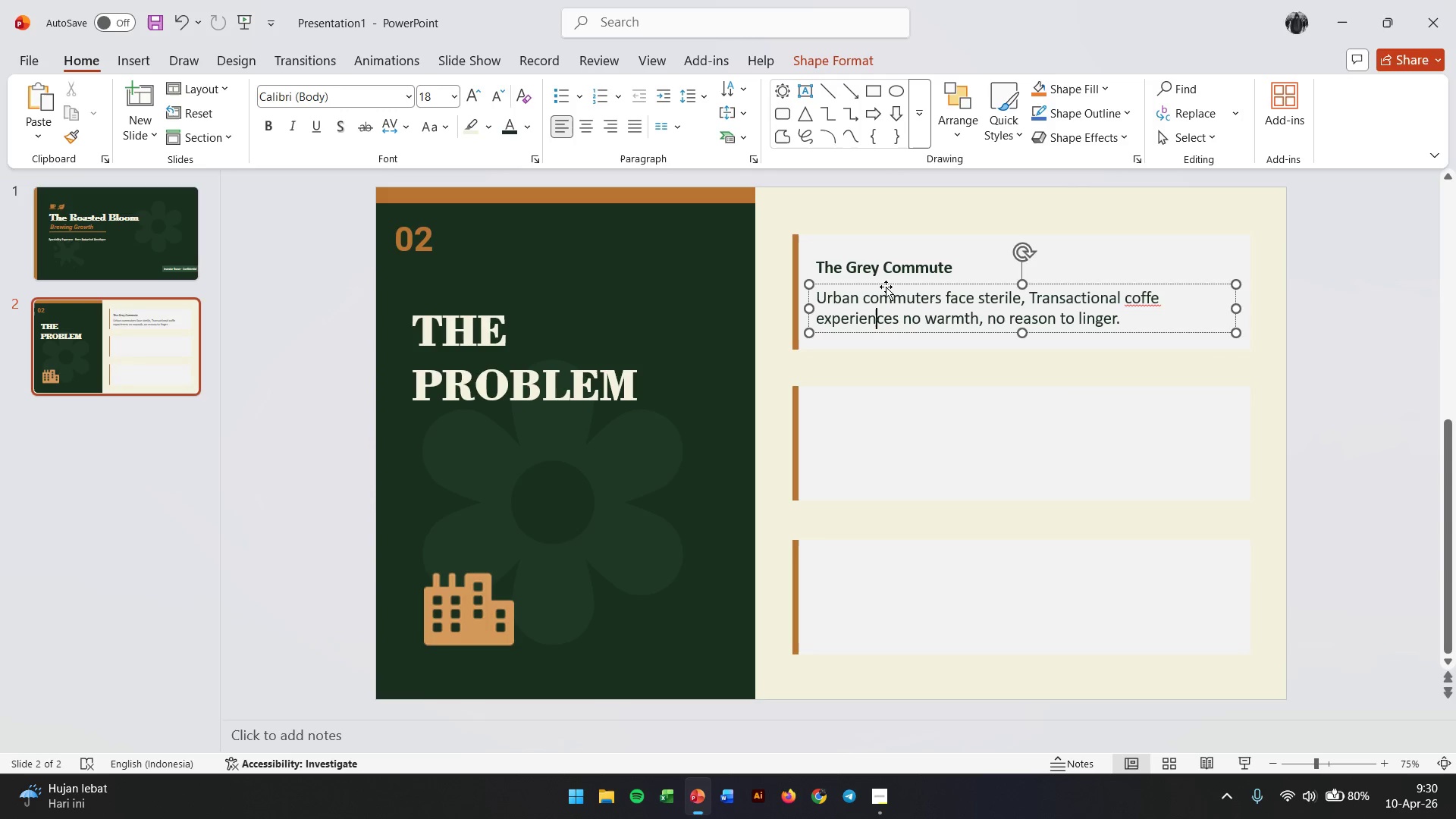 
left_click_drag(start_coordinate=[886, 287], to_coordinate=[886, 283])
 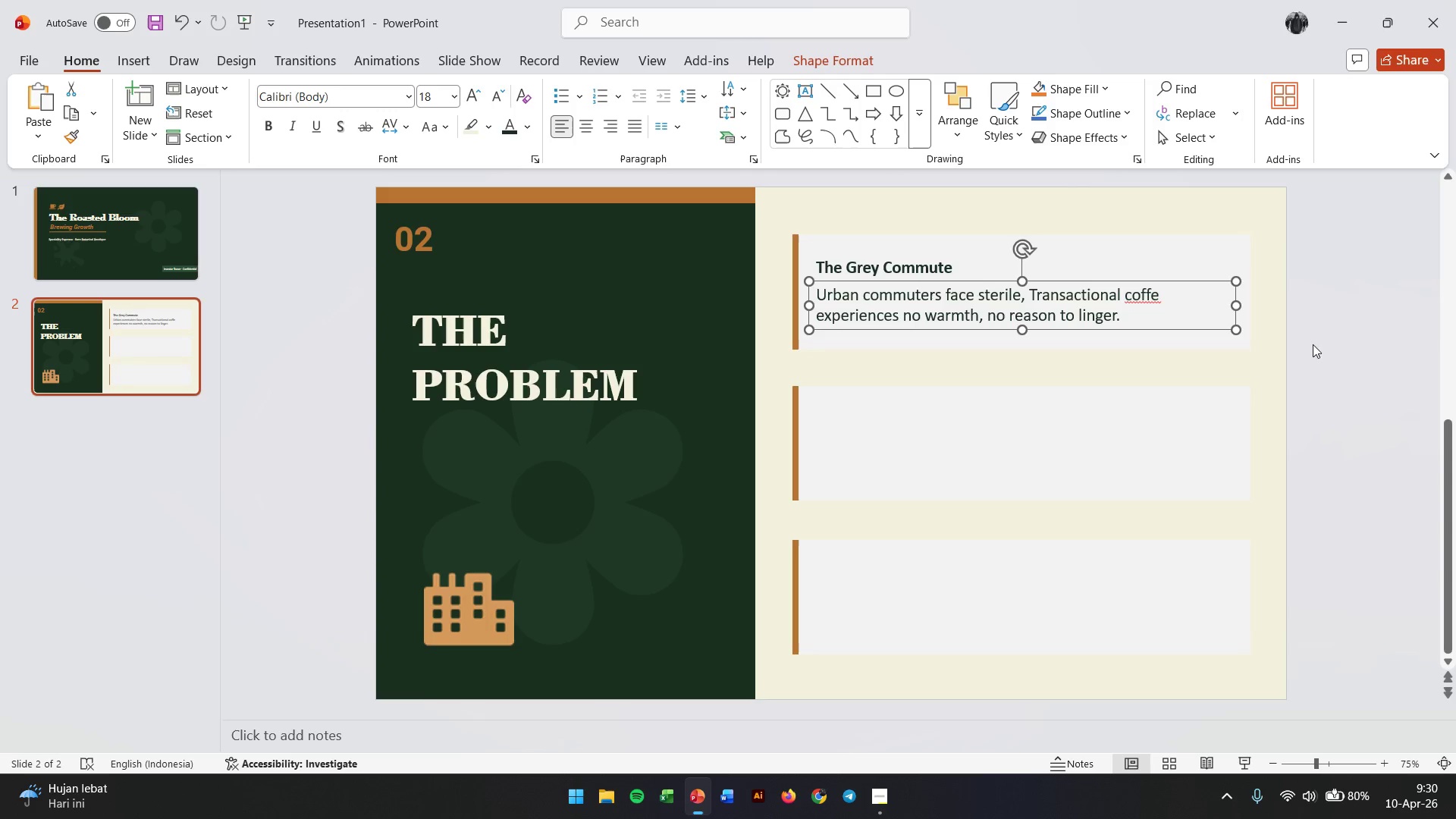 
left_click([1324, 344])
 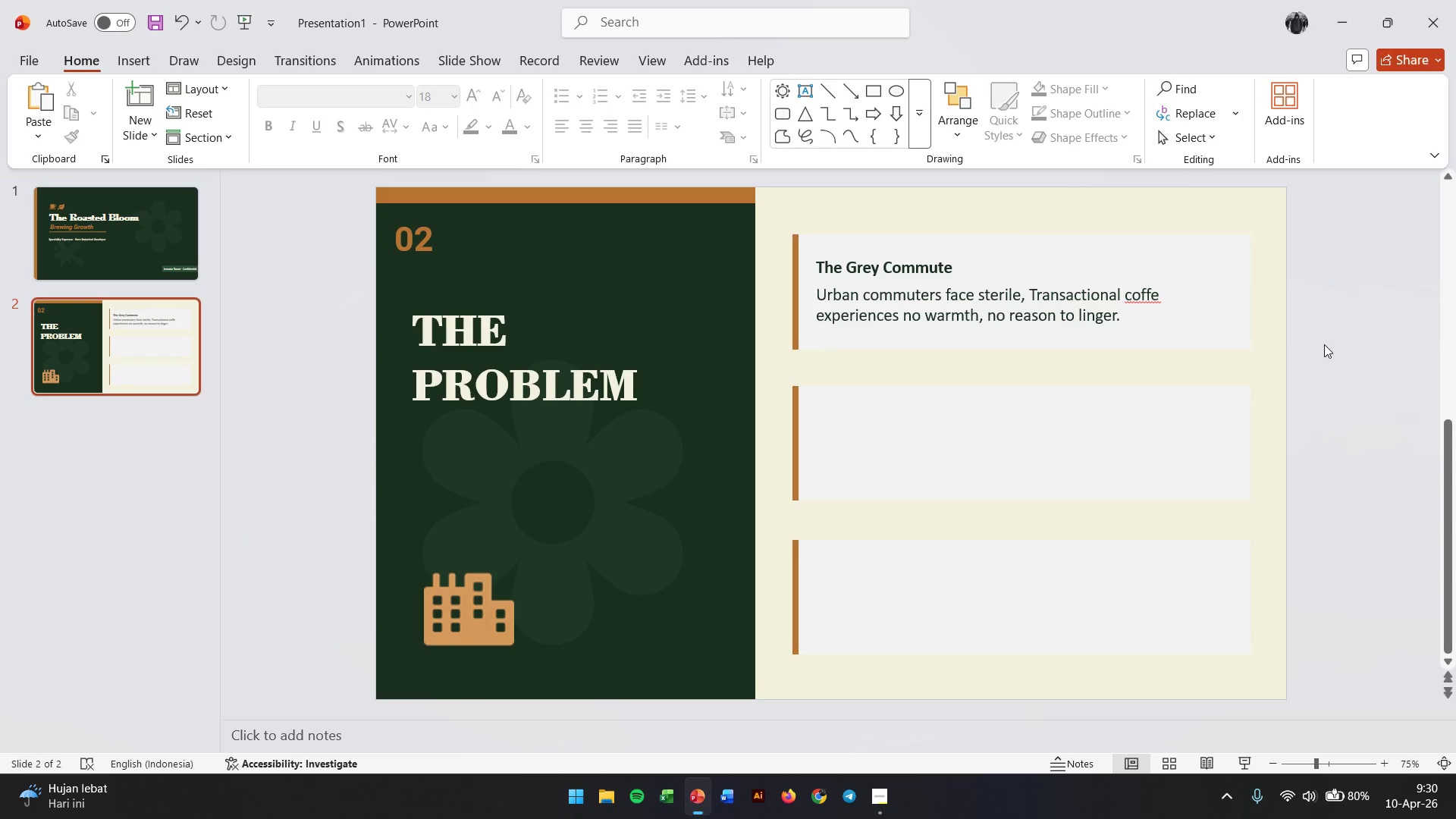 
left_click([1118, 298])
 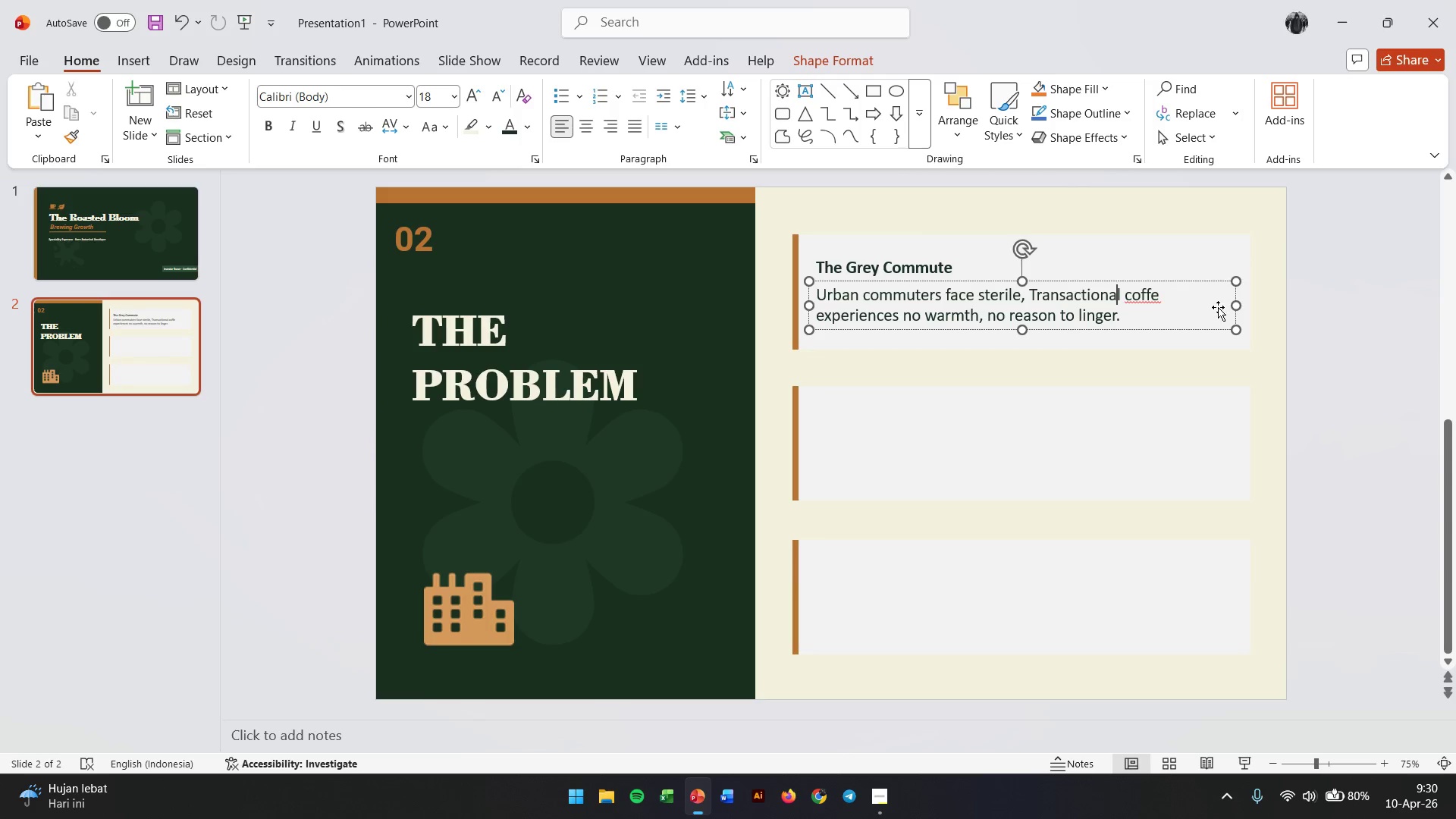 
left_click_drag(start_coordinate=[1238, 304], to_coordinate=[1247, 304])
 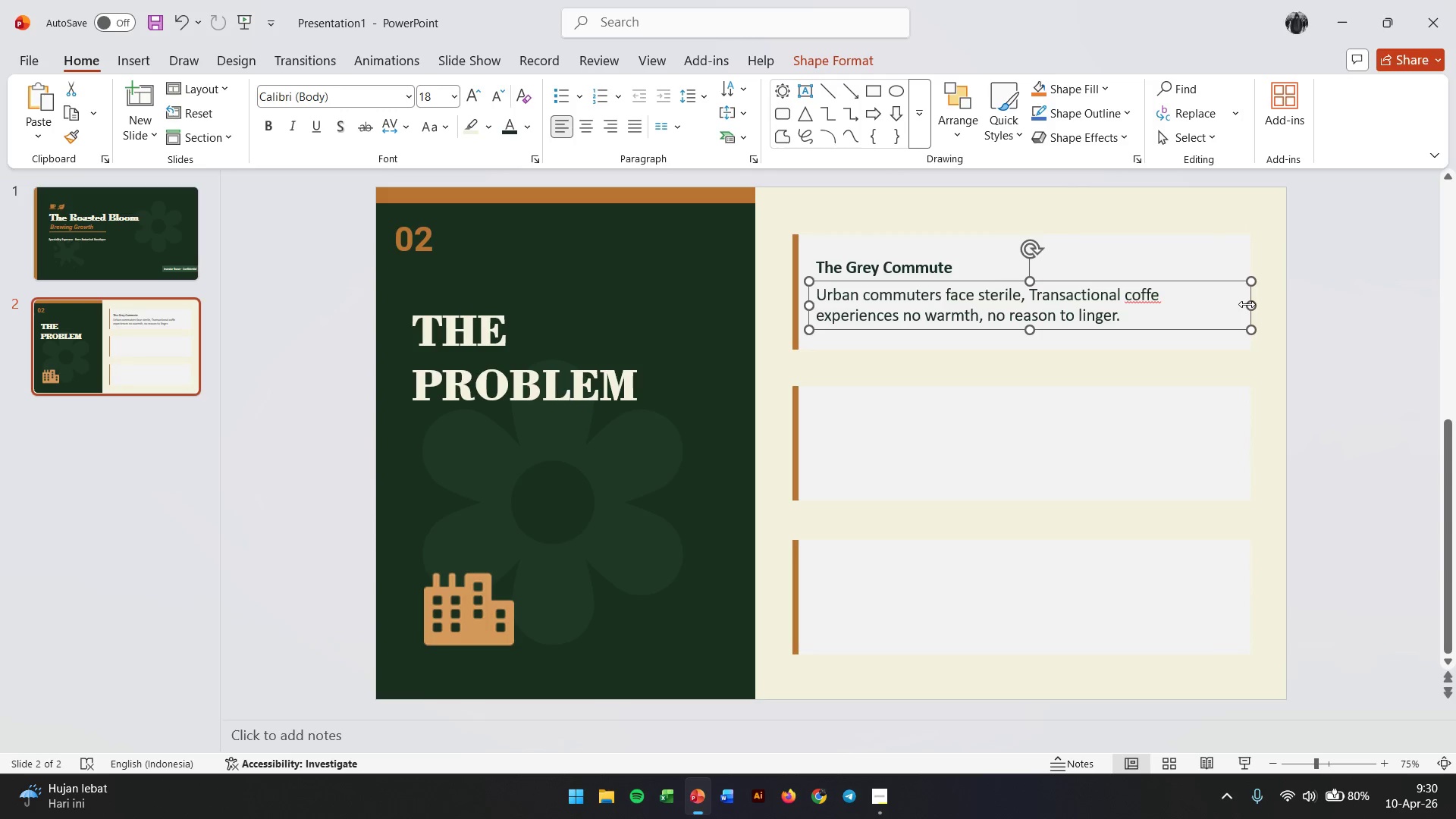 
left_click_drag(start_coordinate=[1247, 304], to_coordinate=[1225, 312])
 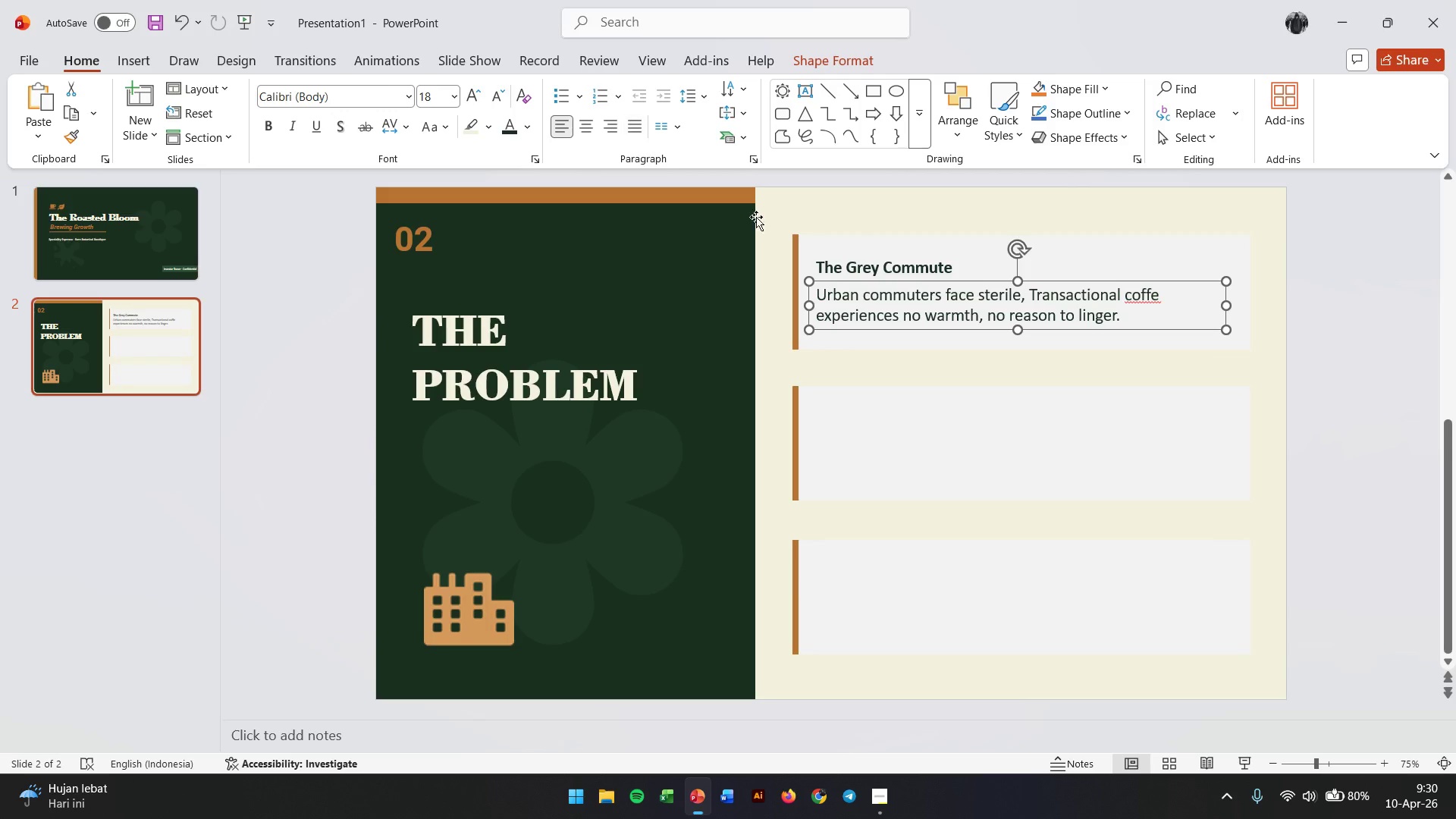 
double_click([836, 289])
 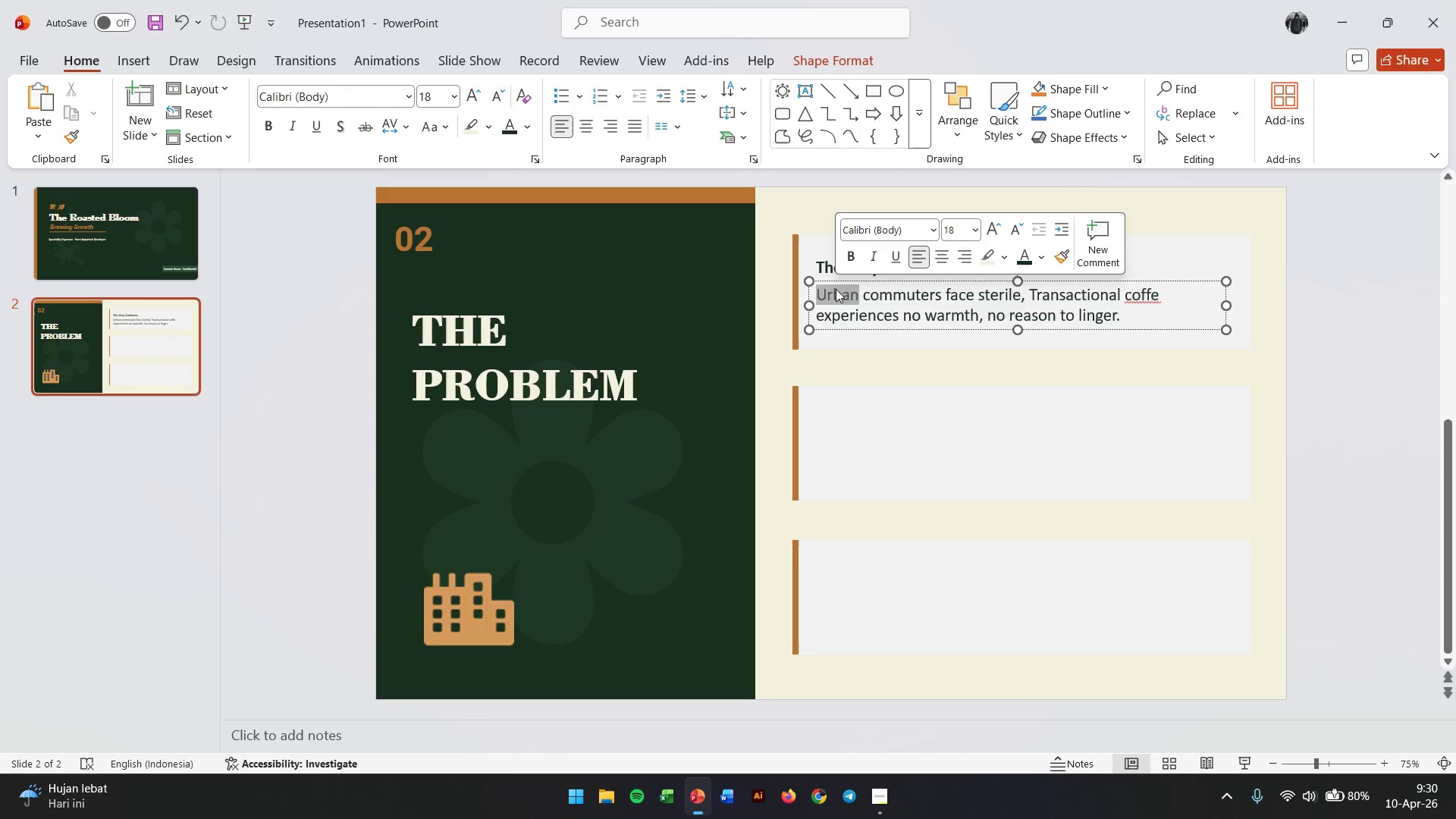 
triple_click([836, 289])
 